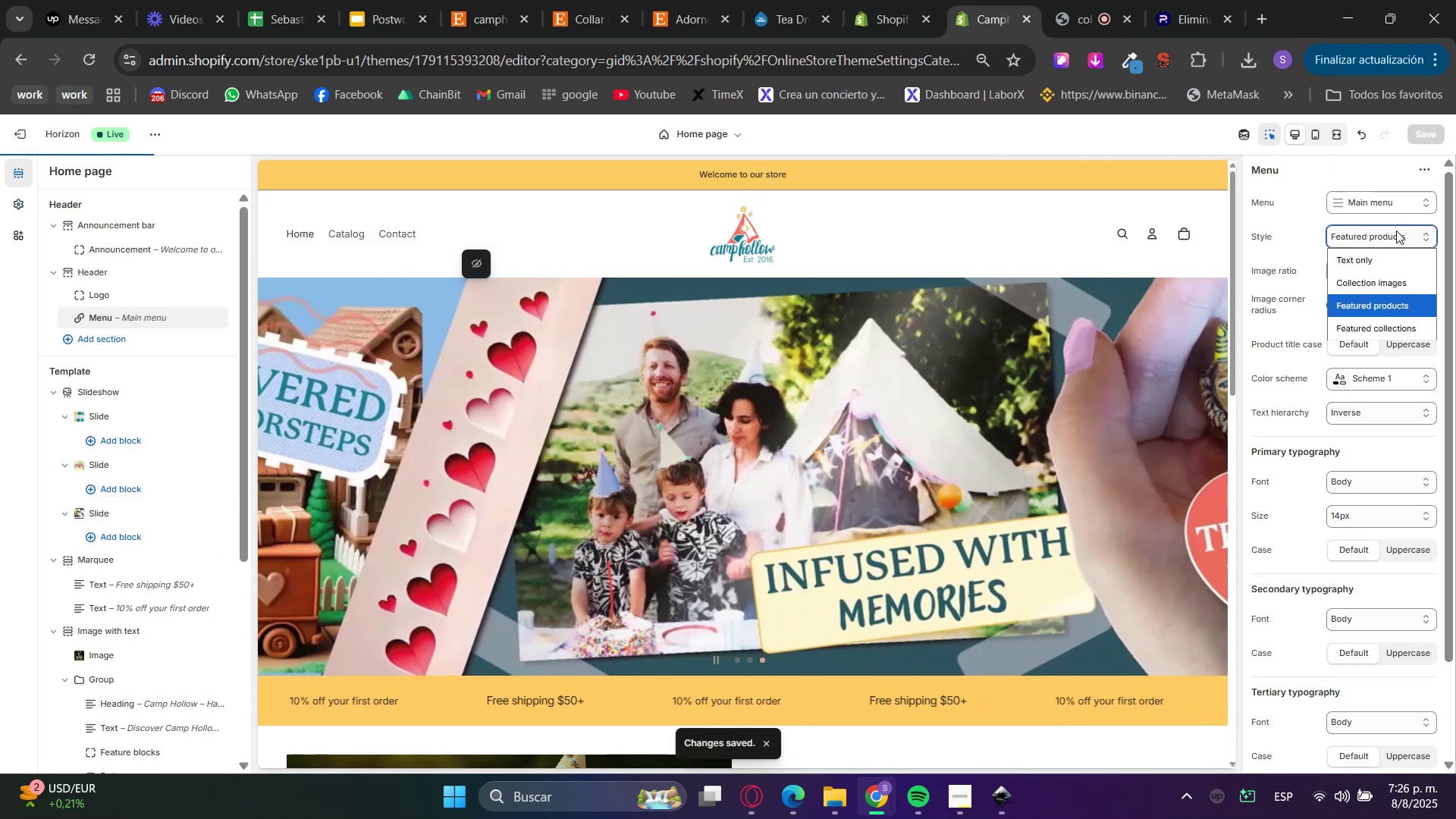 
left_click([1396, 231])
 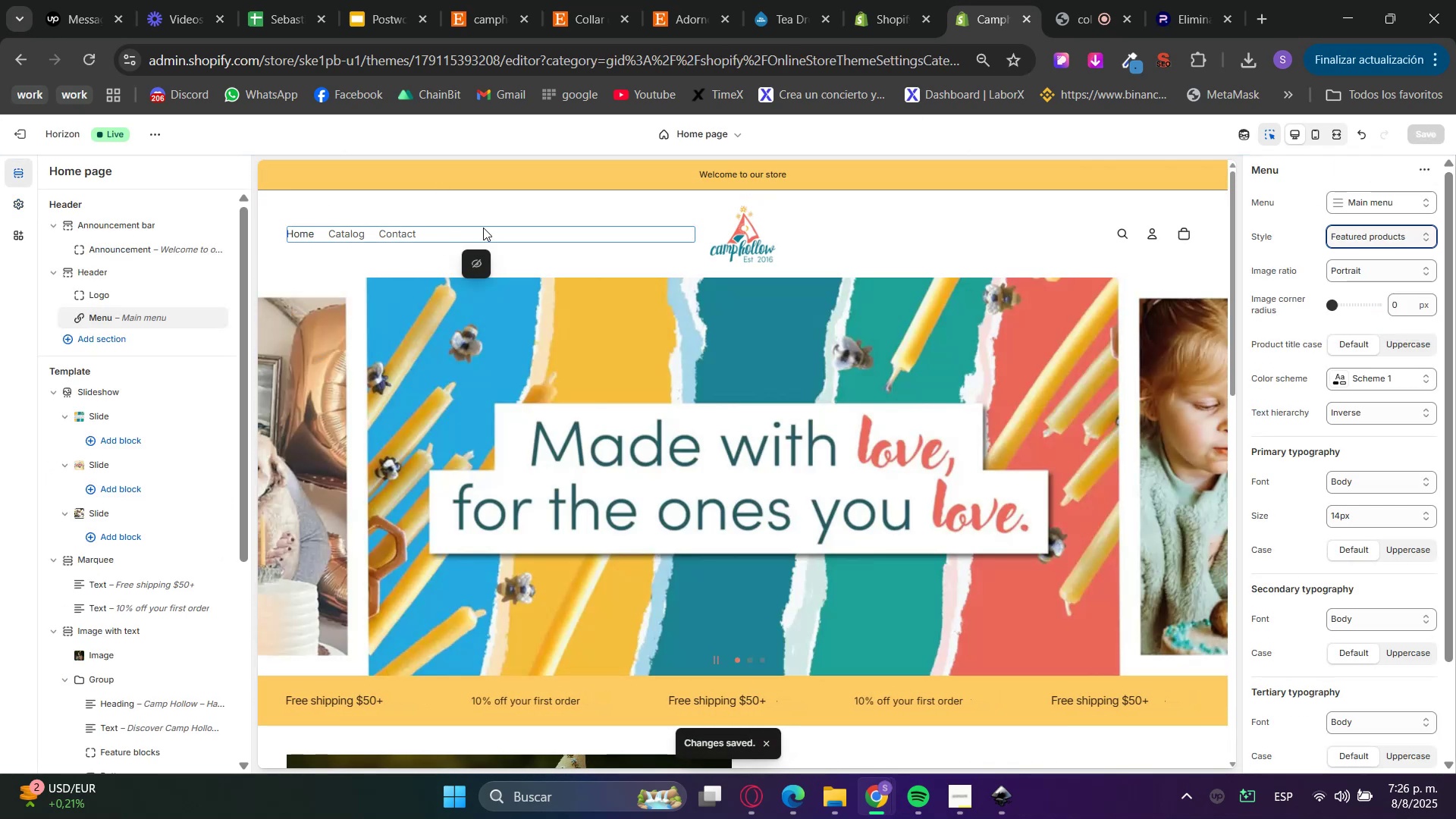 
left_click([491, 235])
 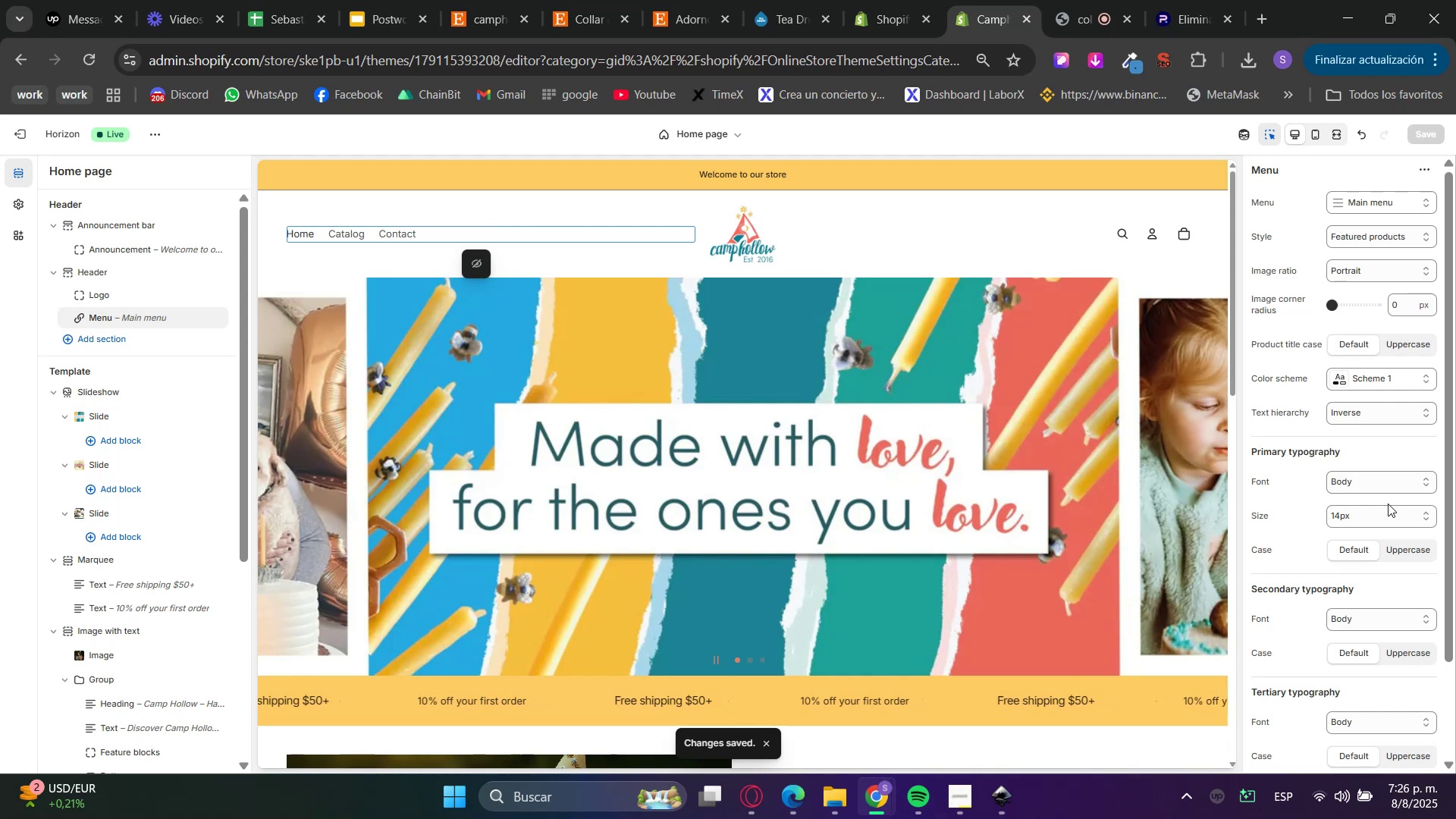 
left_click([1372, 485])
 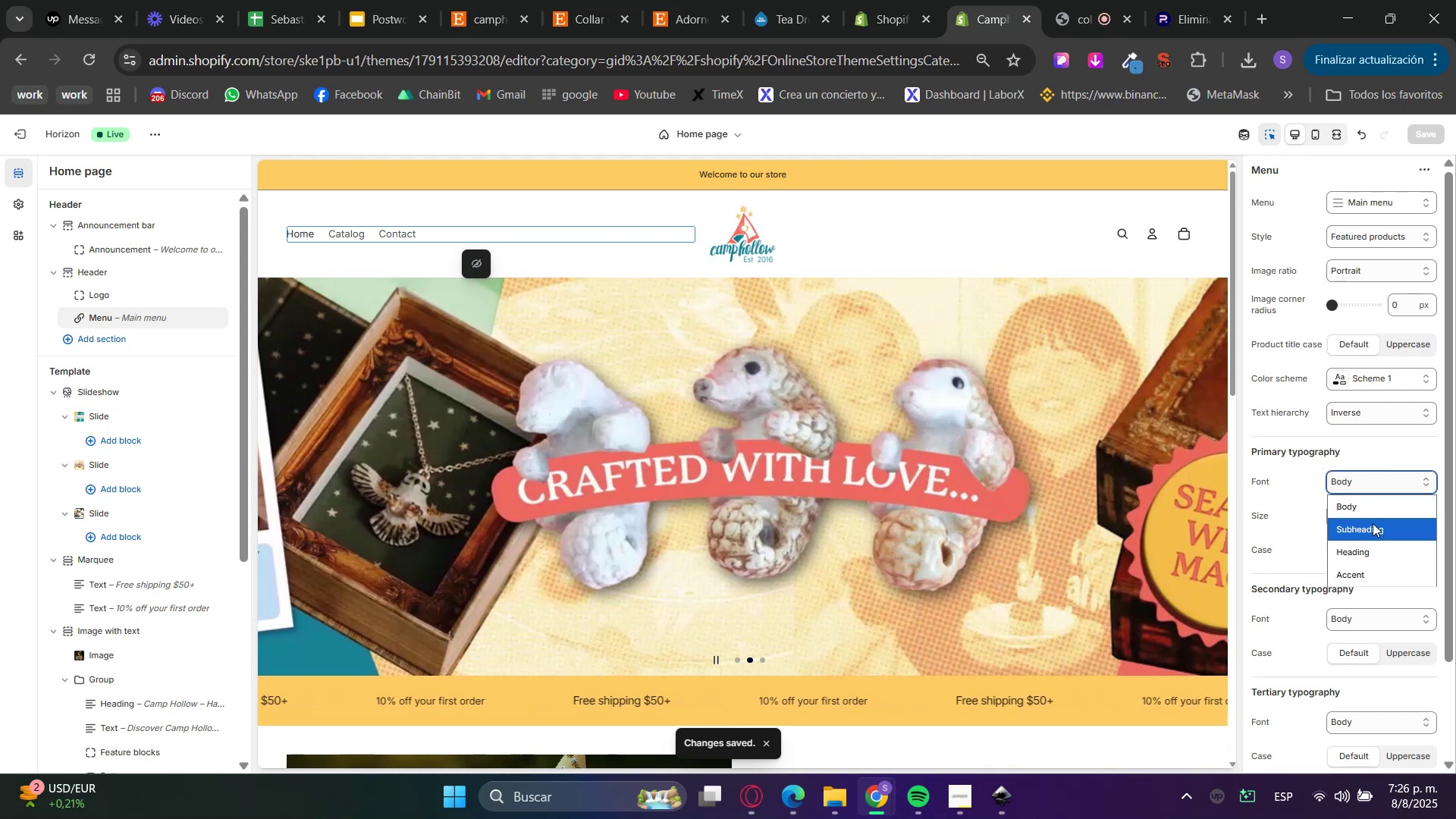 
left_click([1373, 523])
 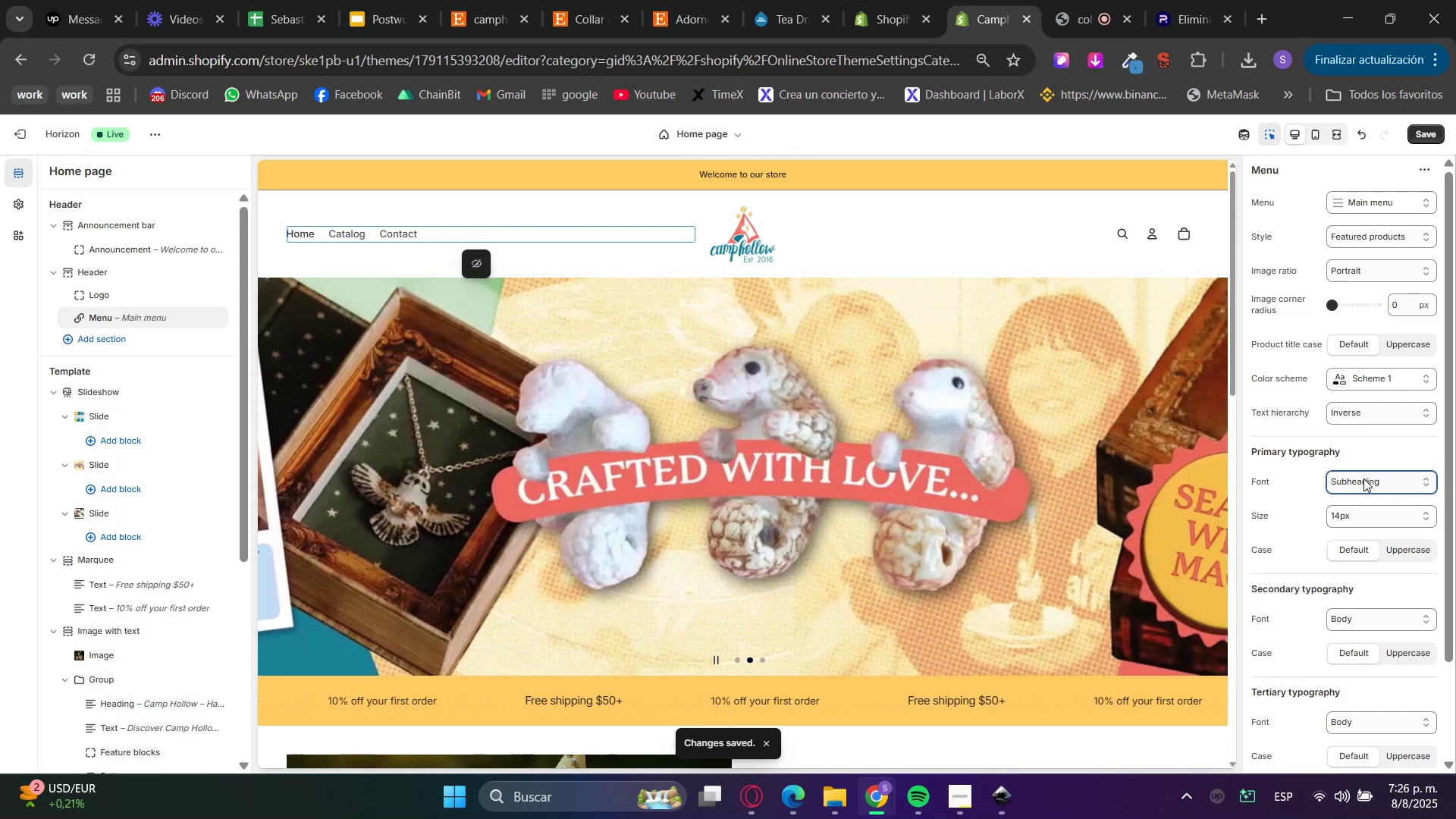 
double_click([1367, 548])
 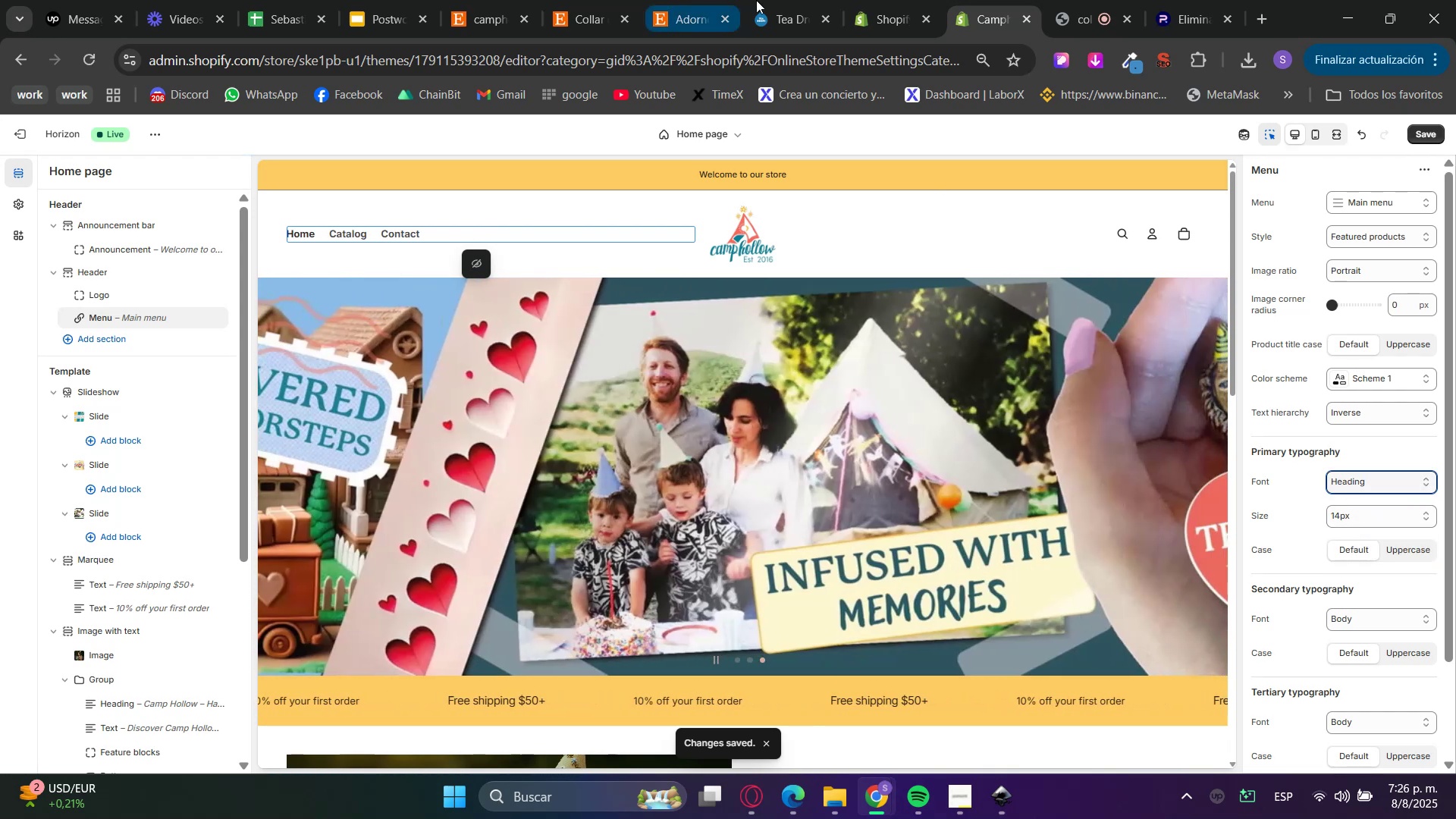 
double_click([715, 0])
 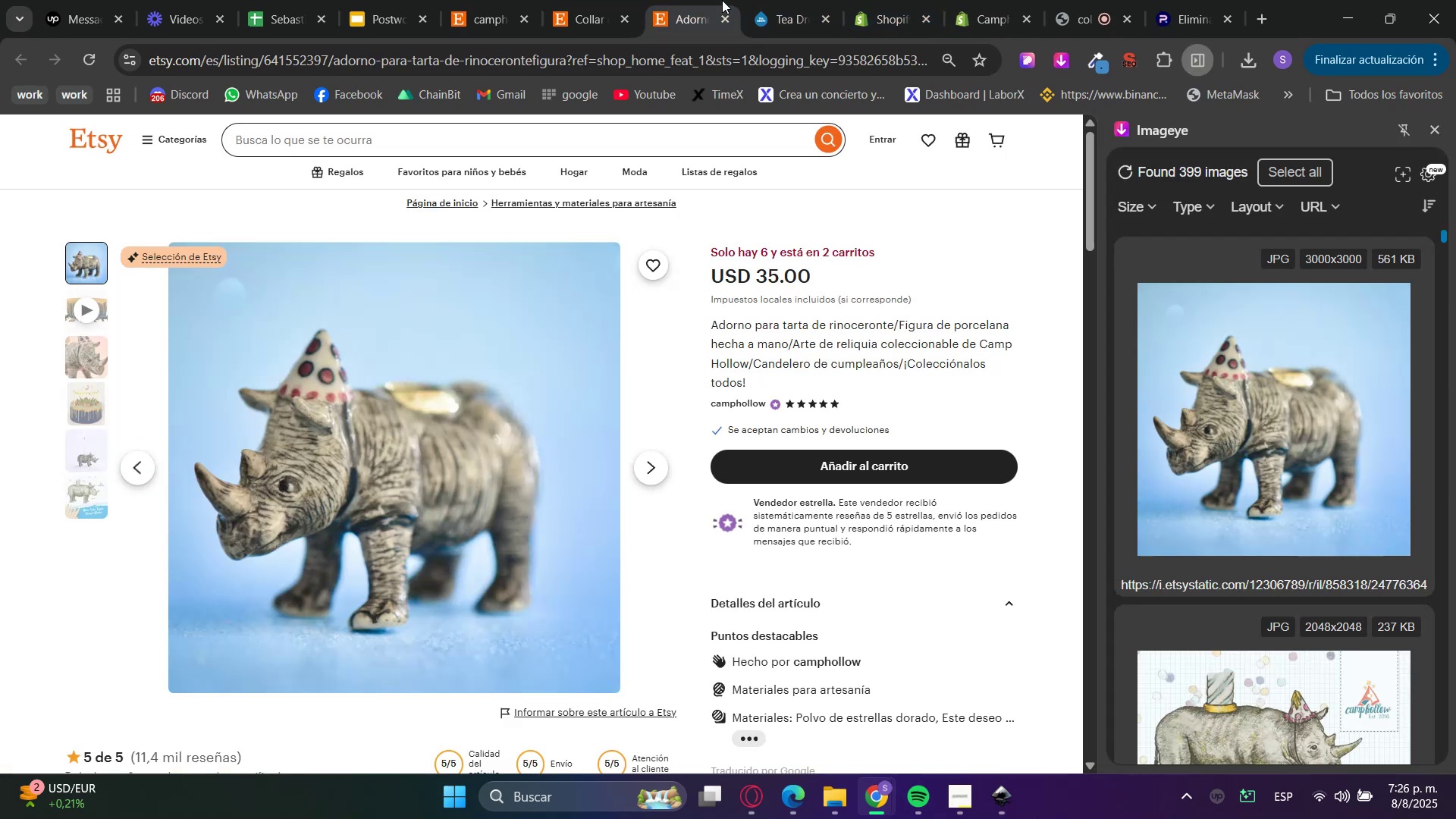 
triple_click([770, 0])
 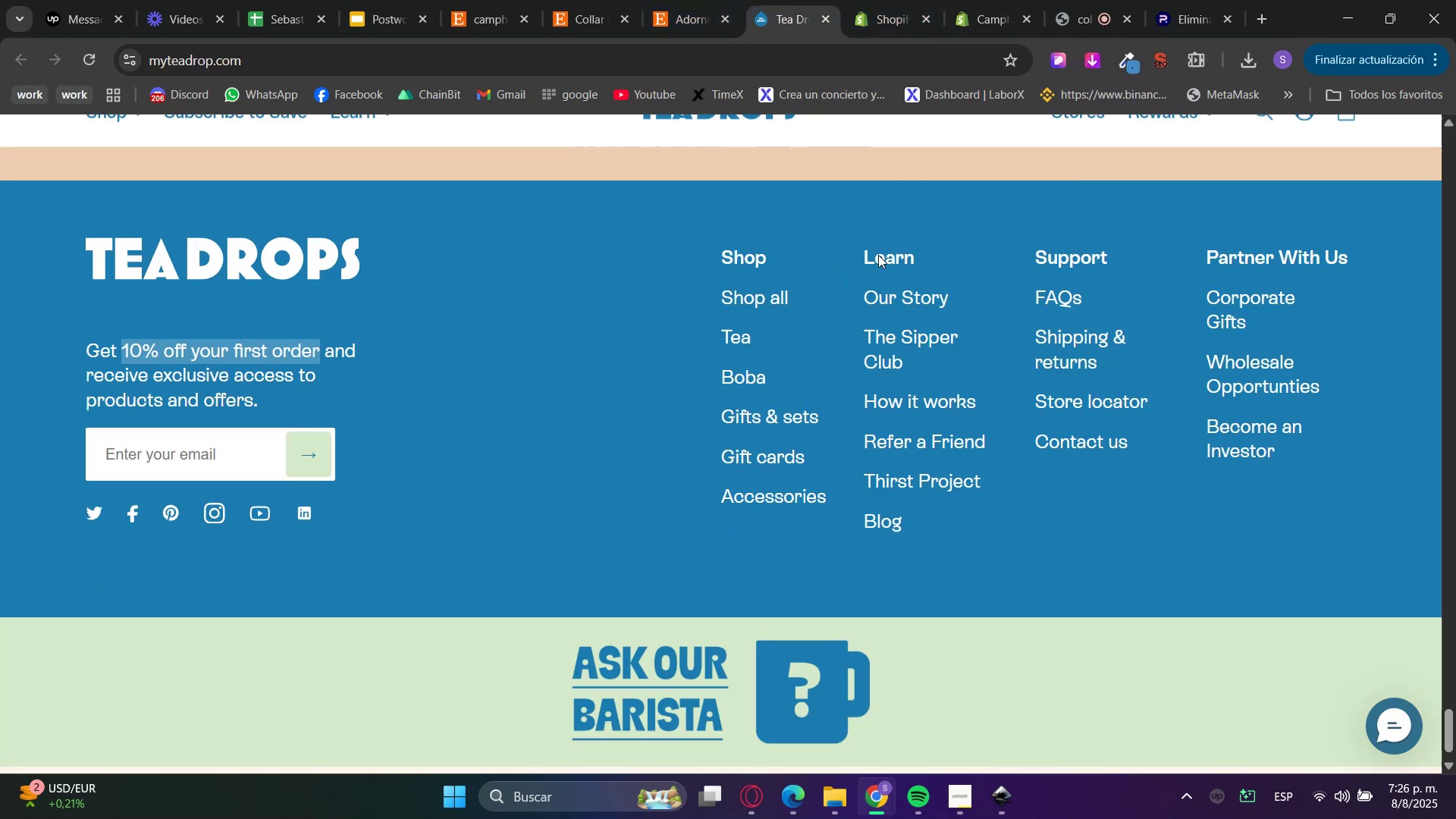 
scroll: coordinate [868, 368], scroll_direction: up, amount: 3.0
 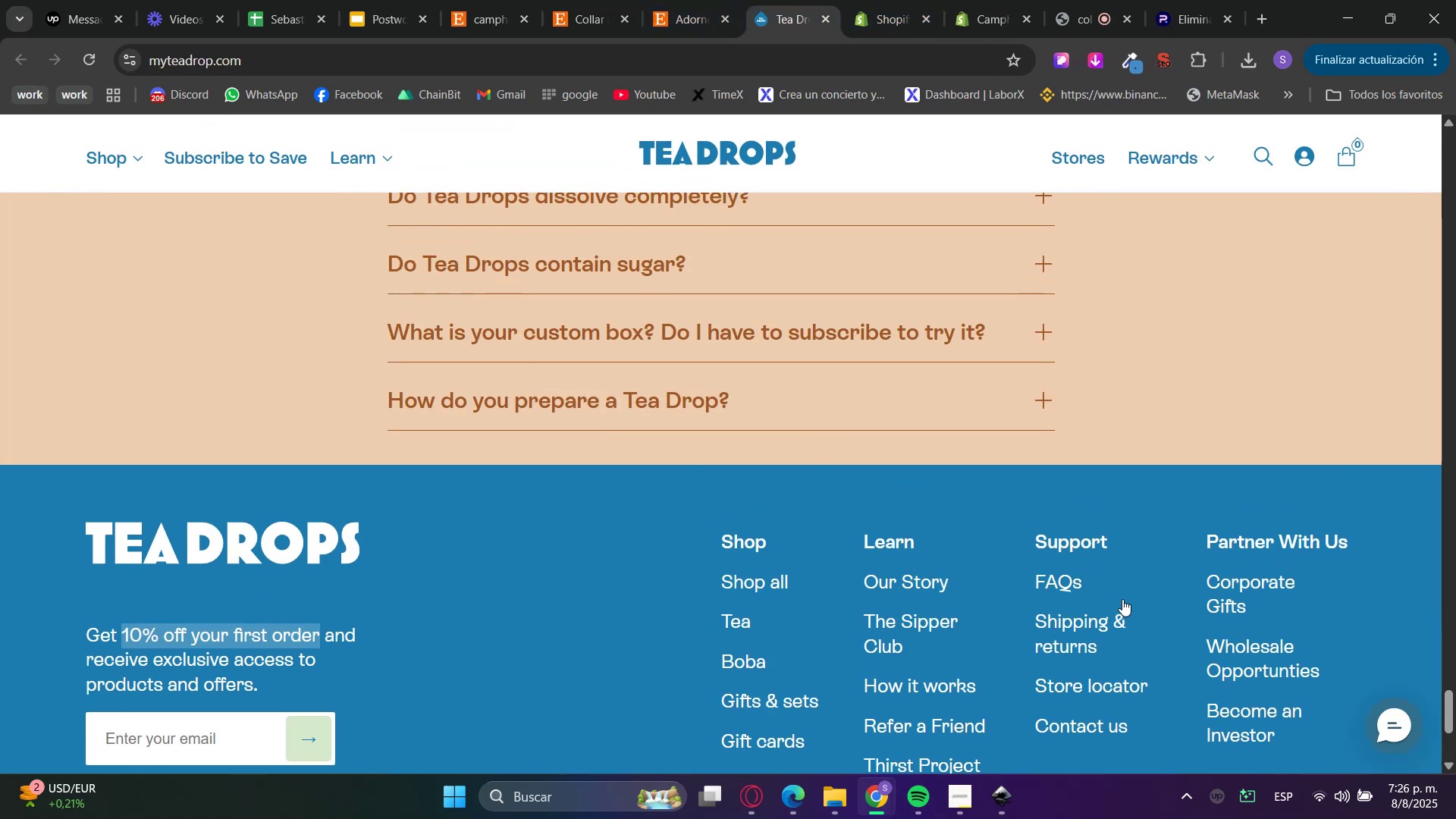 
left_click_drag(start_coordinate=[1455, 695], to_coordinate=[1455, 67])
 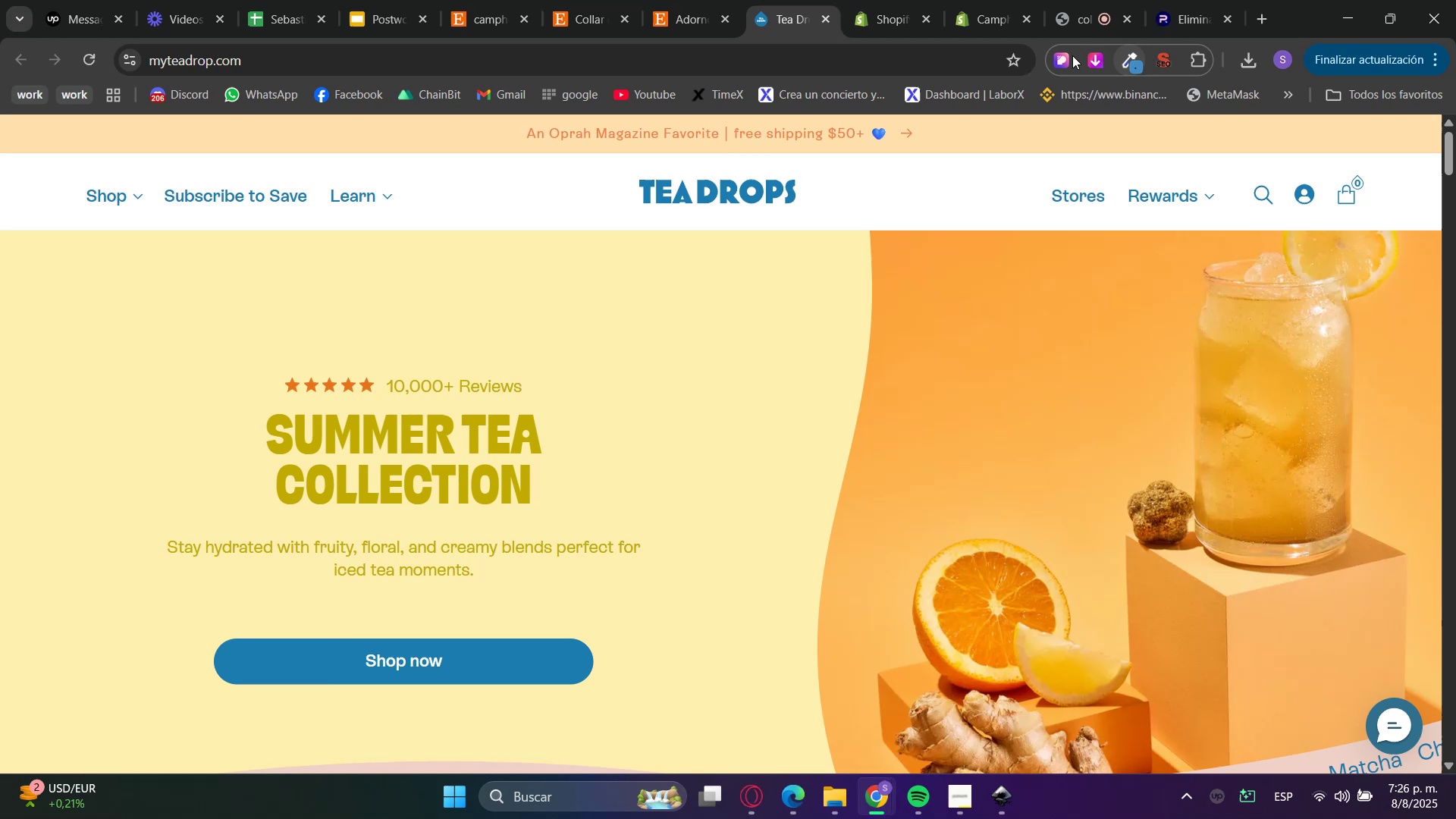 
left_click([1068, 55])
 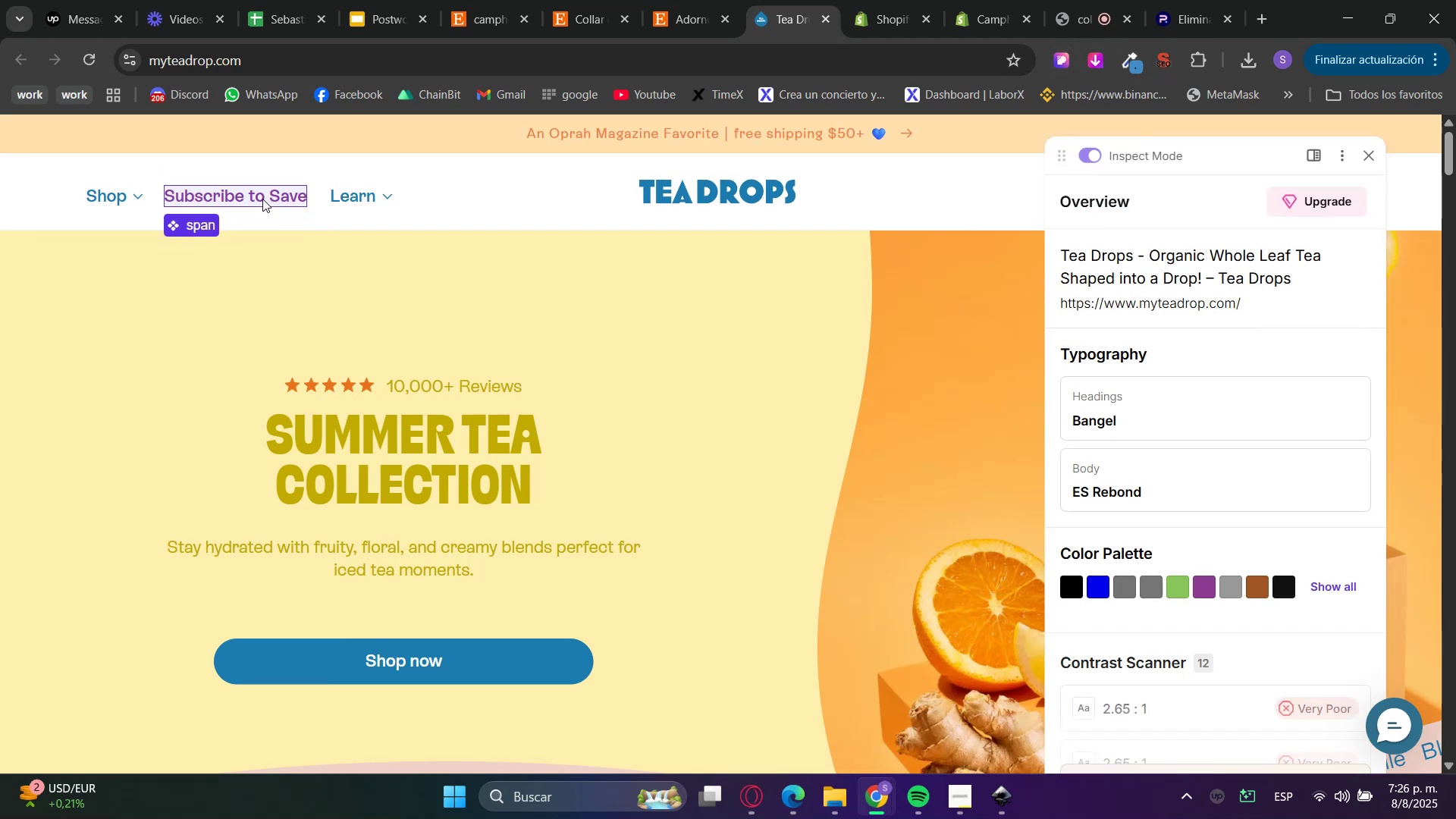 
left_click([262, 199])
 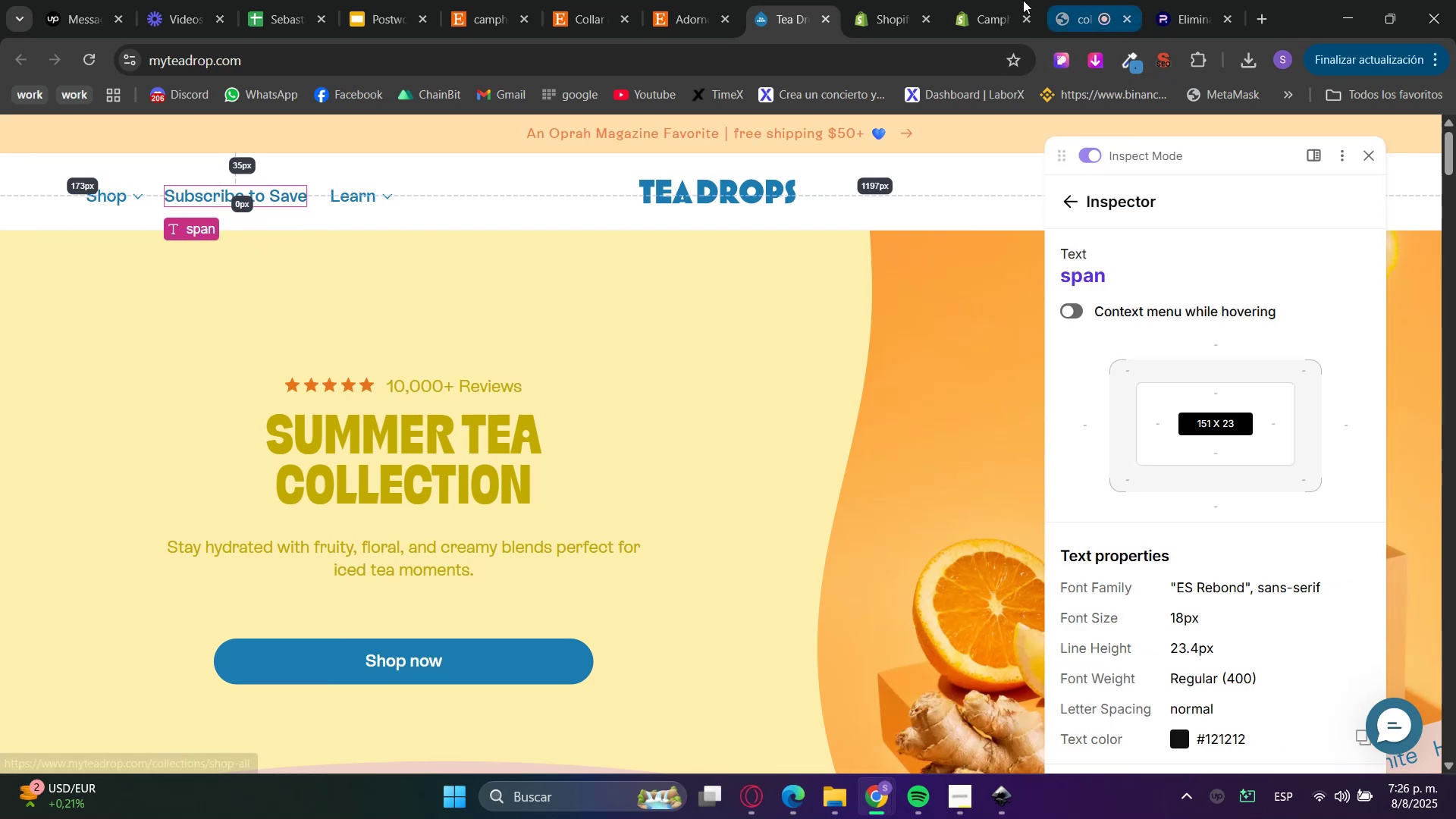 
double_click([960, 0])
 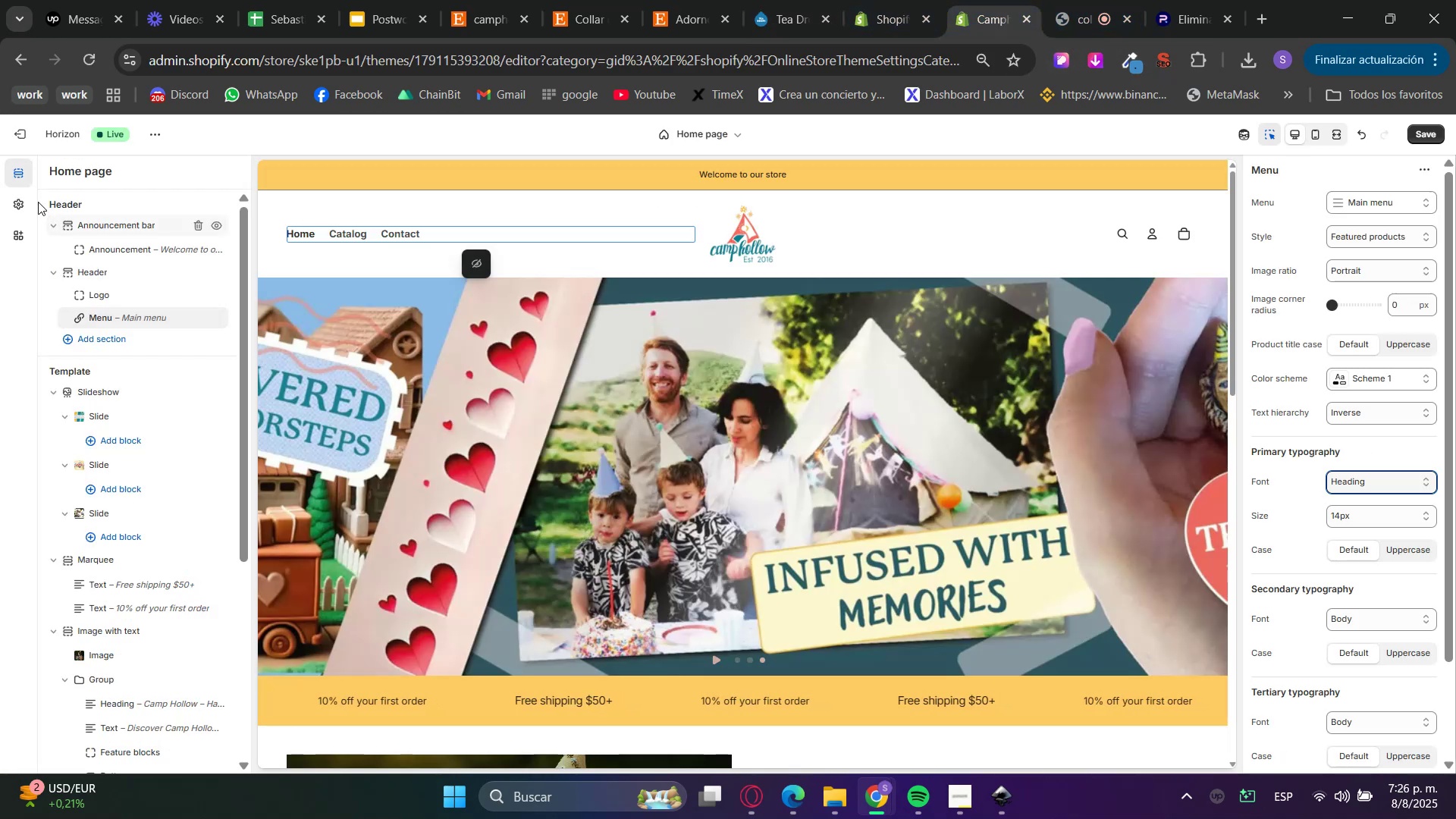 
left_click([20, 196])
 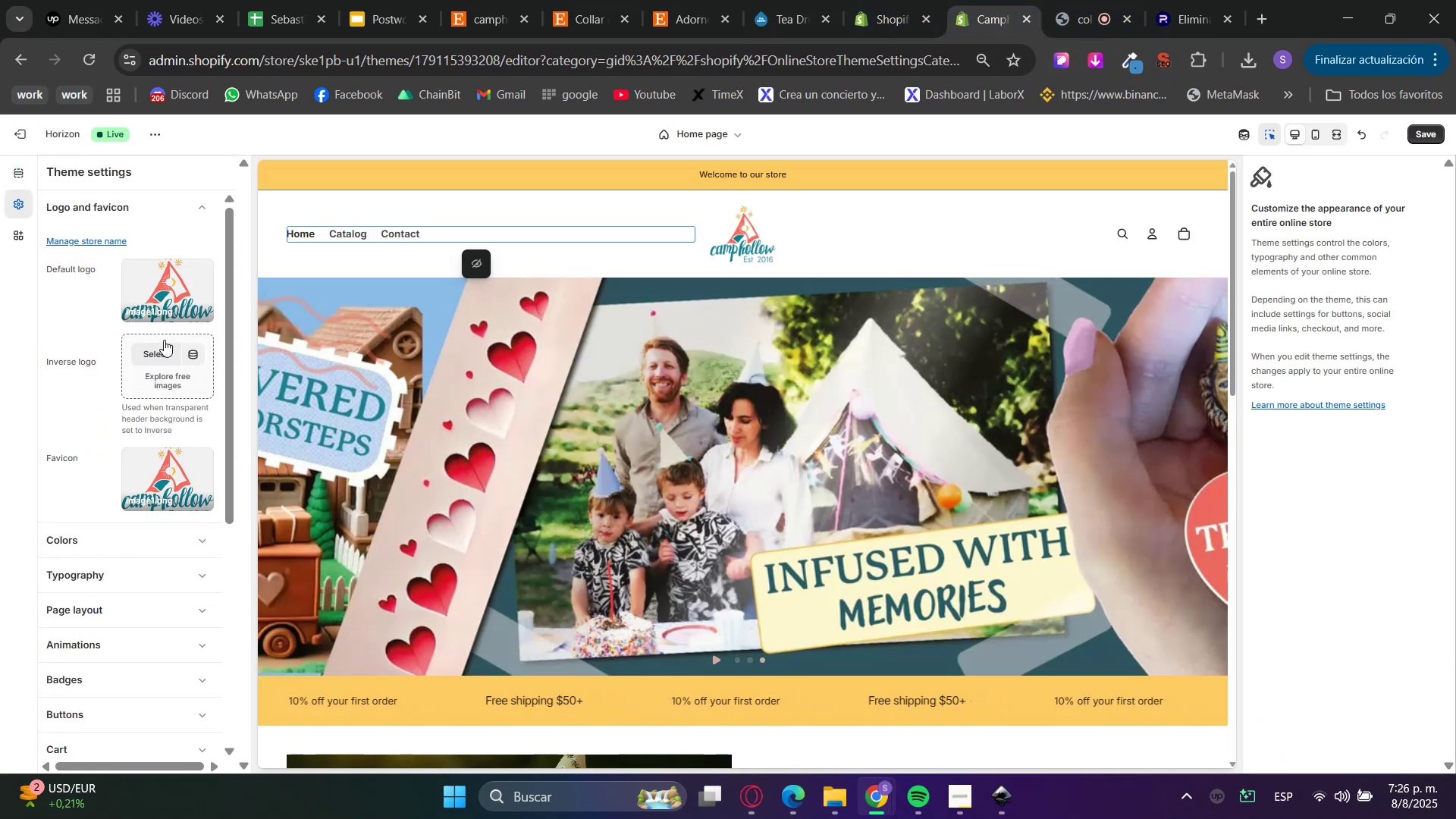 
scroll: coordinate [106, 605], scroll_direction: down, amount: 1.0
 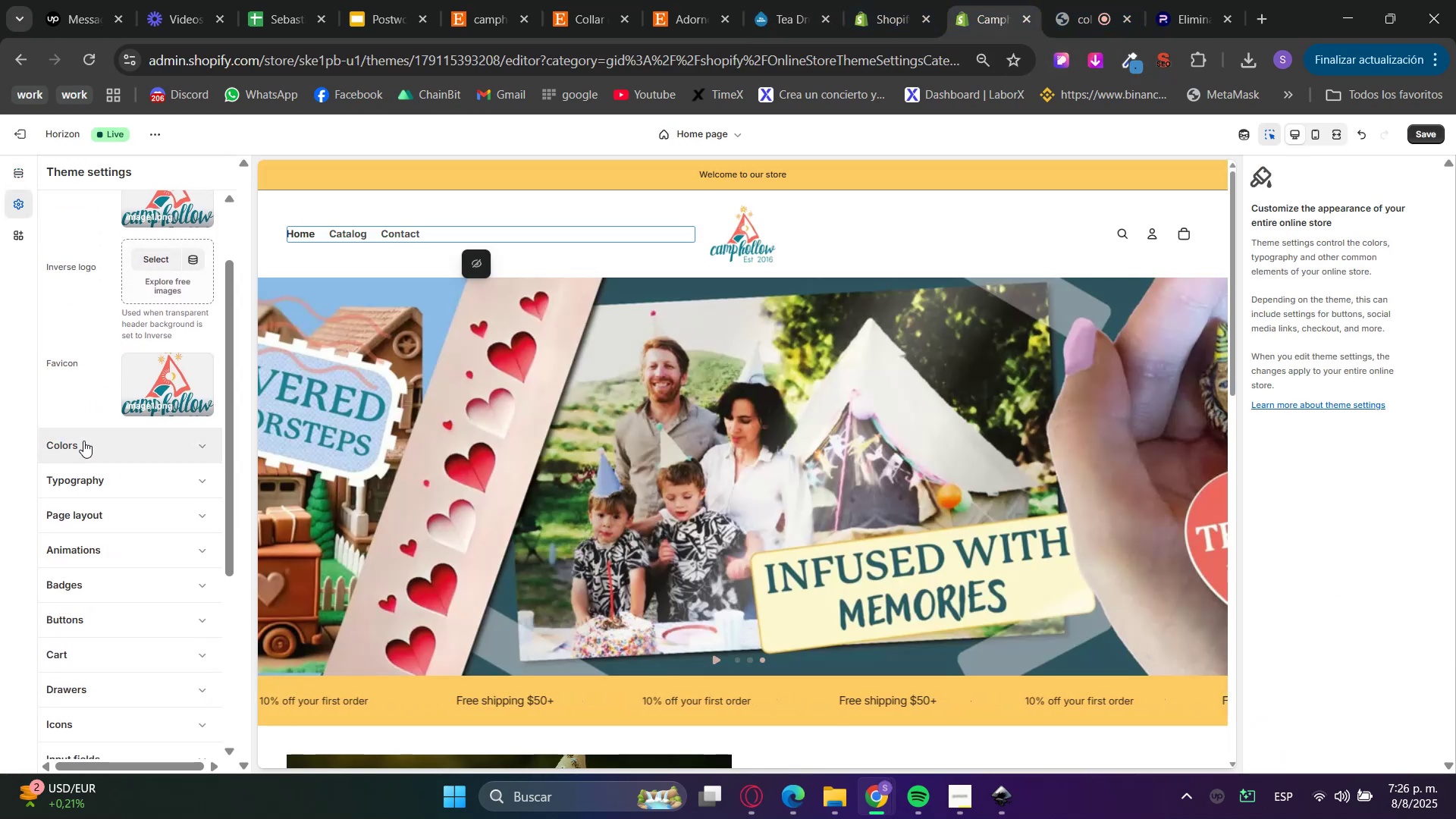 
left_click([87, 481])
 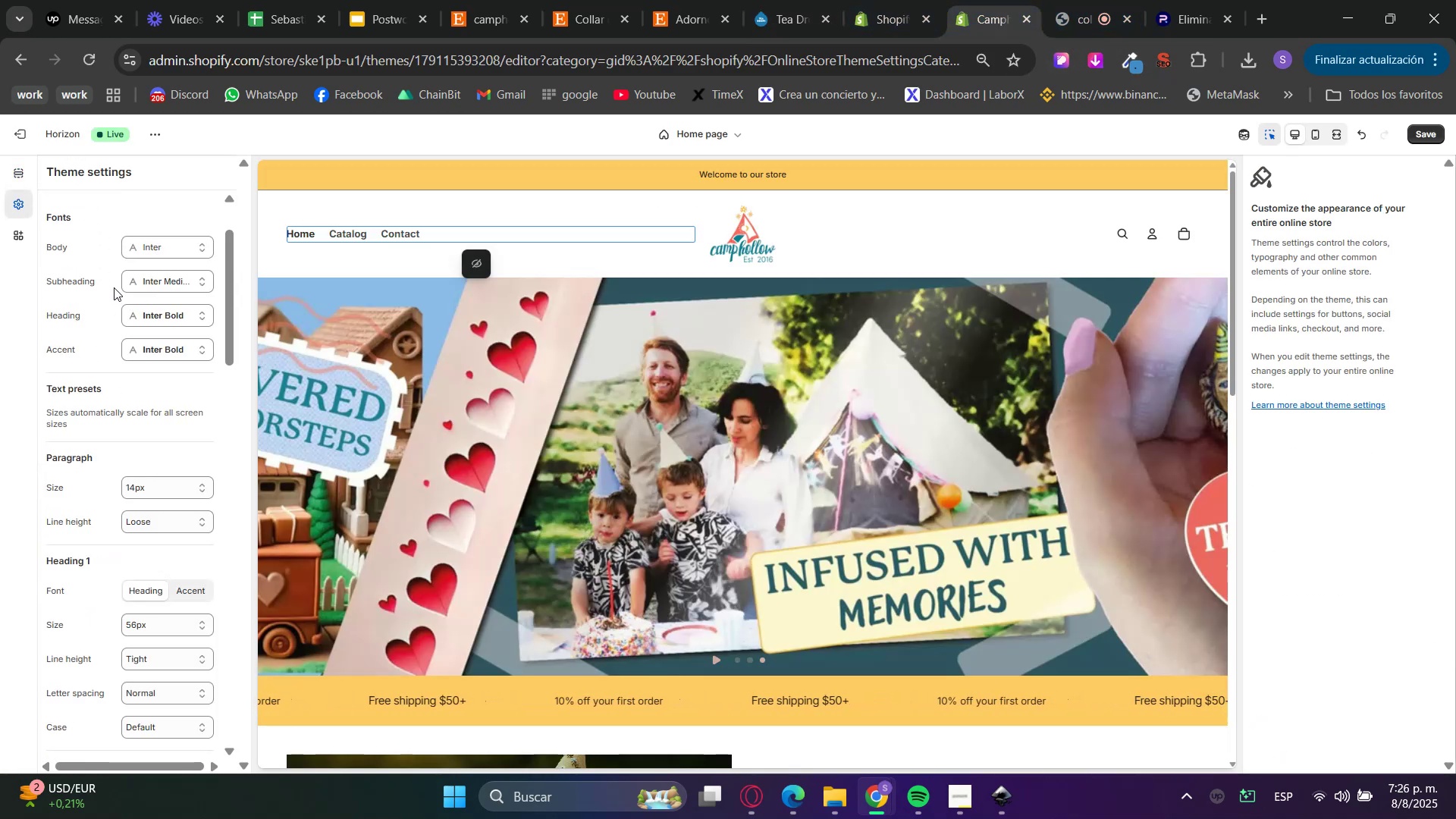 
left_click([156, 252])
 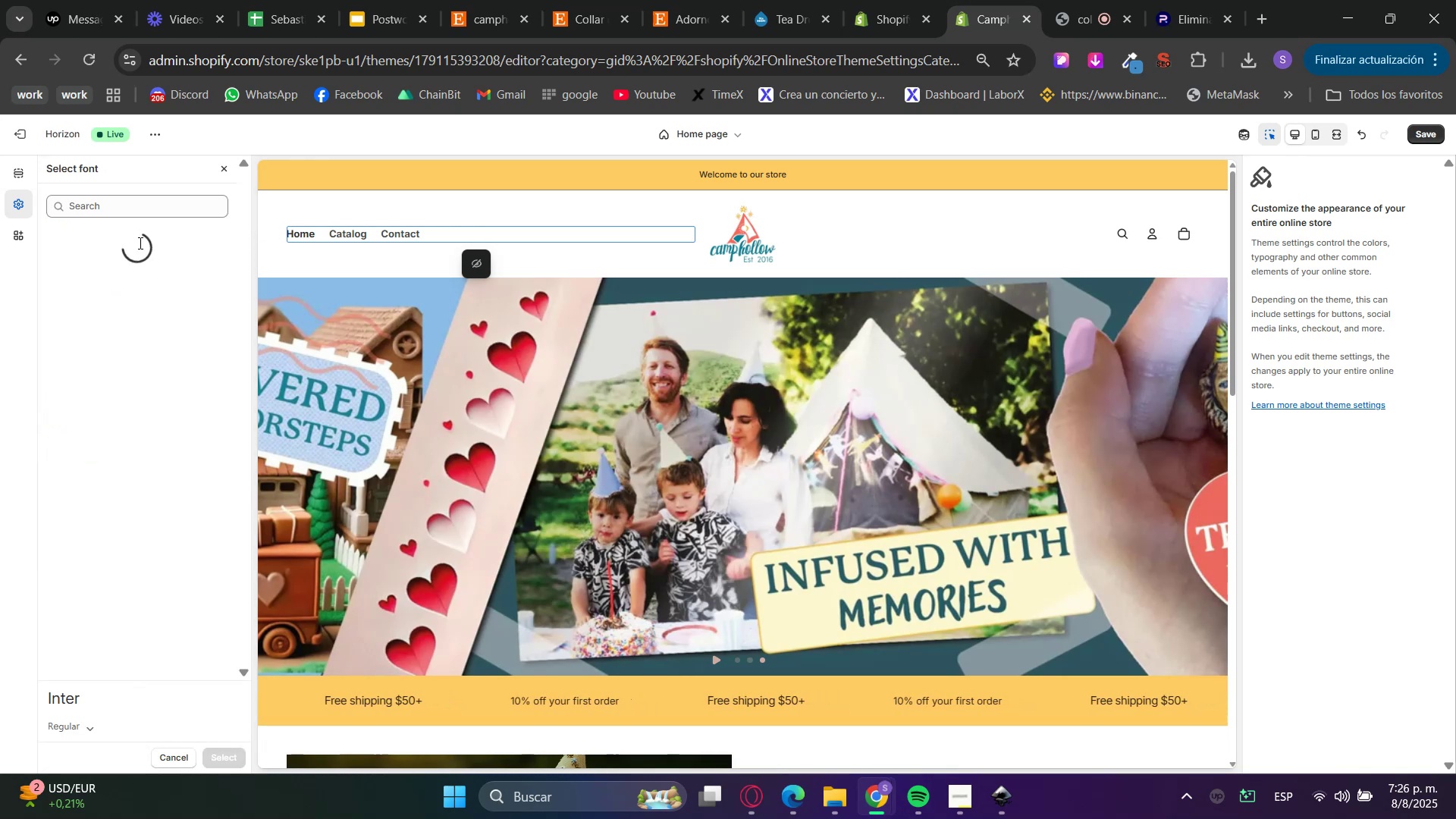 
left_click([128, 202])
 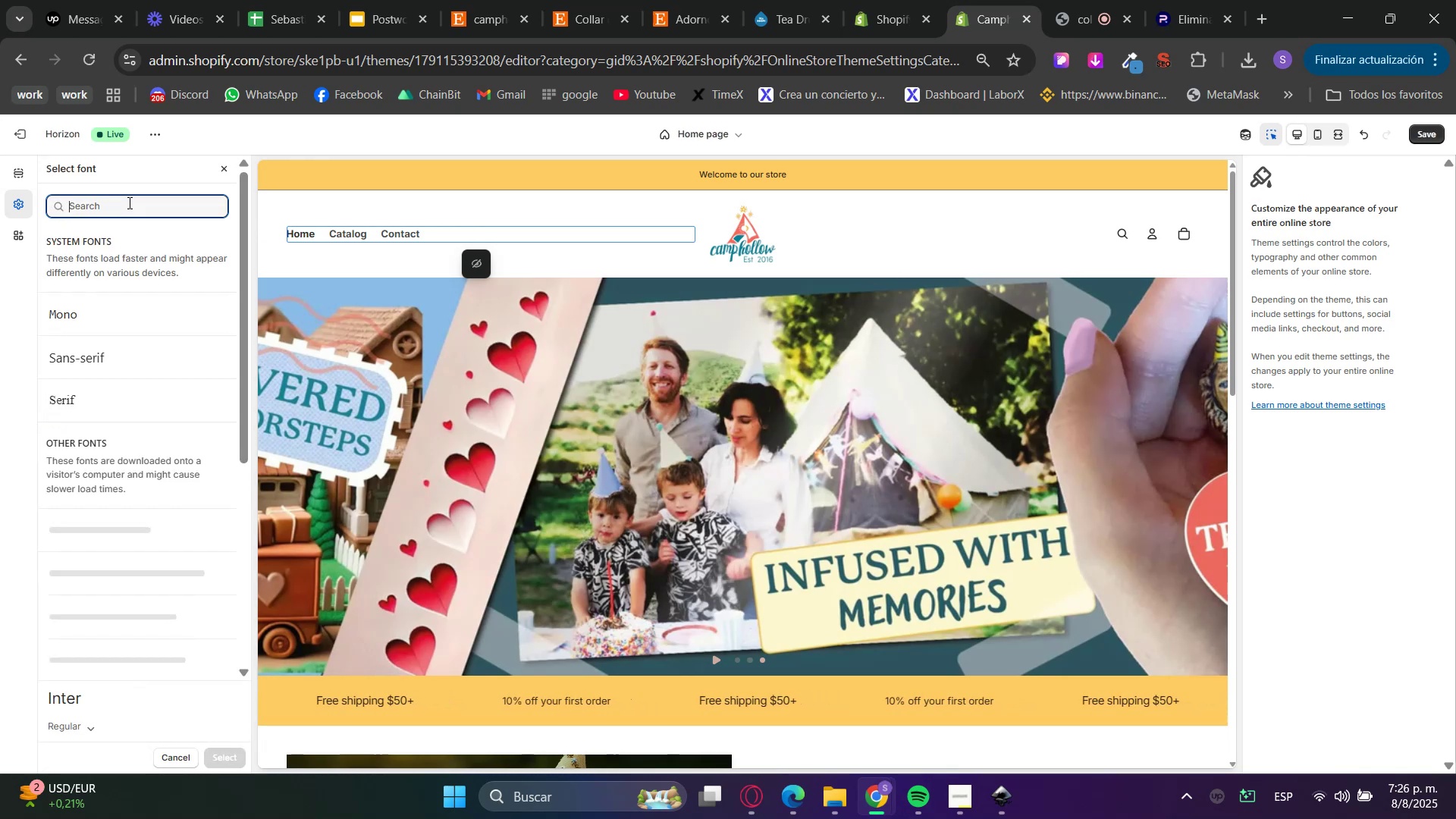 
type(ES RE)
 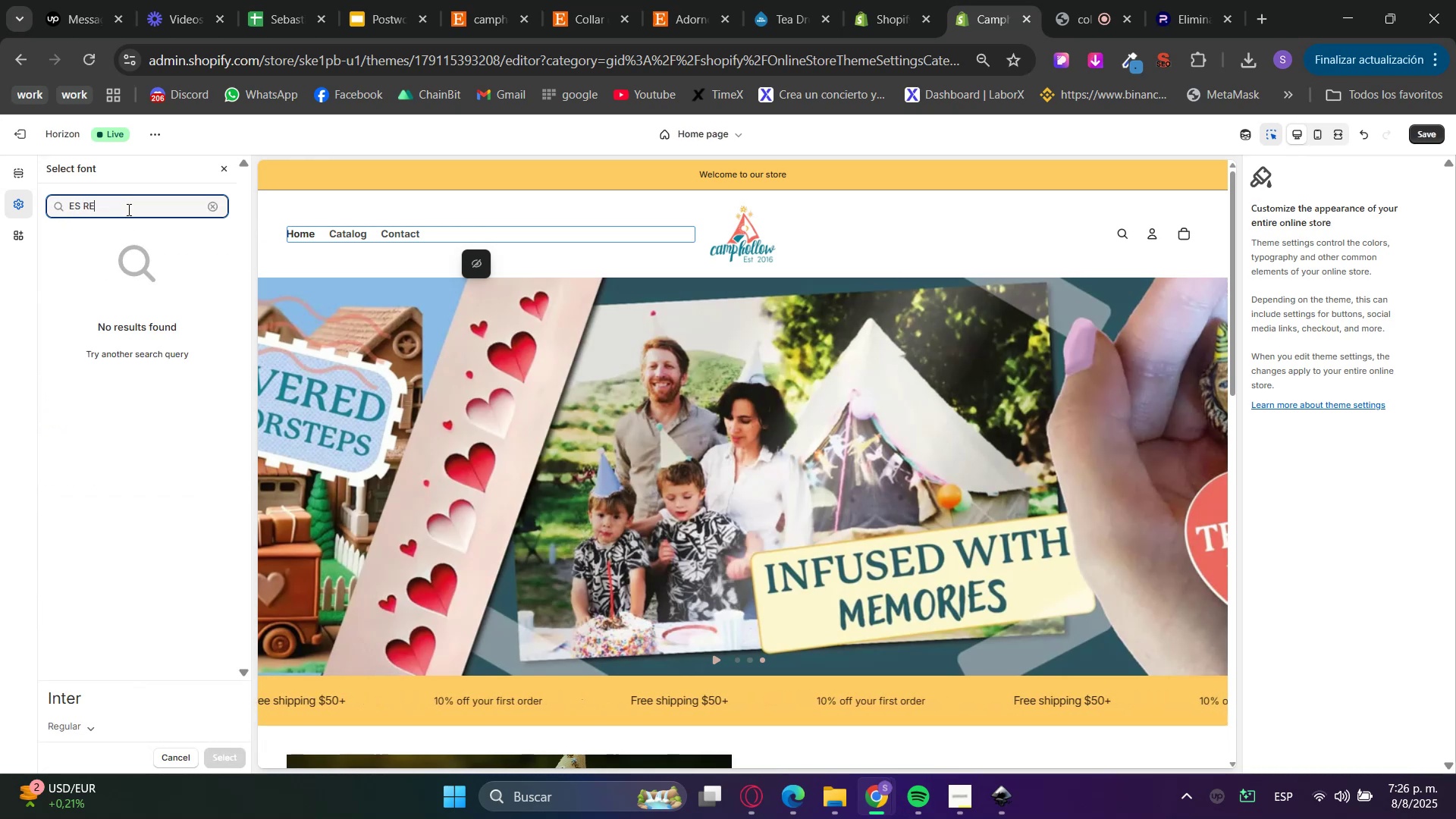 
double_click([127, 209])
 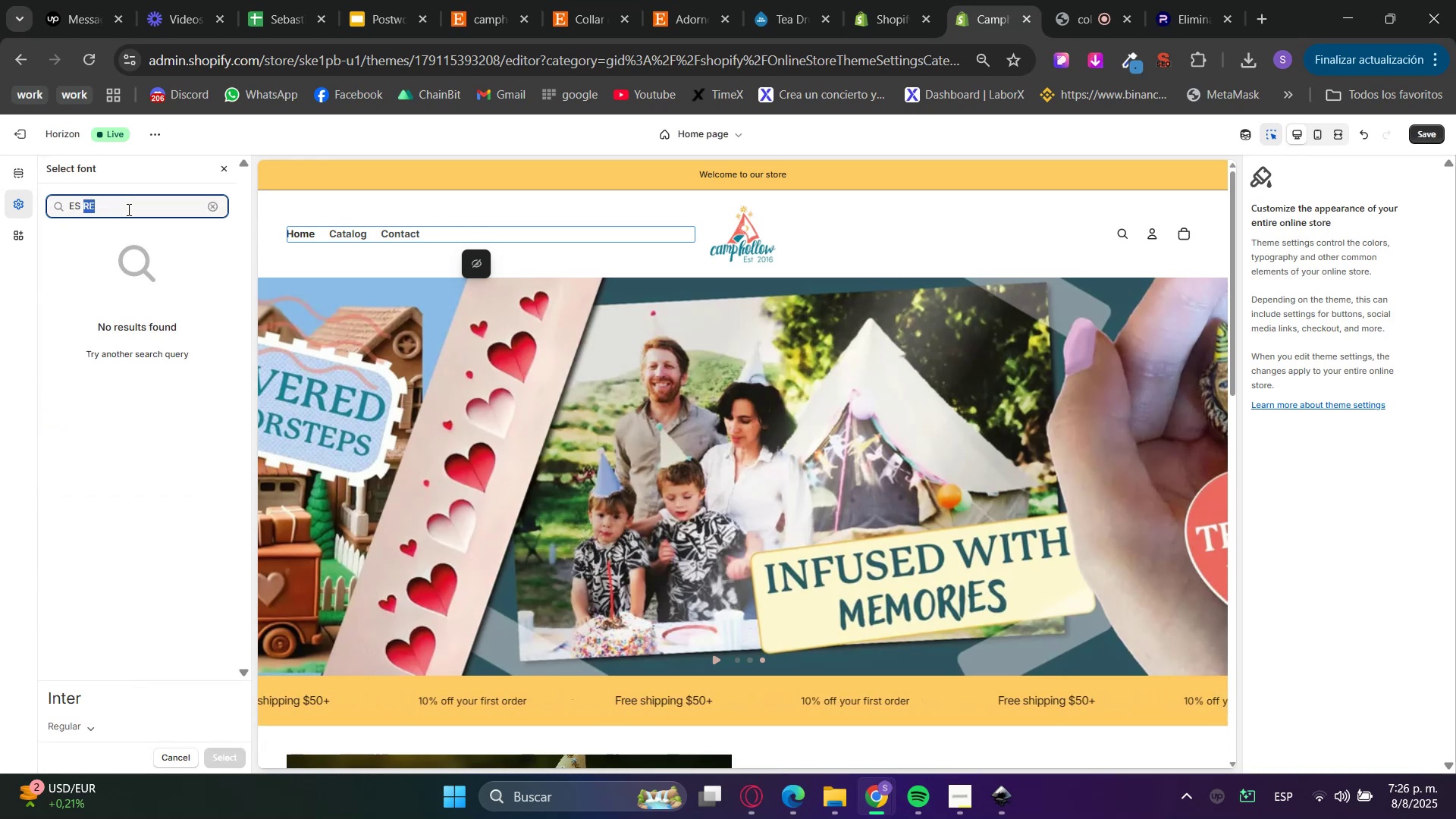 
triple_click([127, 209])
 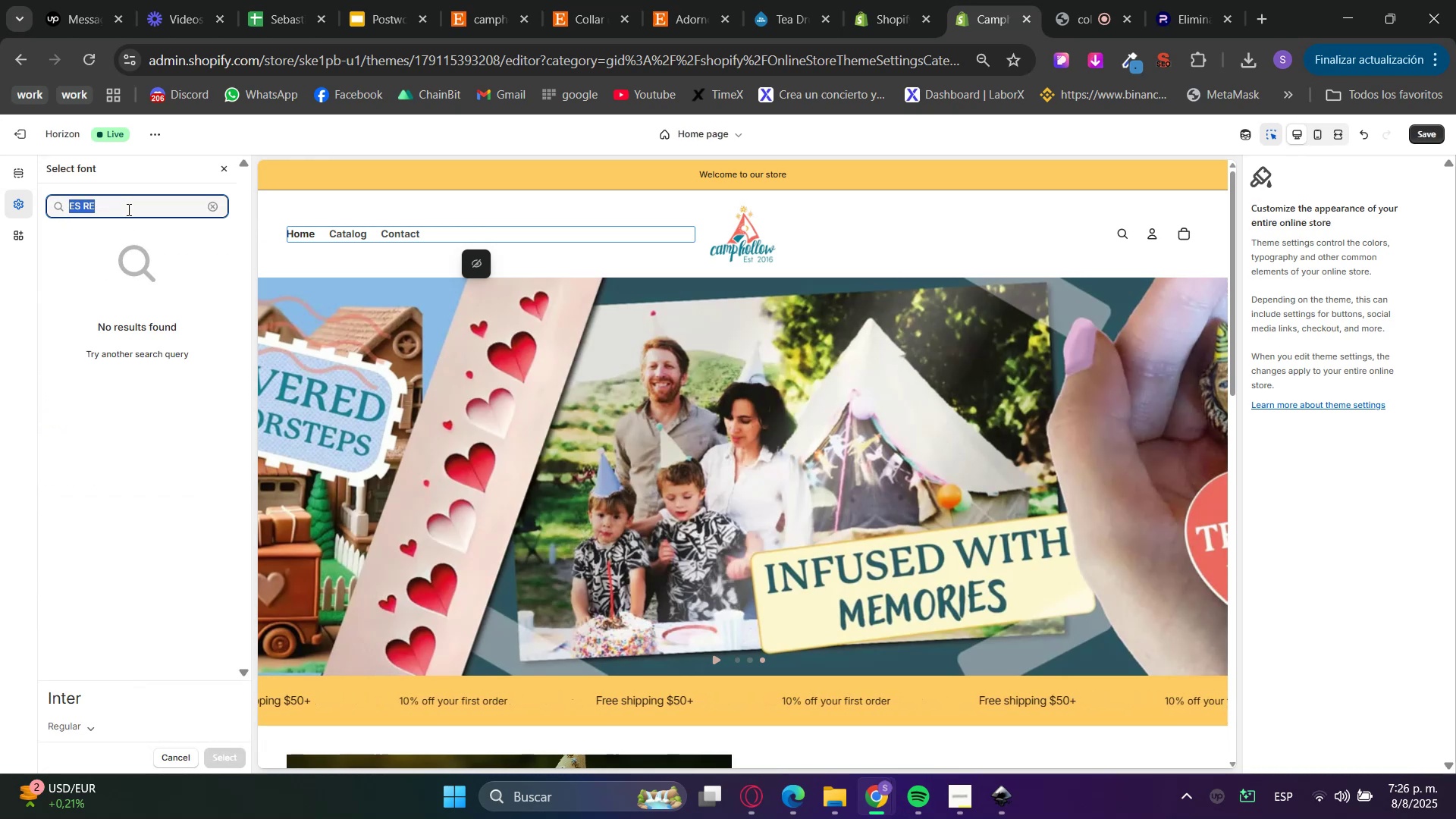 
left_click([109, 207])
 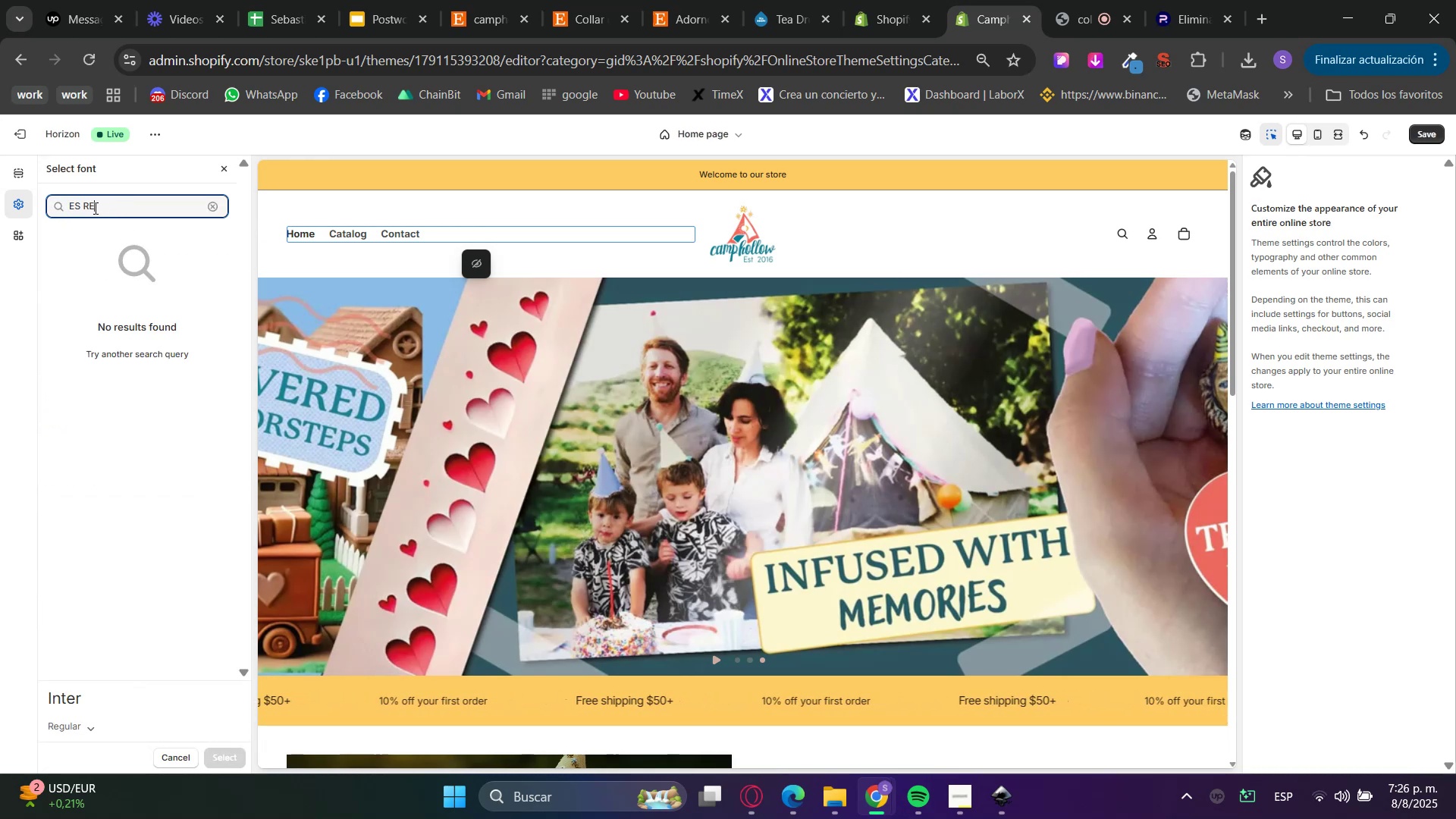 
left_click_drag(start_coordinate=[91, 208], to_coordinate=[113, 205])
 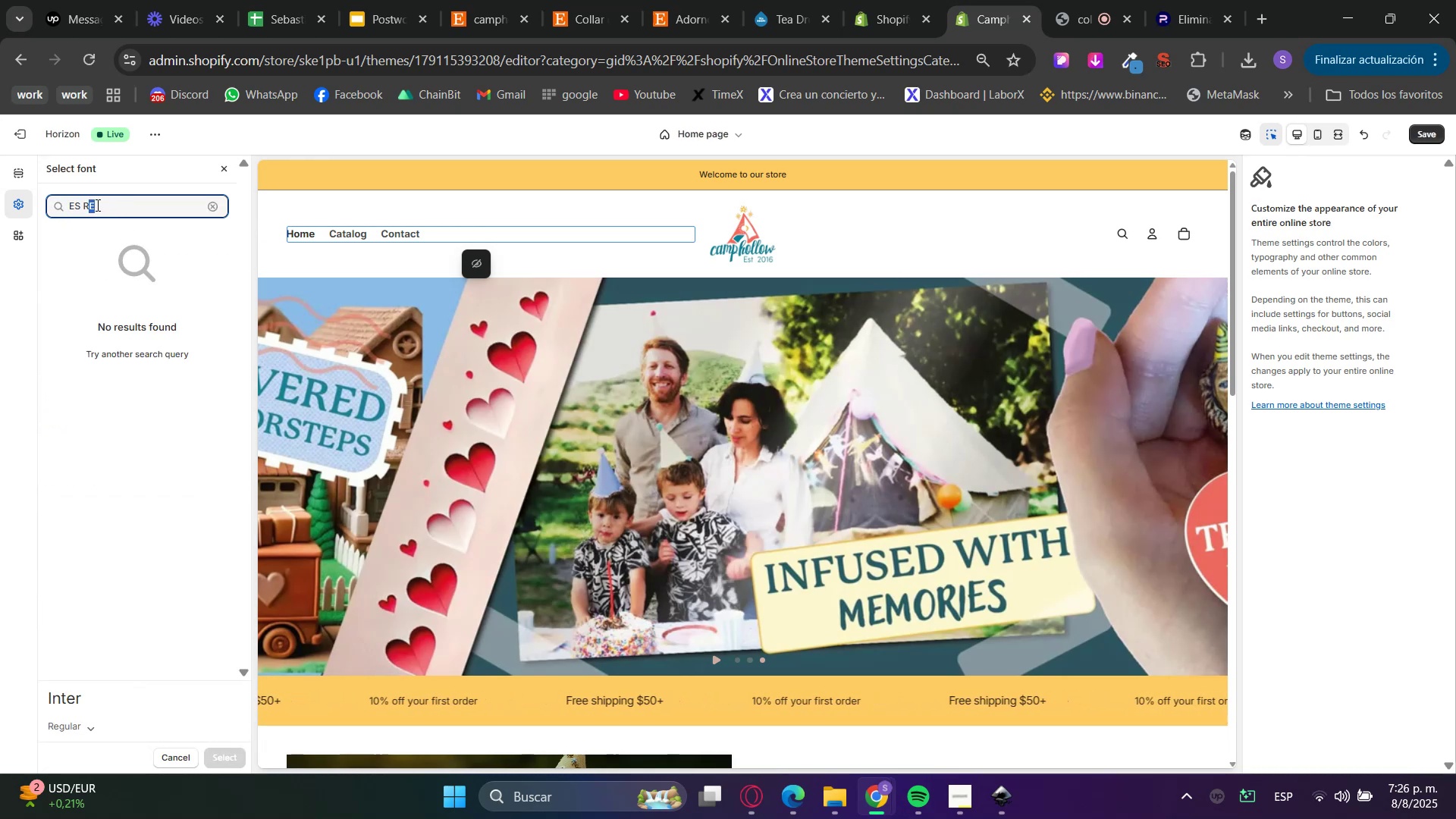 
key(E)
 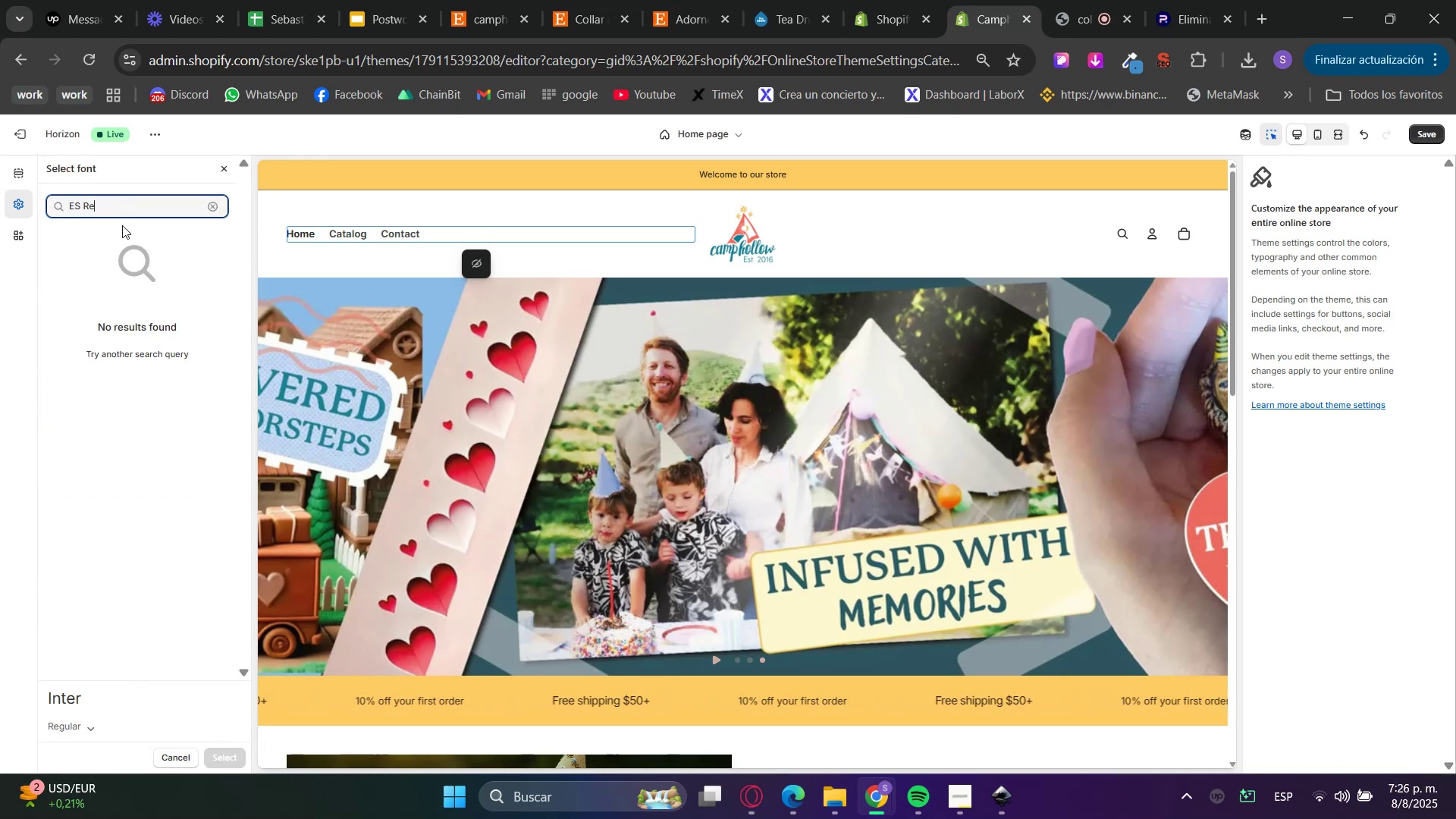 
left_click([121, 257])
 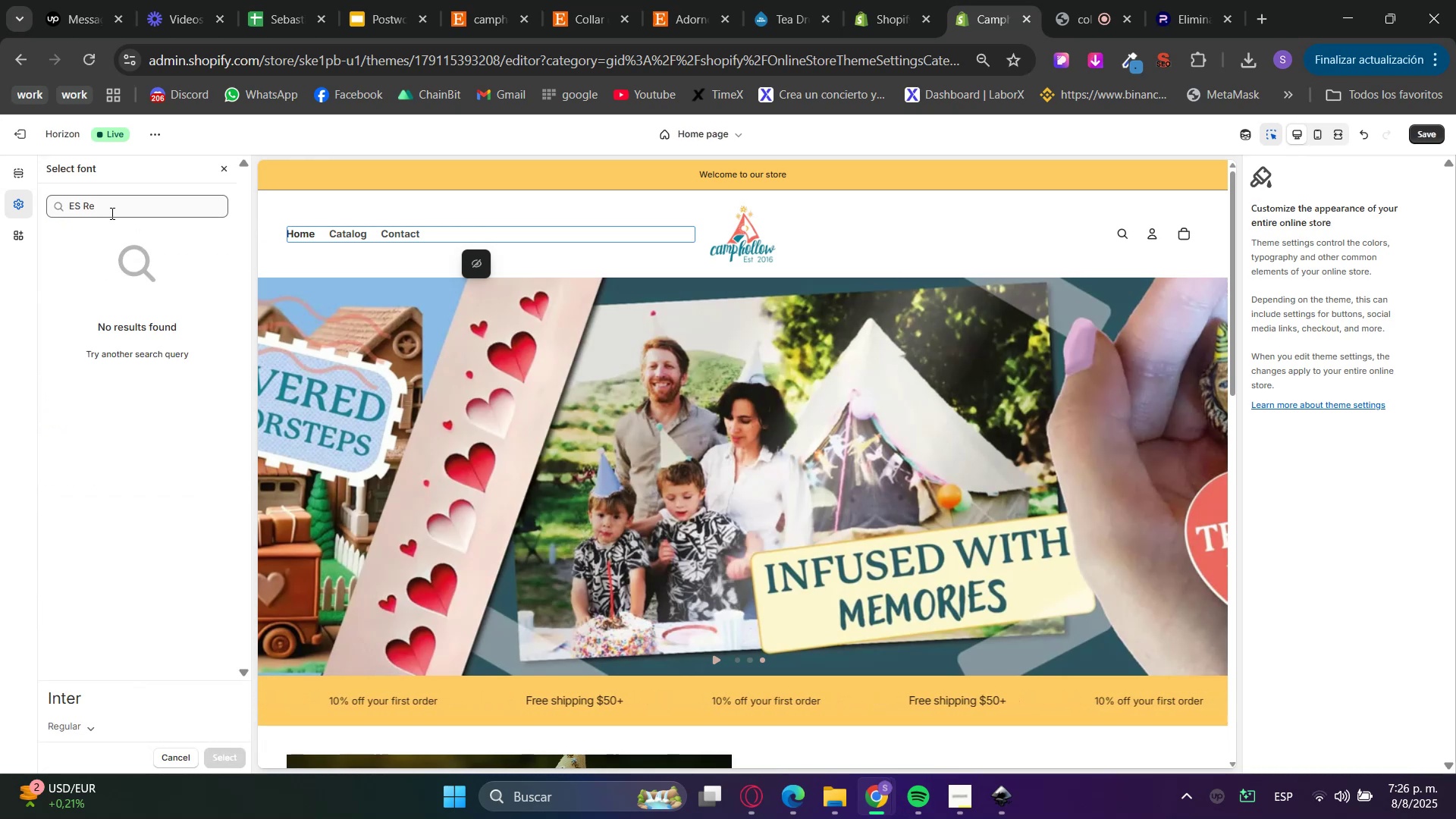 
left_click_drag(start_coordinate=[111, 217], to_coordinate=[0, 203])
 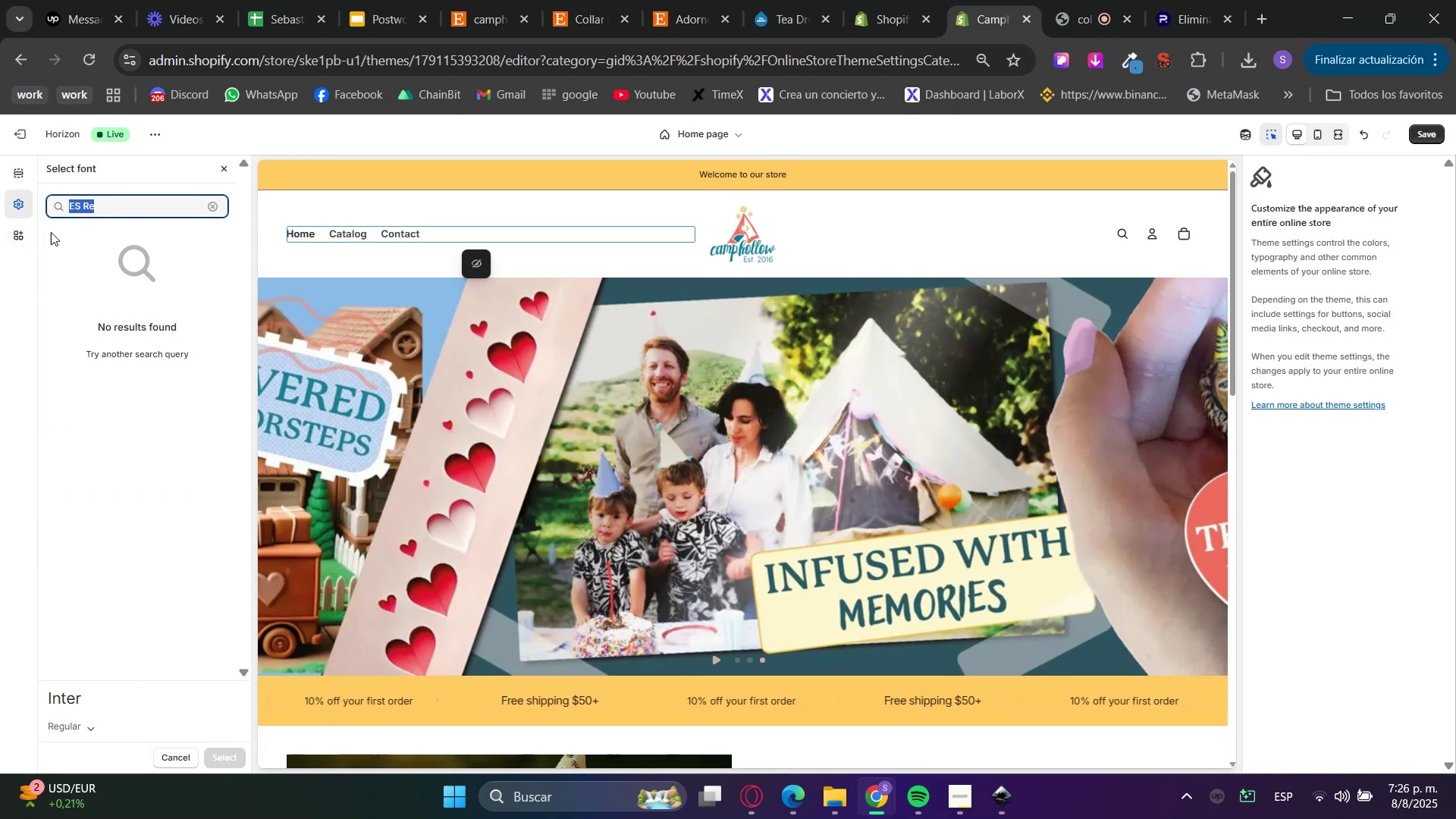 
key(Backspace)
type(Rebo)
 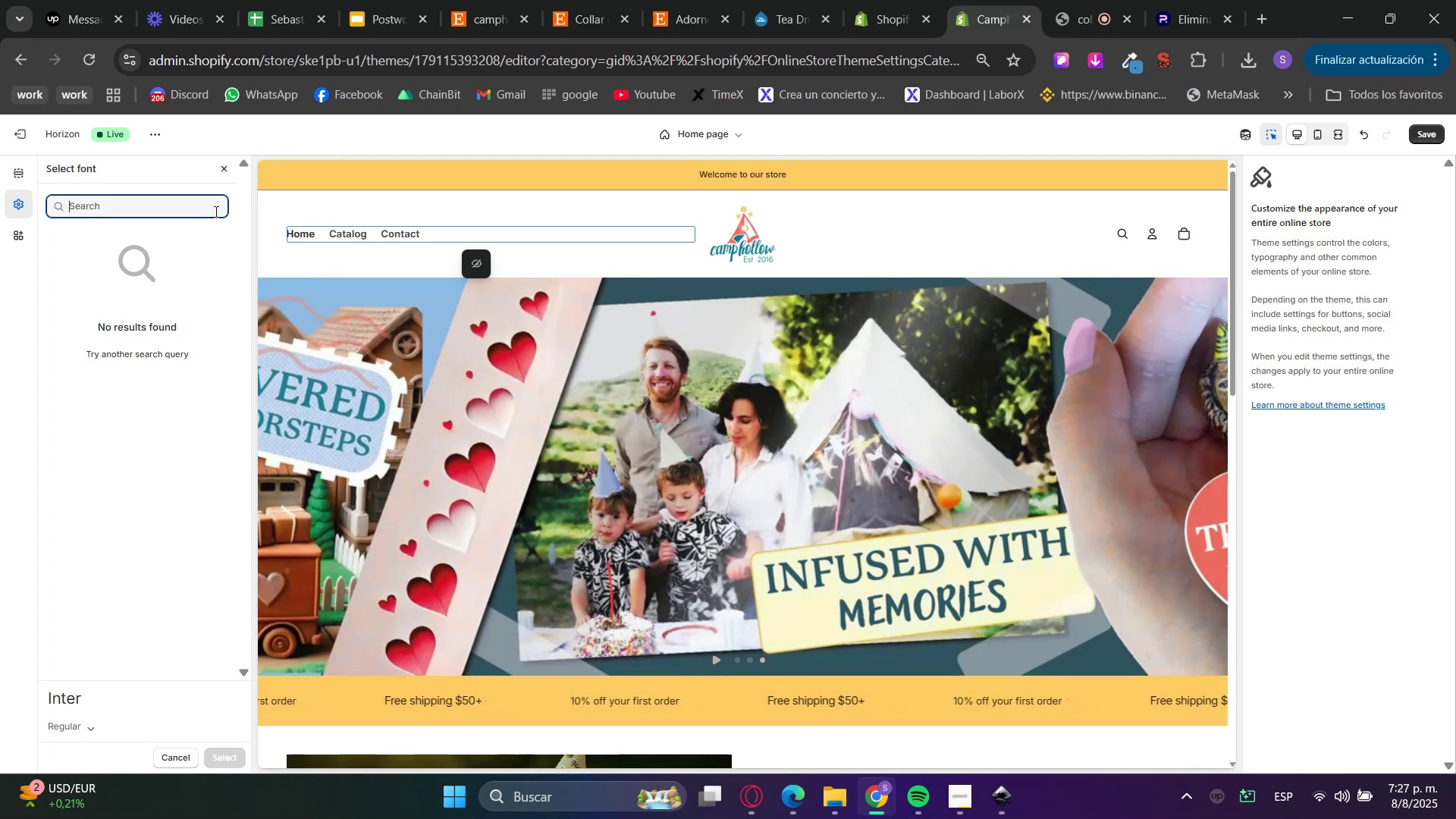 
left_click([695, 0])
 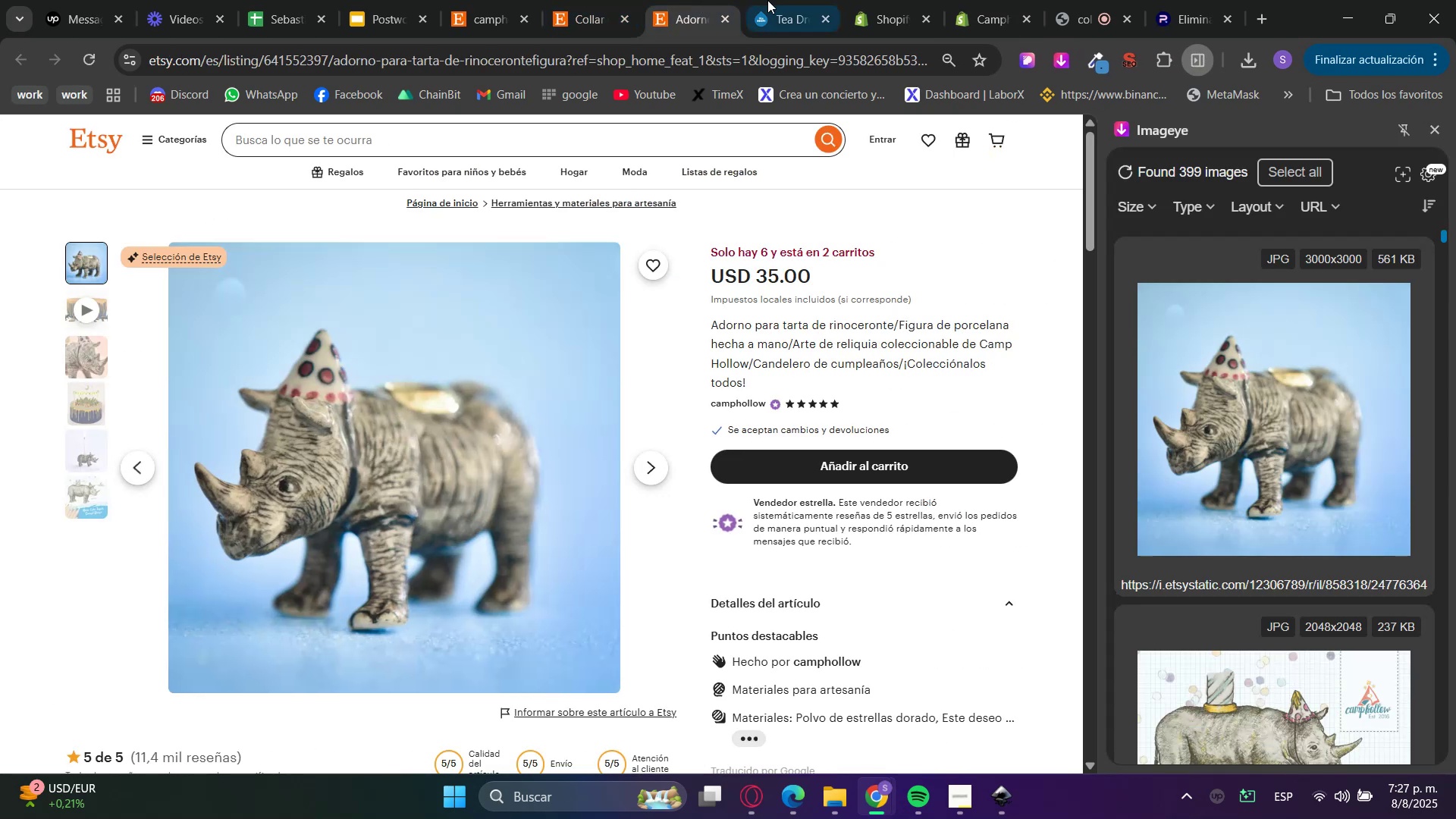 
triple_click([767, 0])
 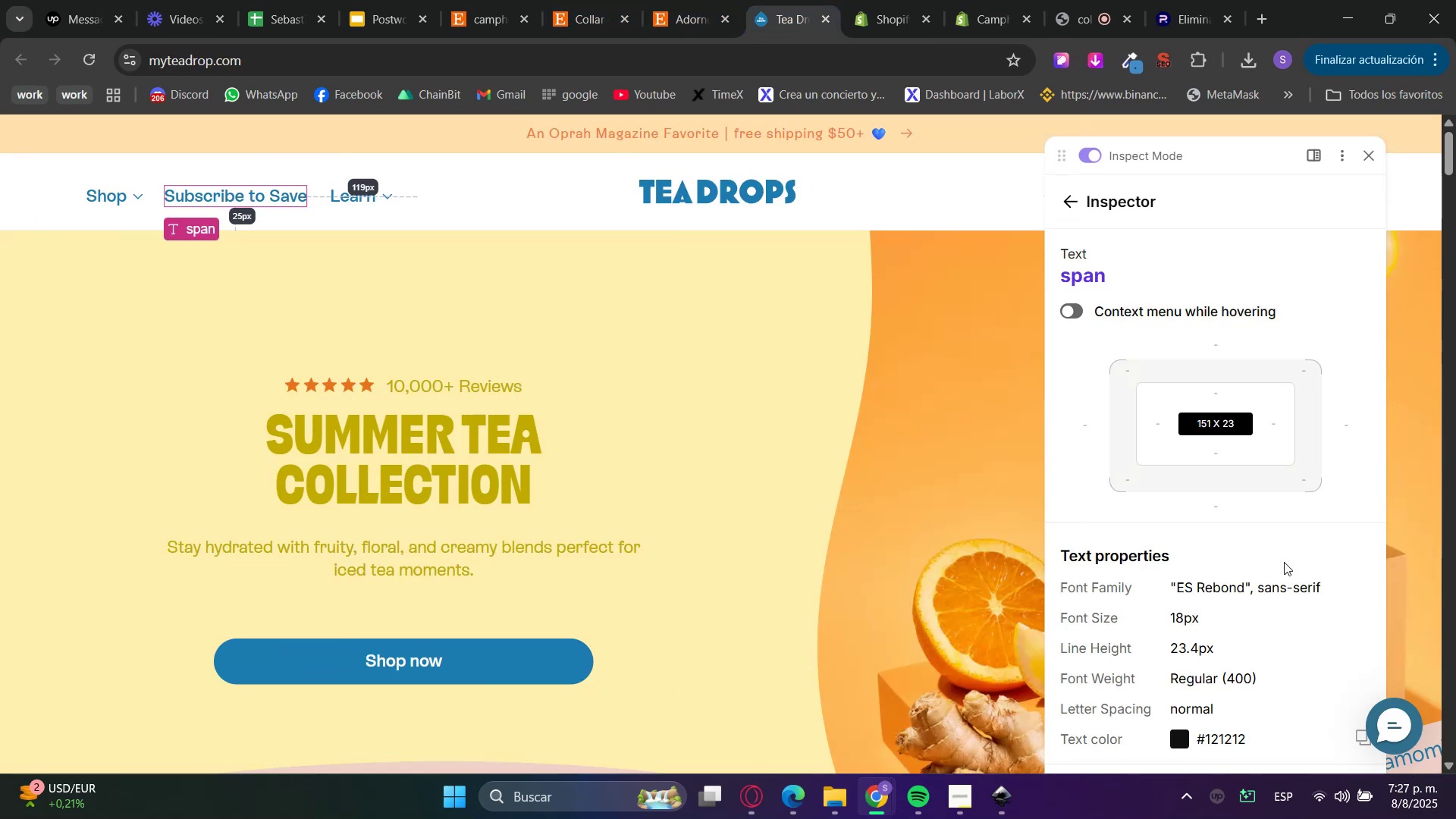 
scroll: coordinate [1284, 562], scroll_direction: down, amount: 1.0
 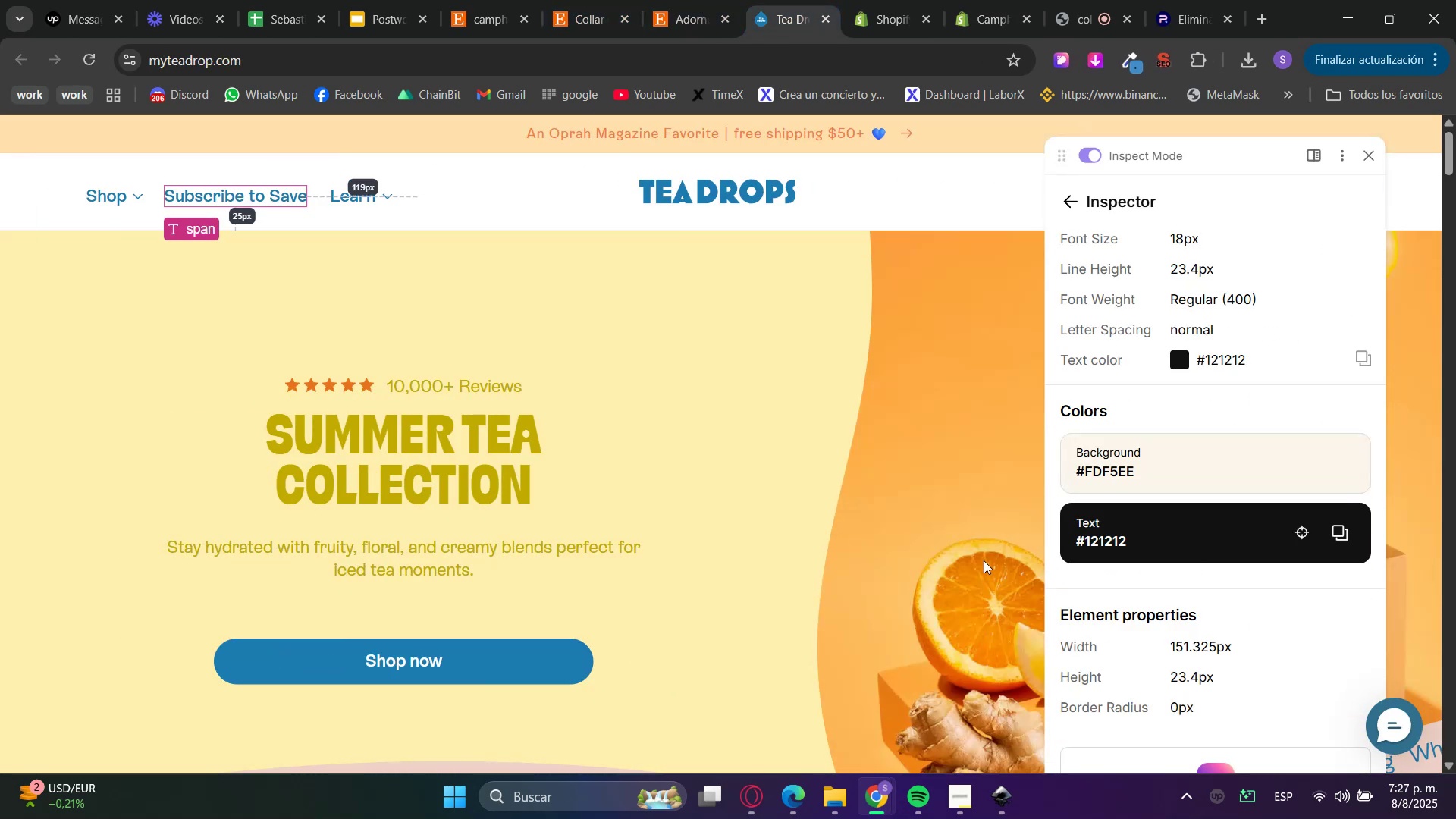 
scroll: coordinate [527, 500], scroll_direction: none, amount: 0.0
 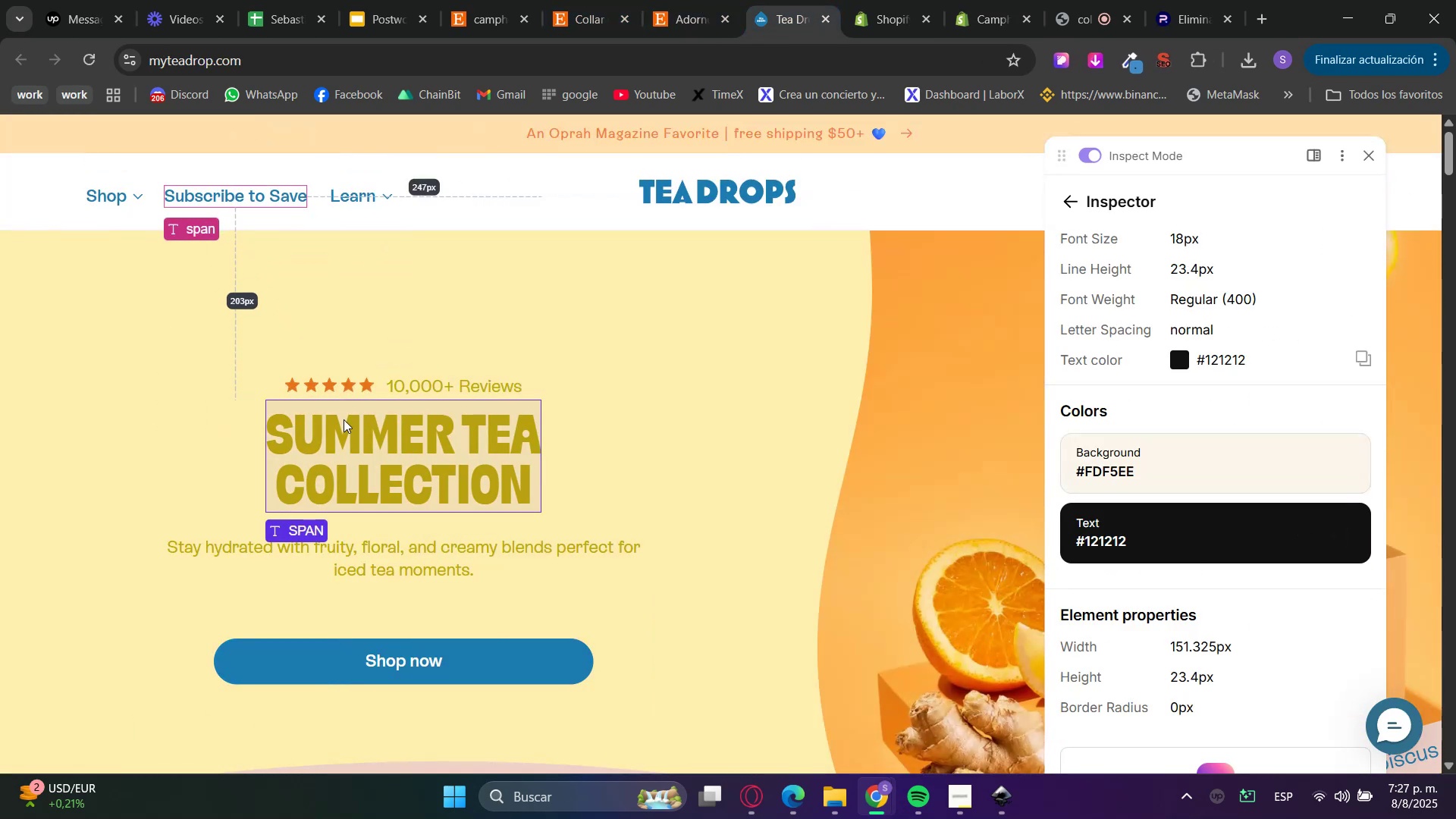 
left_click([361, 431])
 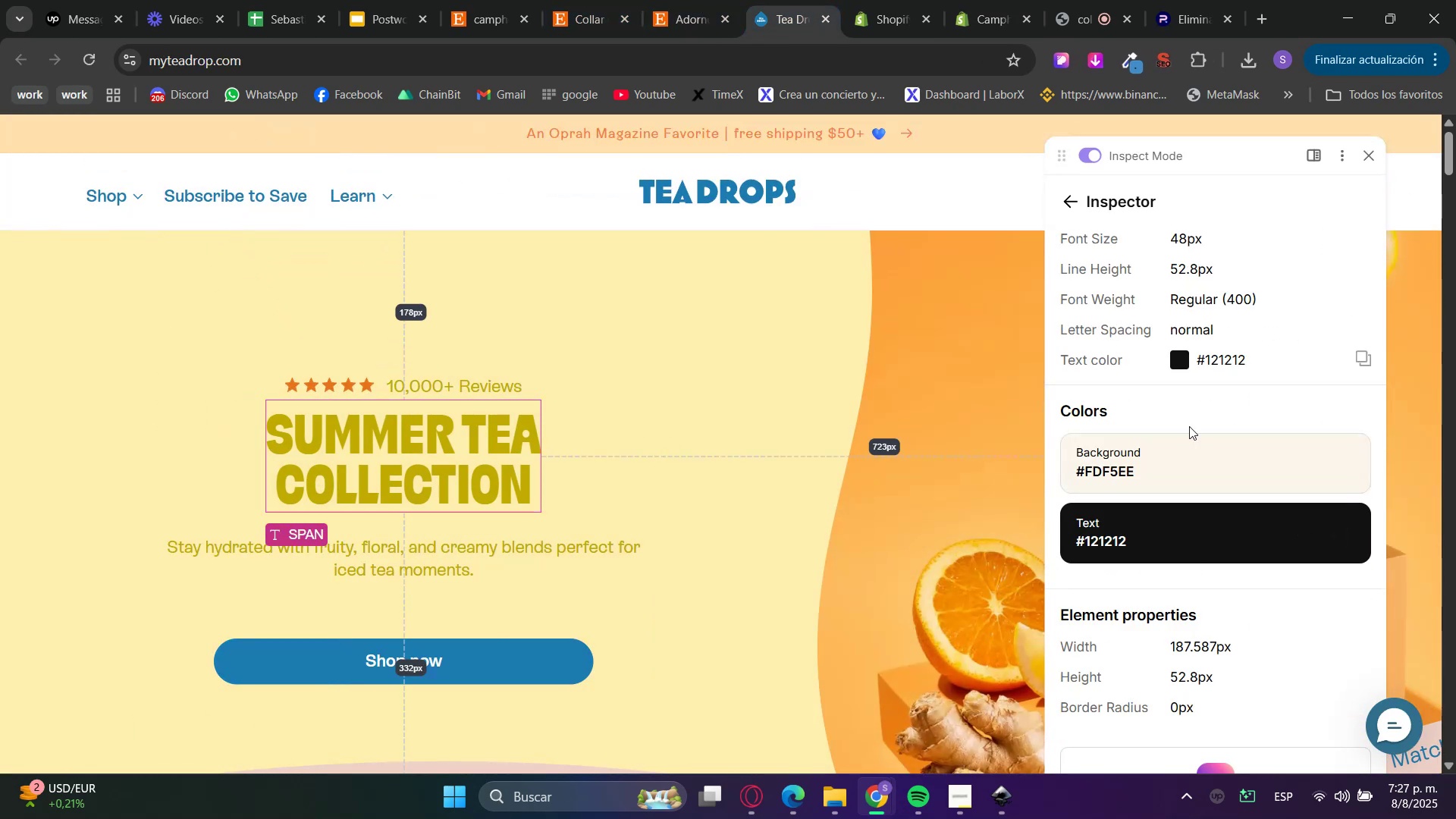 
scroll: coordinate [1232, 450], scroll_direction: up, amount: 2.0
 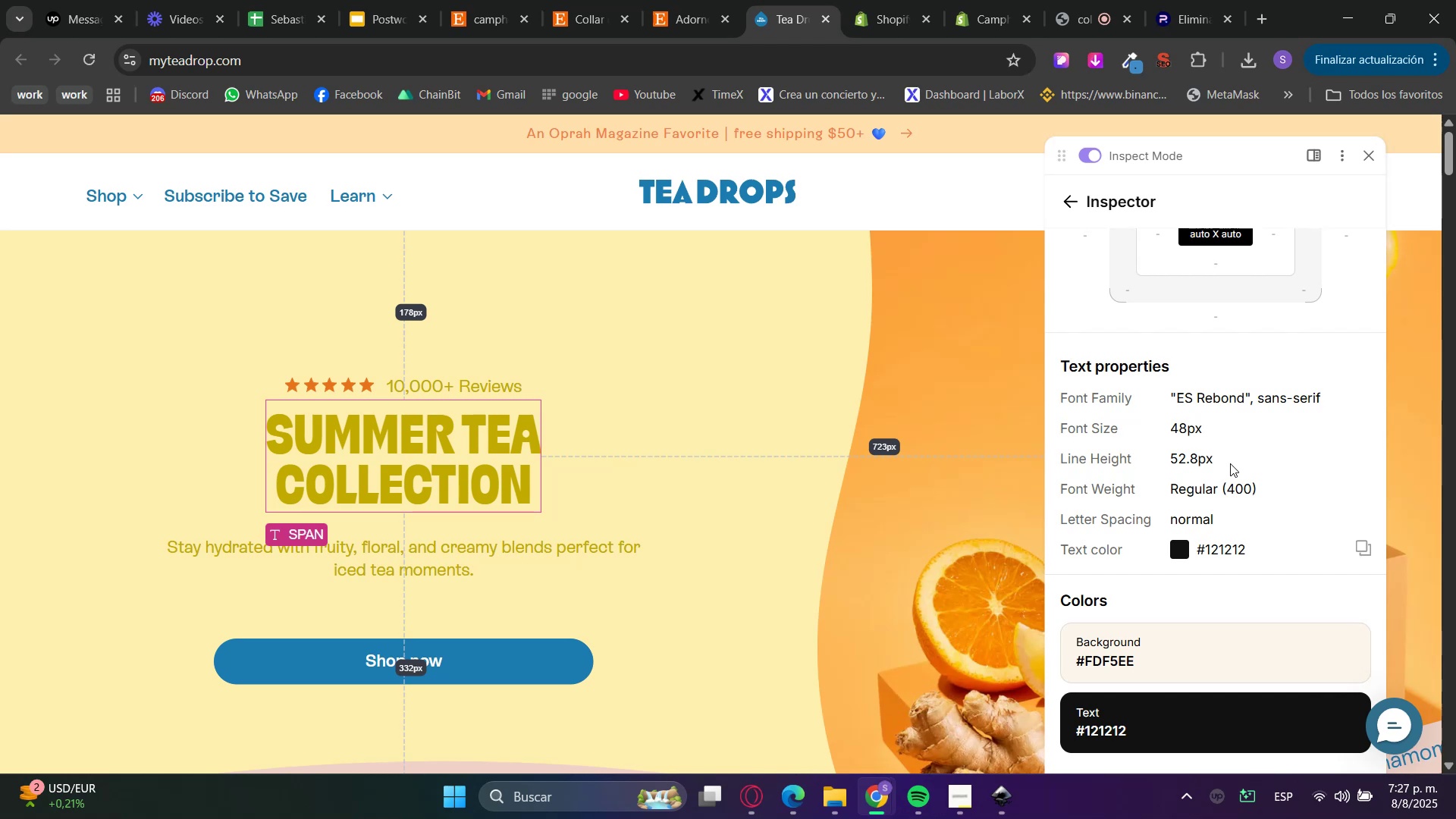 
scroll: coordinate [730, 589], scroll_direction: down, amount: 9.0
 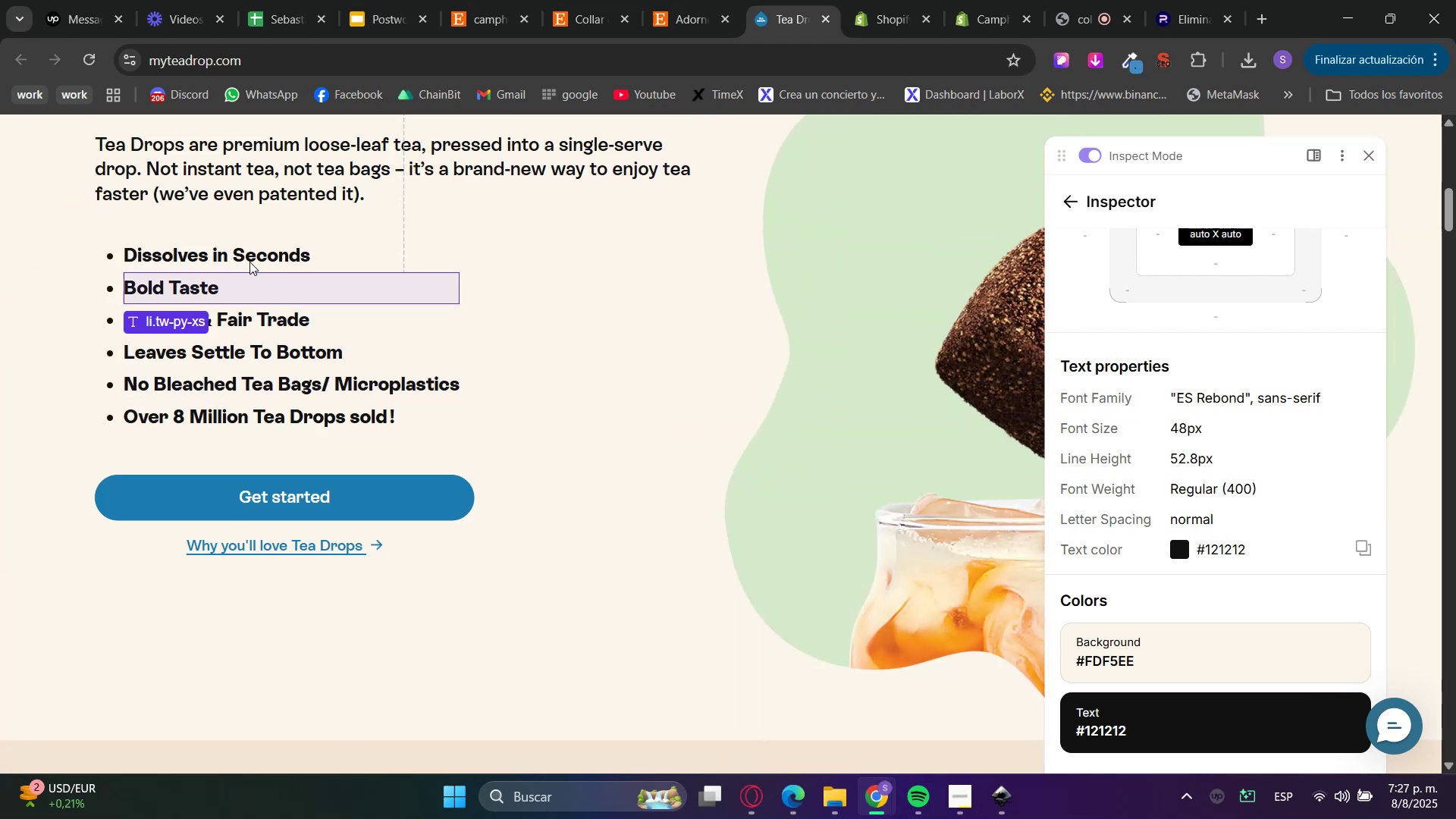 
left_click([216, 172])
 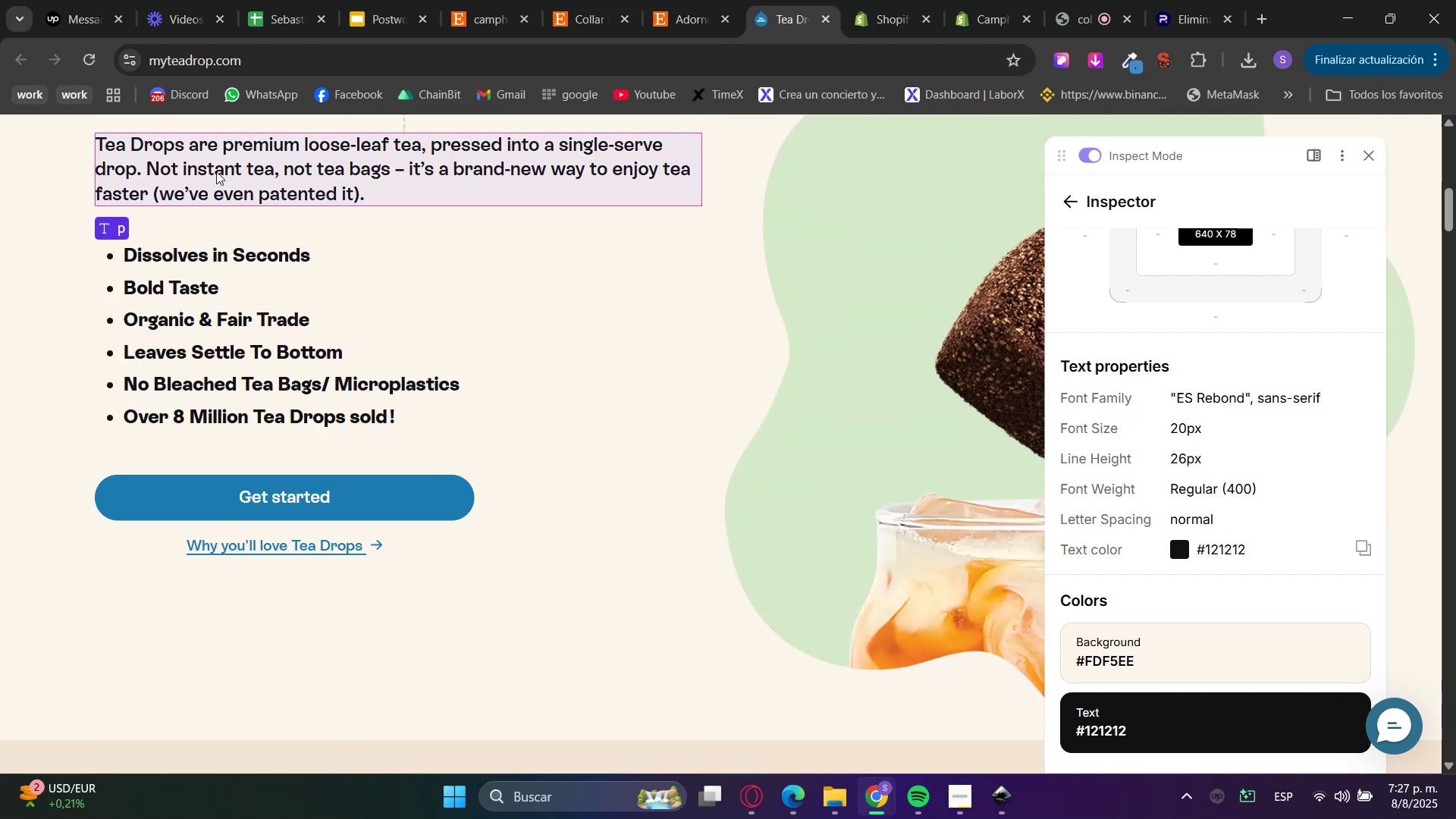 
double_click([216, 171])
 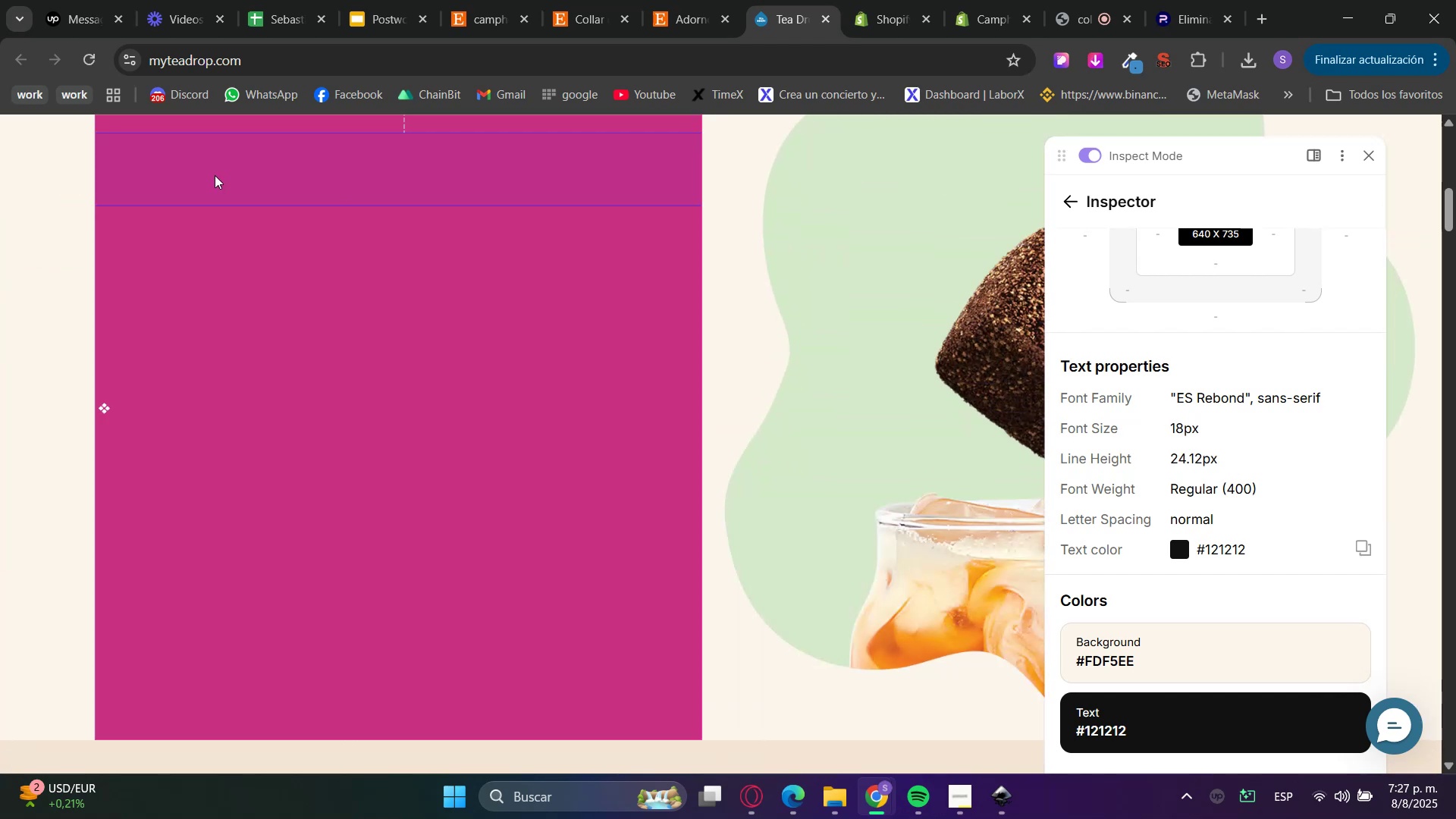 
scroll: coordinate [201, 383], scroll_direction: up, amount: 3.0
 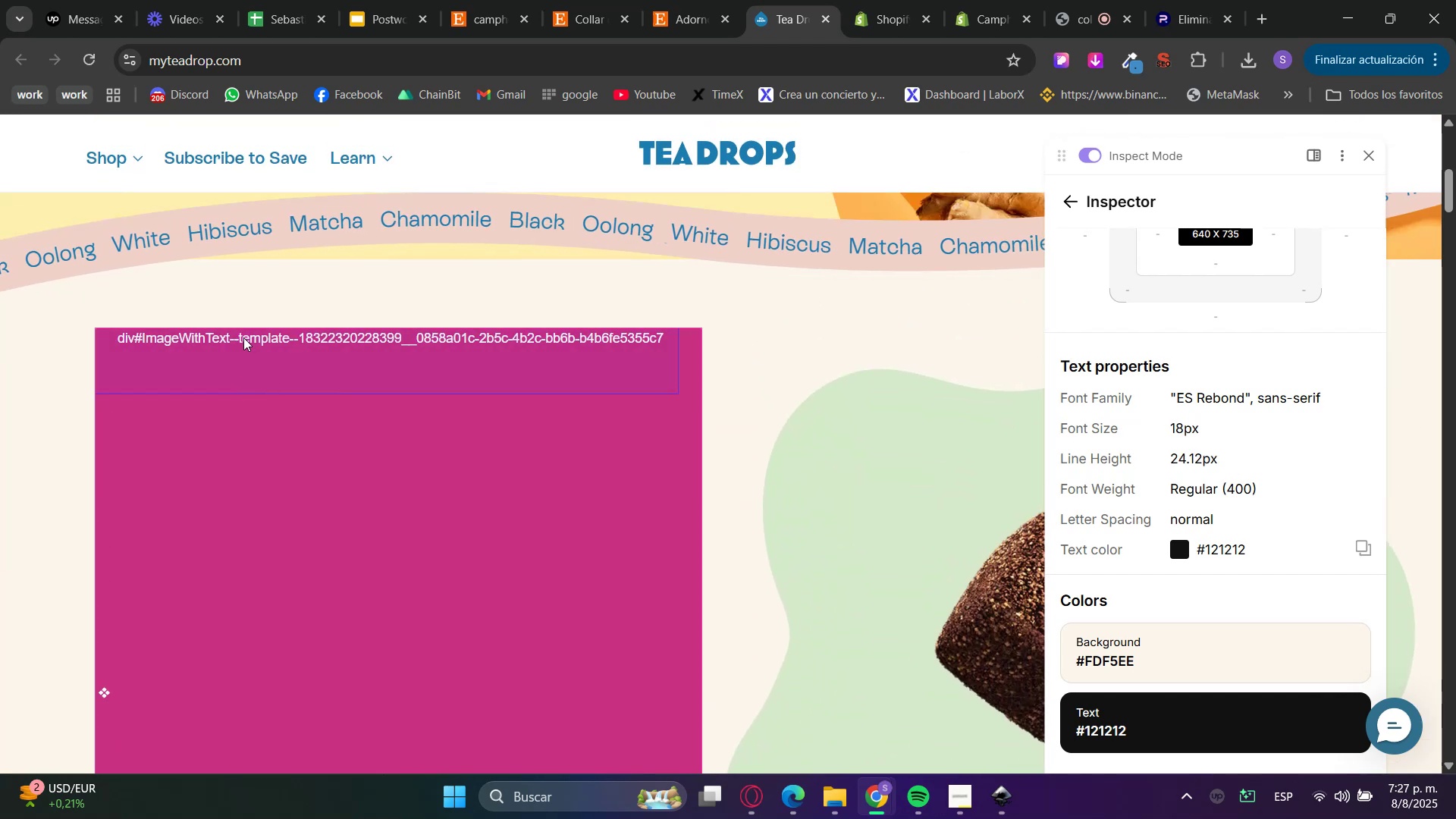 
scroll: coordinate [402, 604], scroll_direction: down, amount: 18.0
 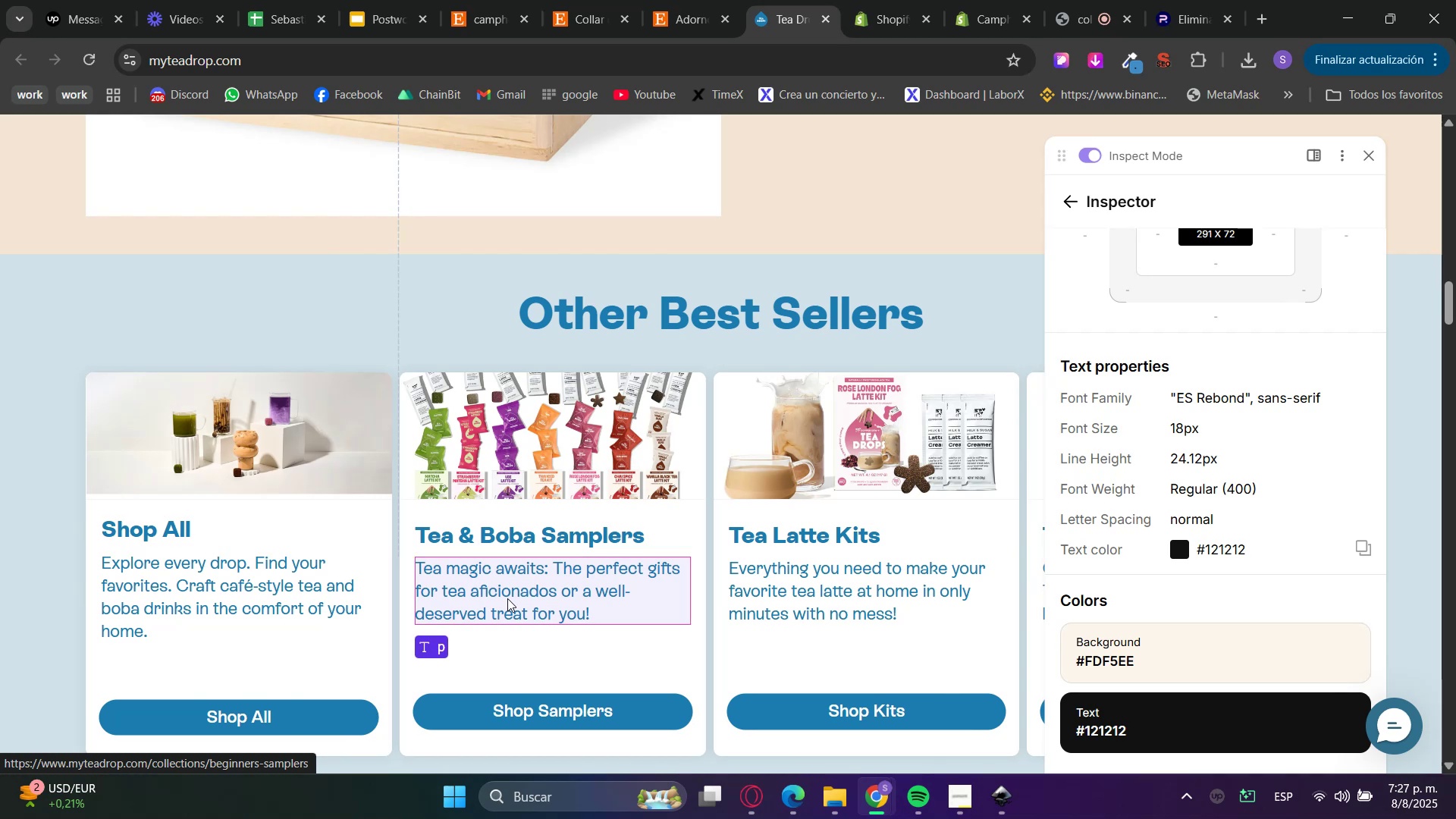 
left_click([507, 598])
 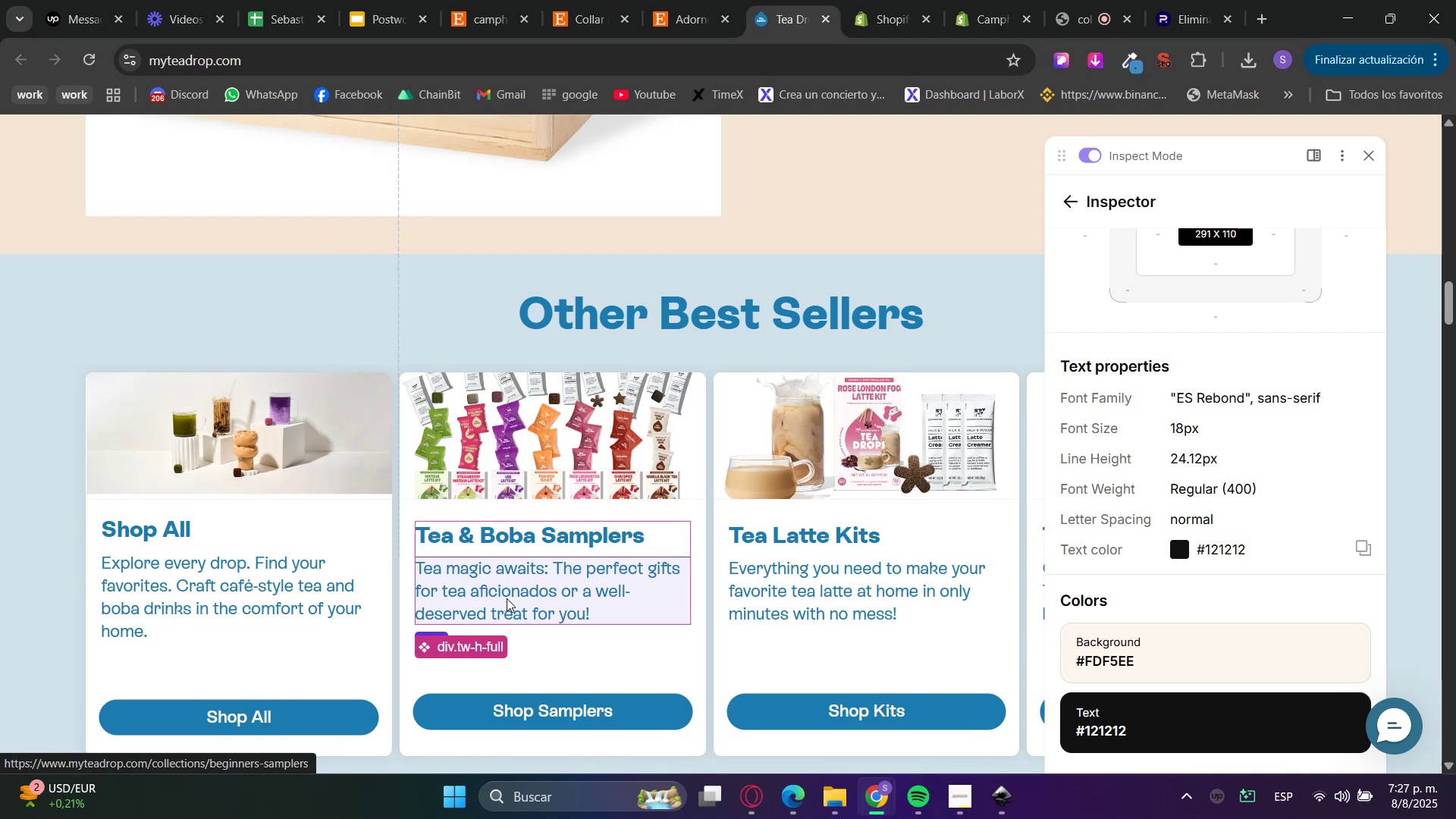 
right_click([507, 598])
 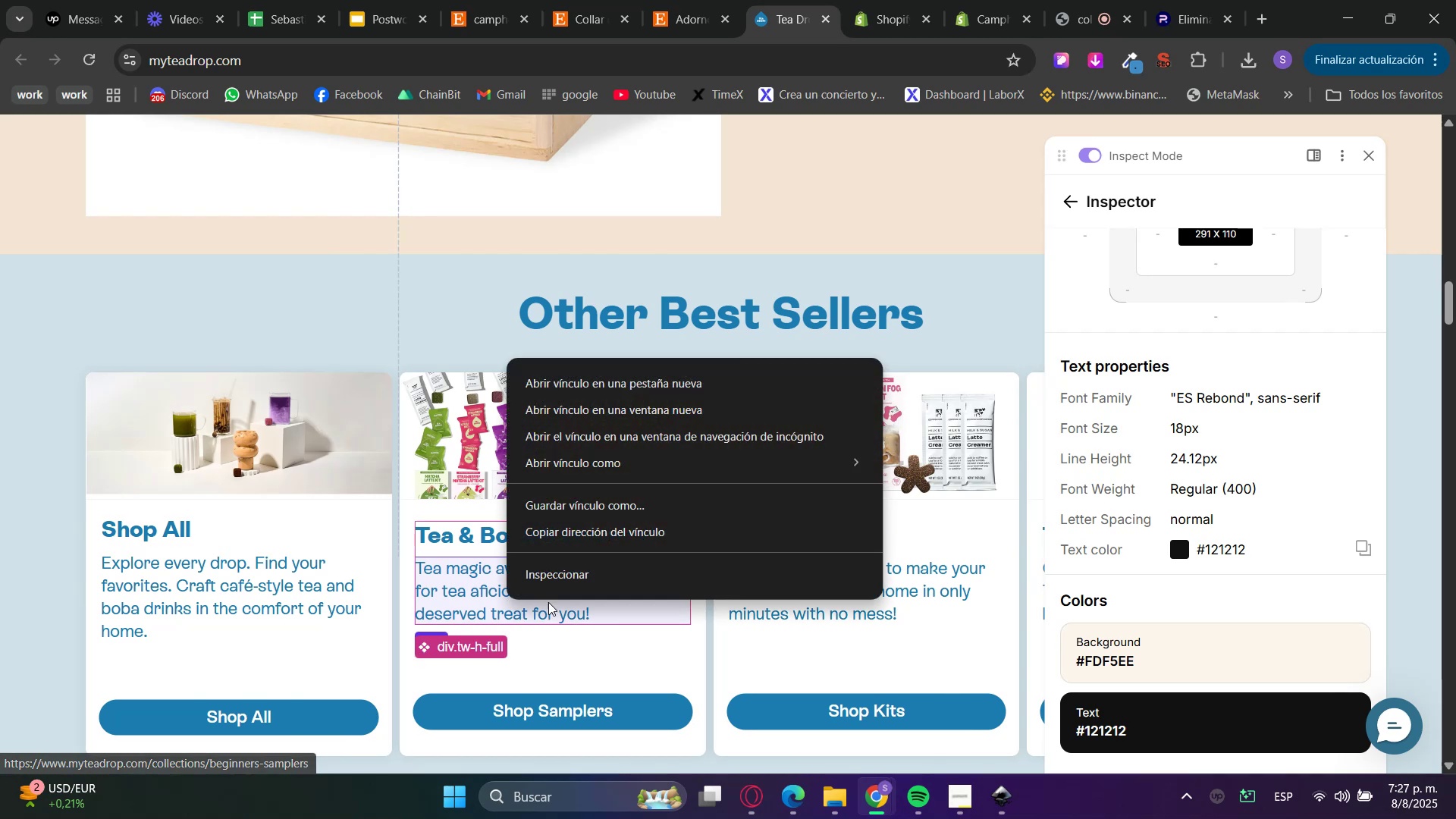 
left_click([566, 582])
 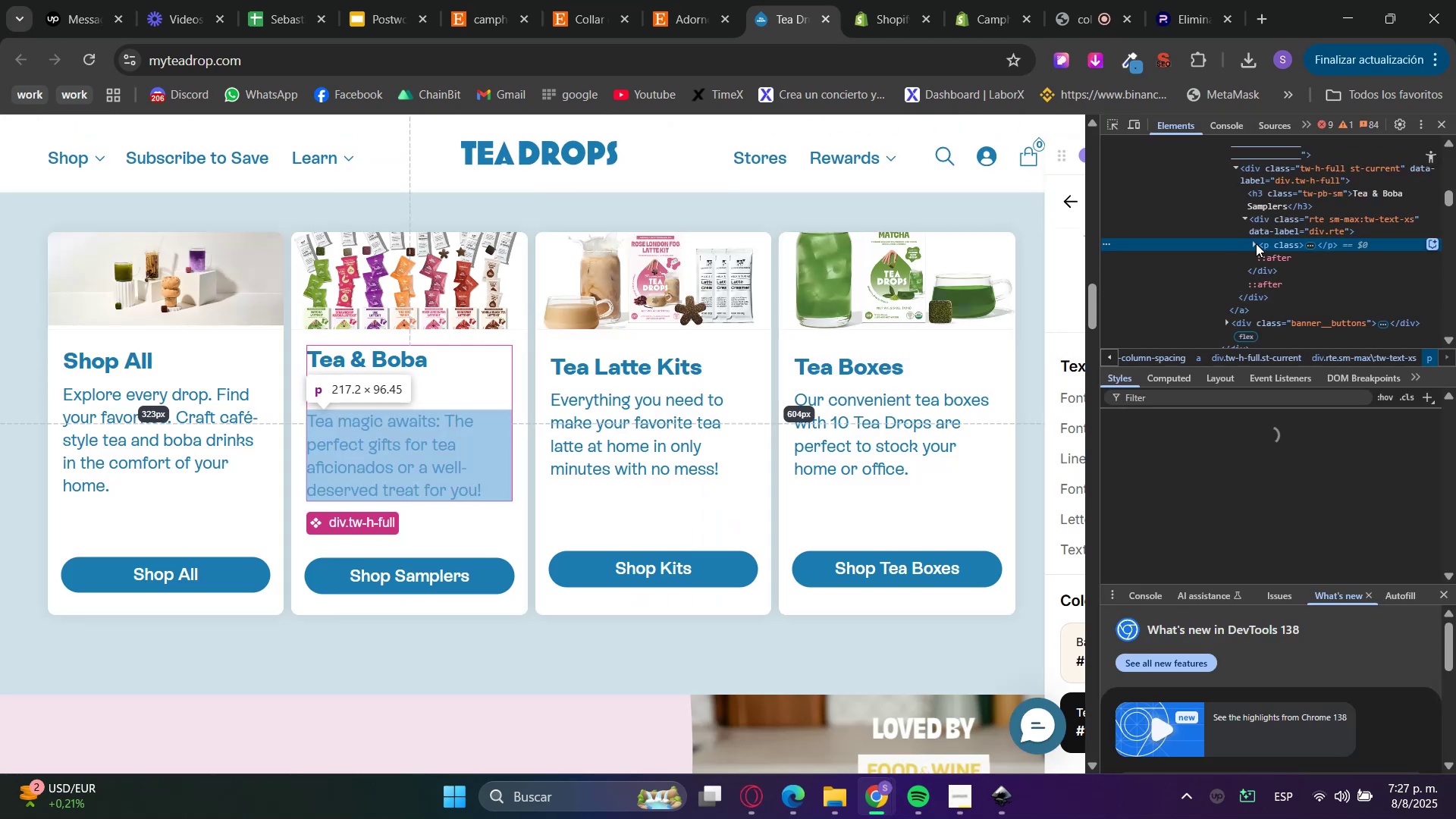 
left_click([1256, 243])
 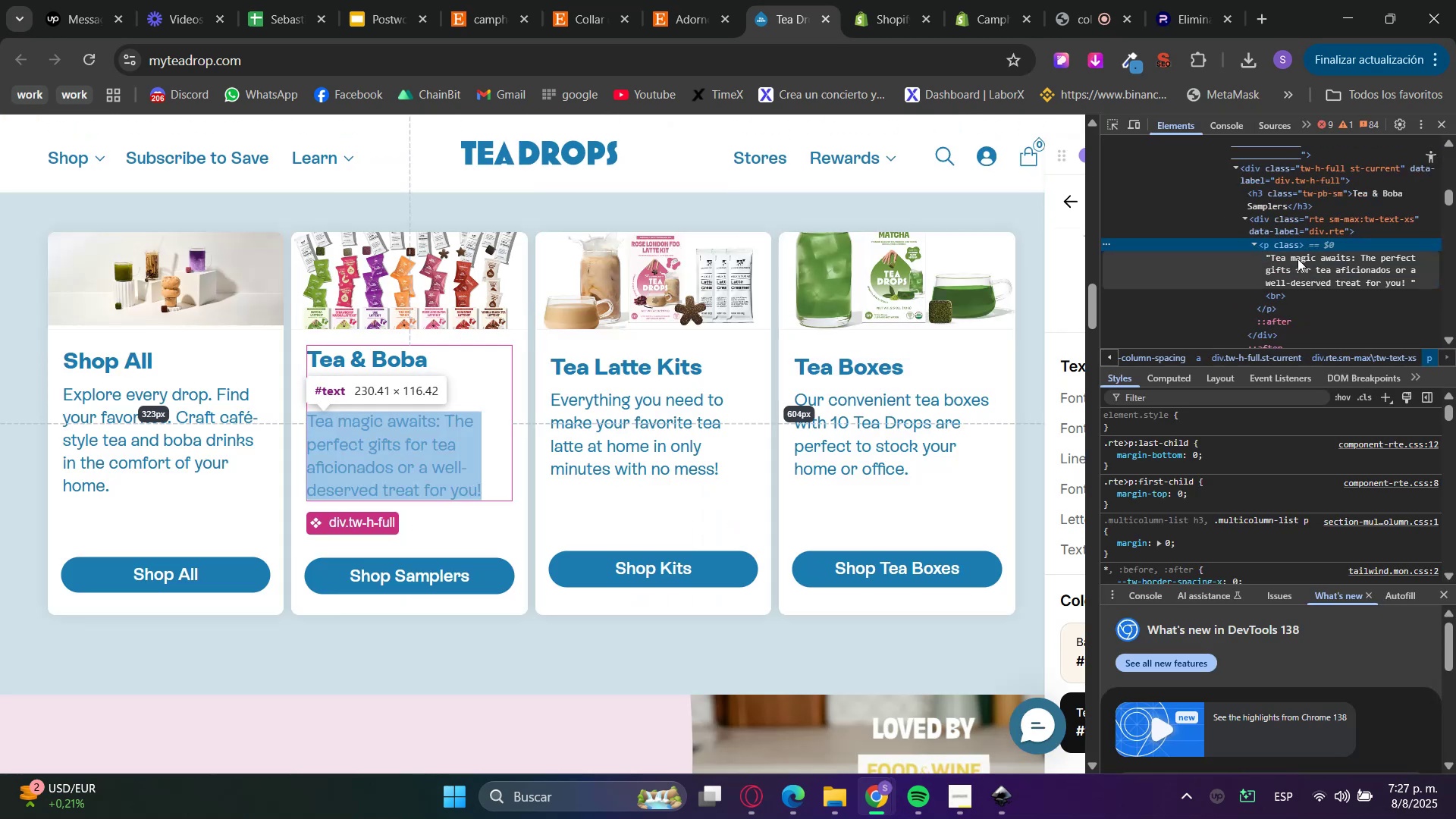 
left_click([1305, 259])
 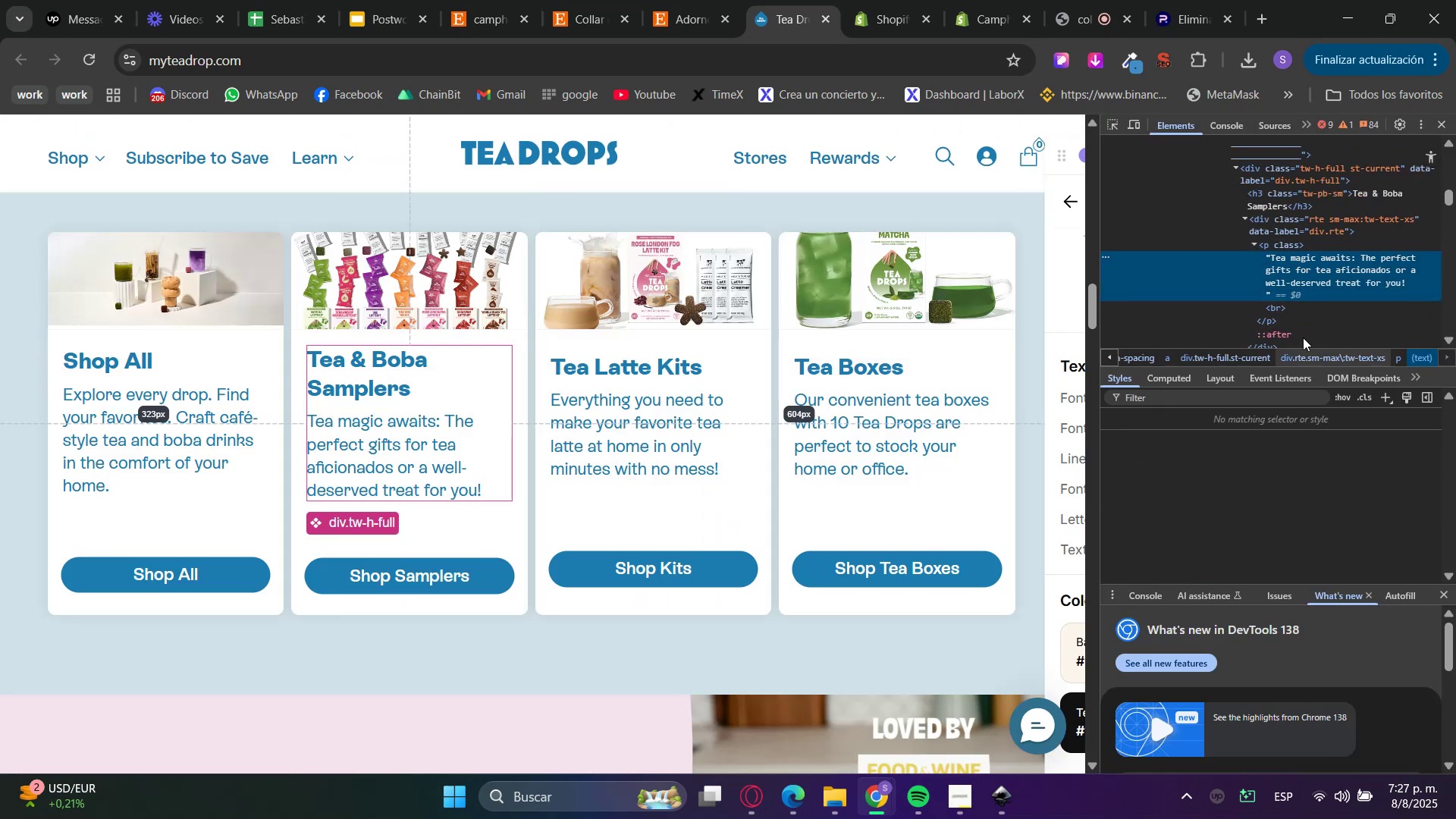 
left_click([1299, 239])
 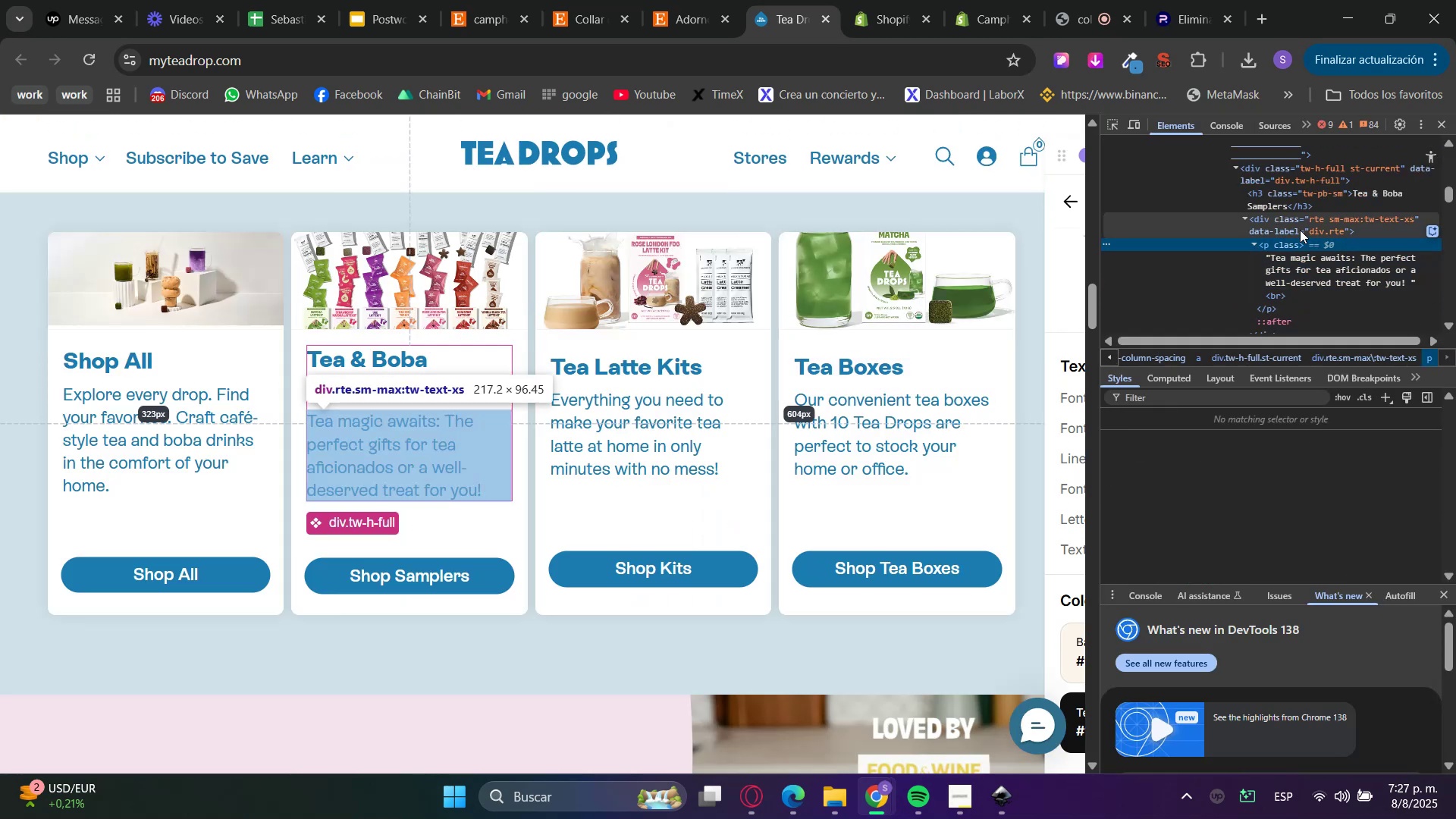 
left_click([1300, 230])
 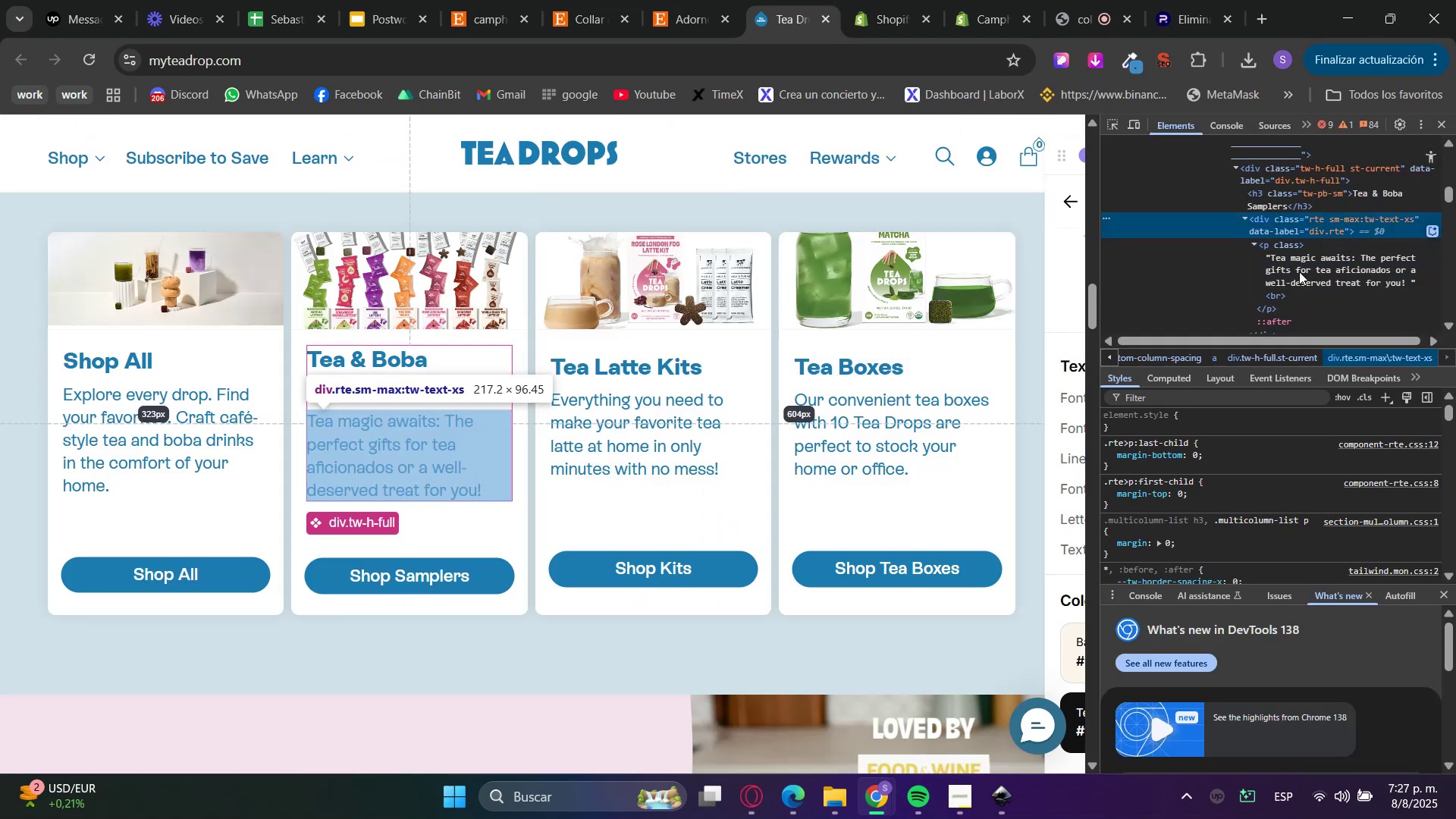 
scroll: coordinate [1301, 465], scroll_direction: down, amount: 7.0
 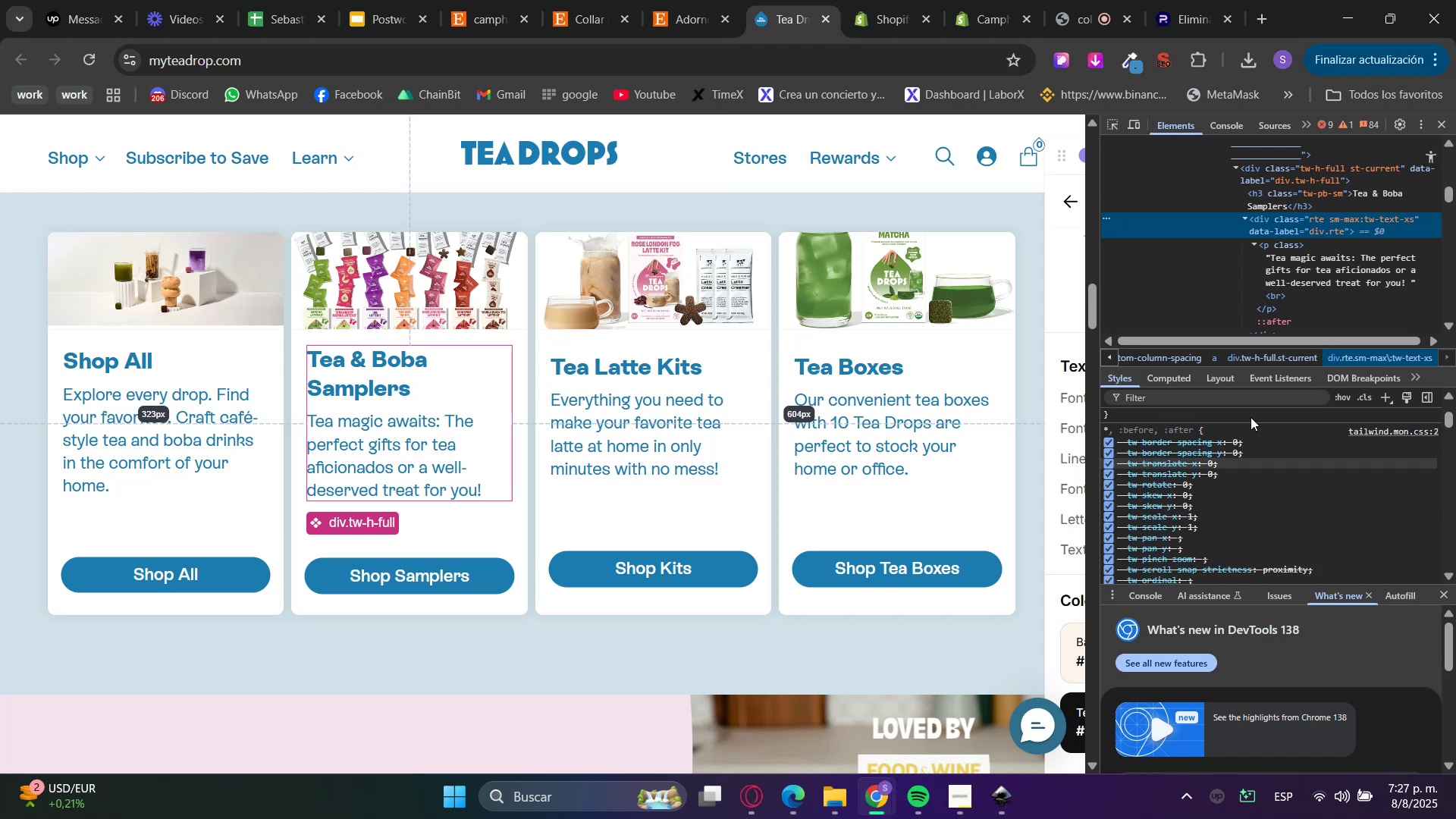 
left_click([1228, 394])
 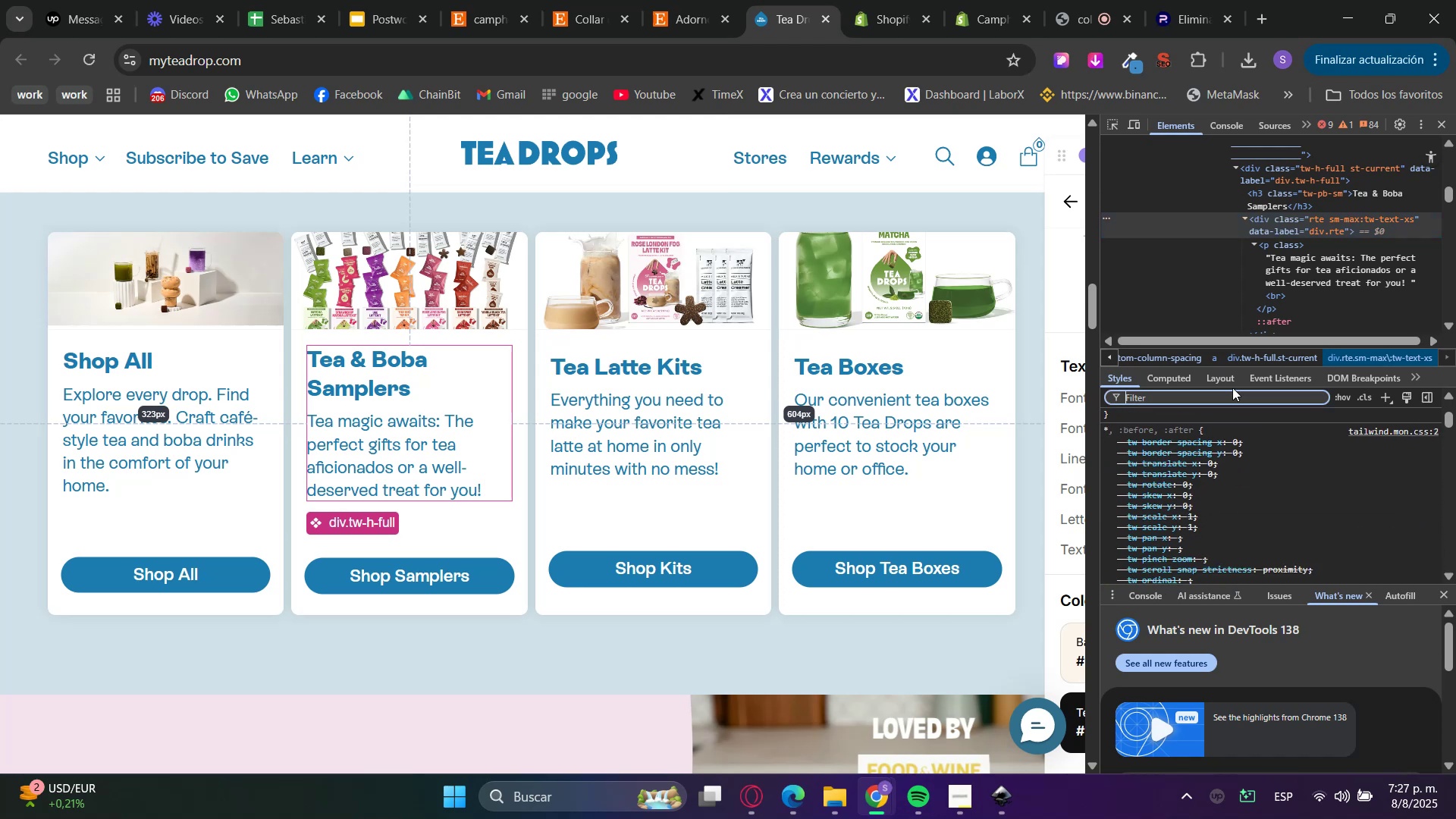 
type(font-fam)
 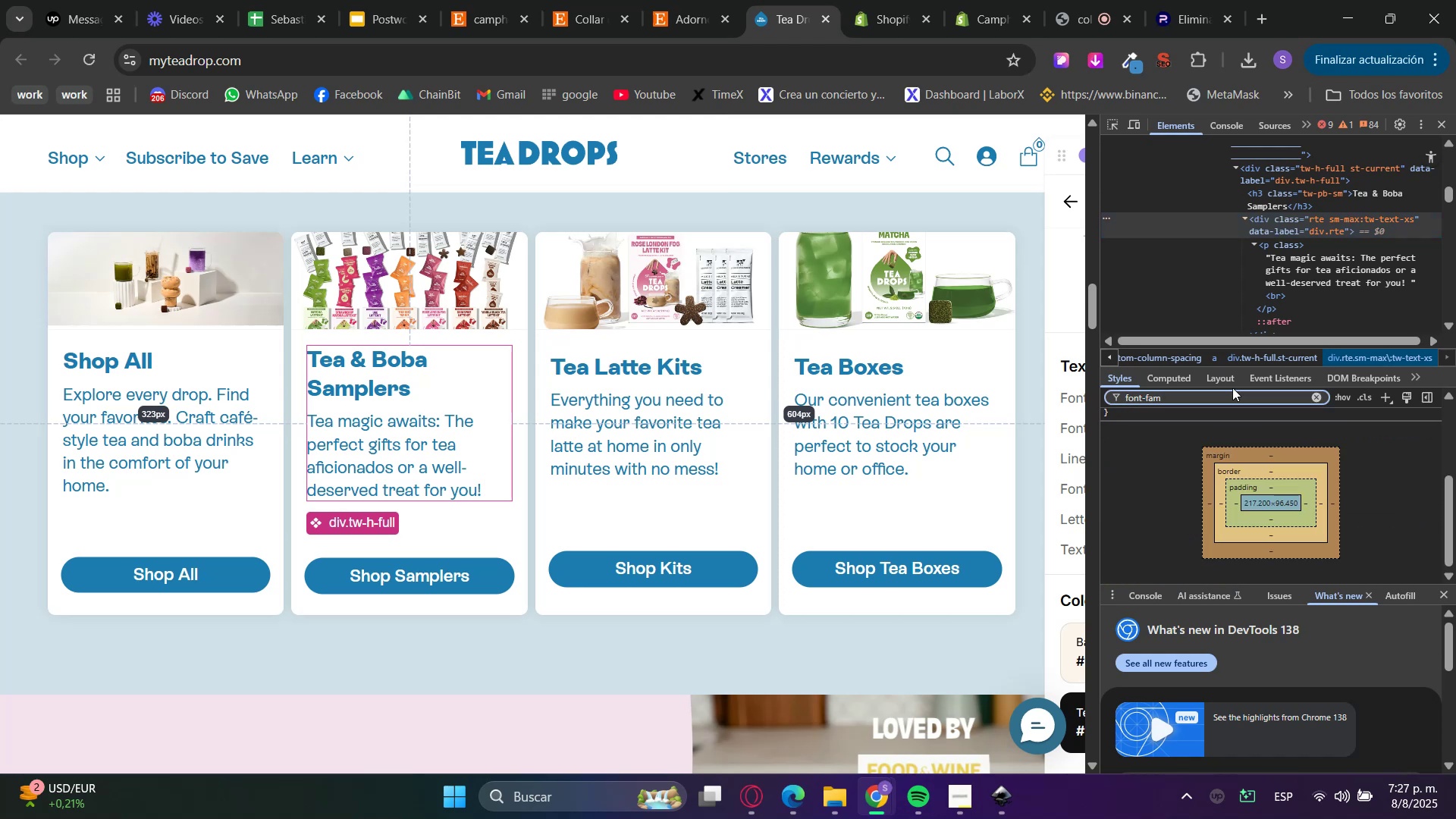 
scroll: coordinate [1212, 488], scroll_direction: up, amount: 7.0
 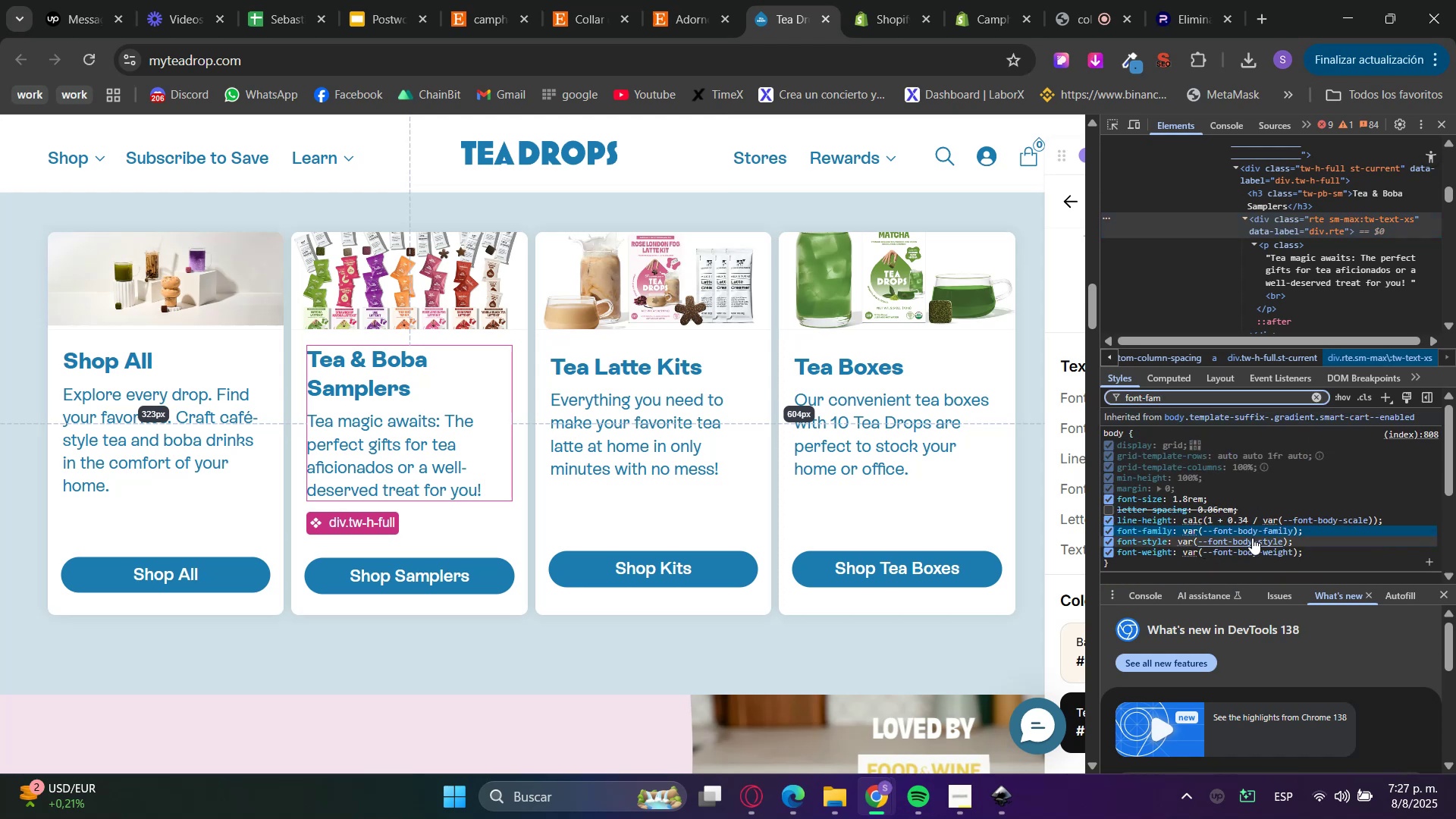 
left_click([1252, 532])
 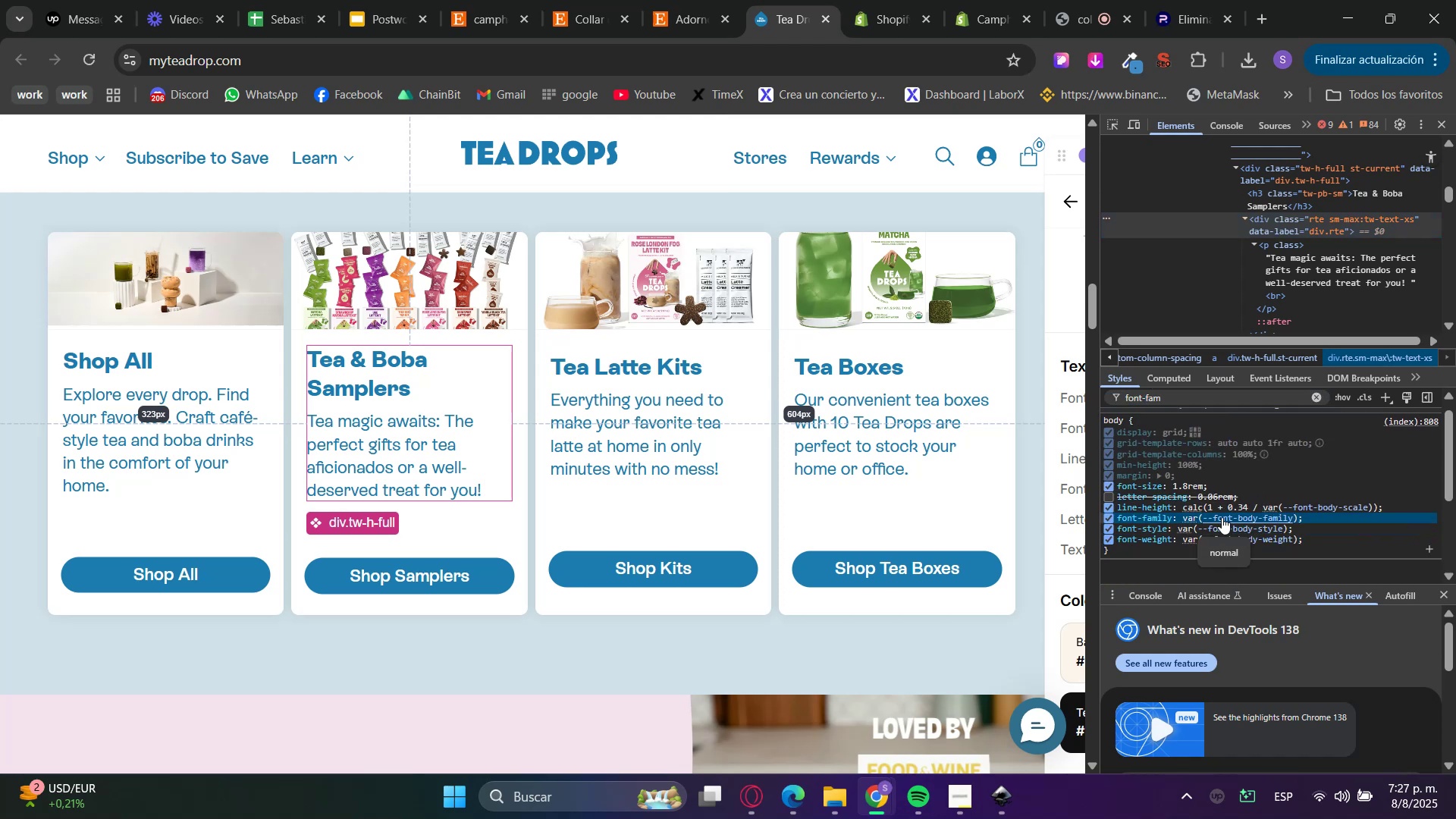 
left_click([1222, 517])
 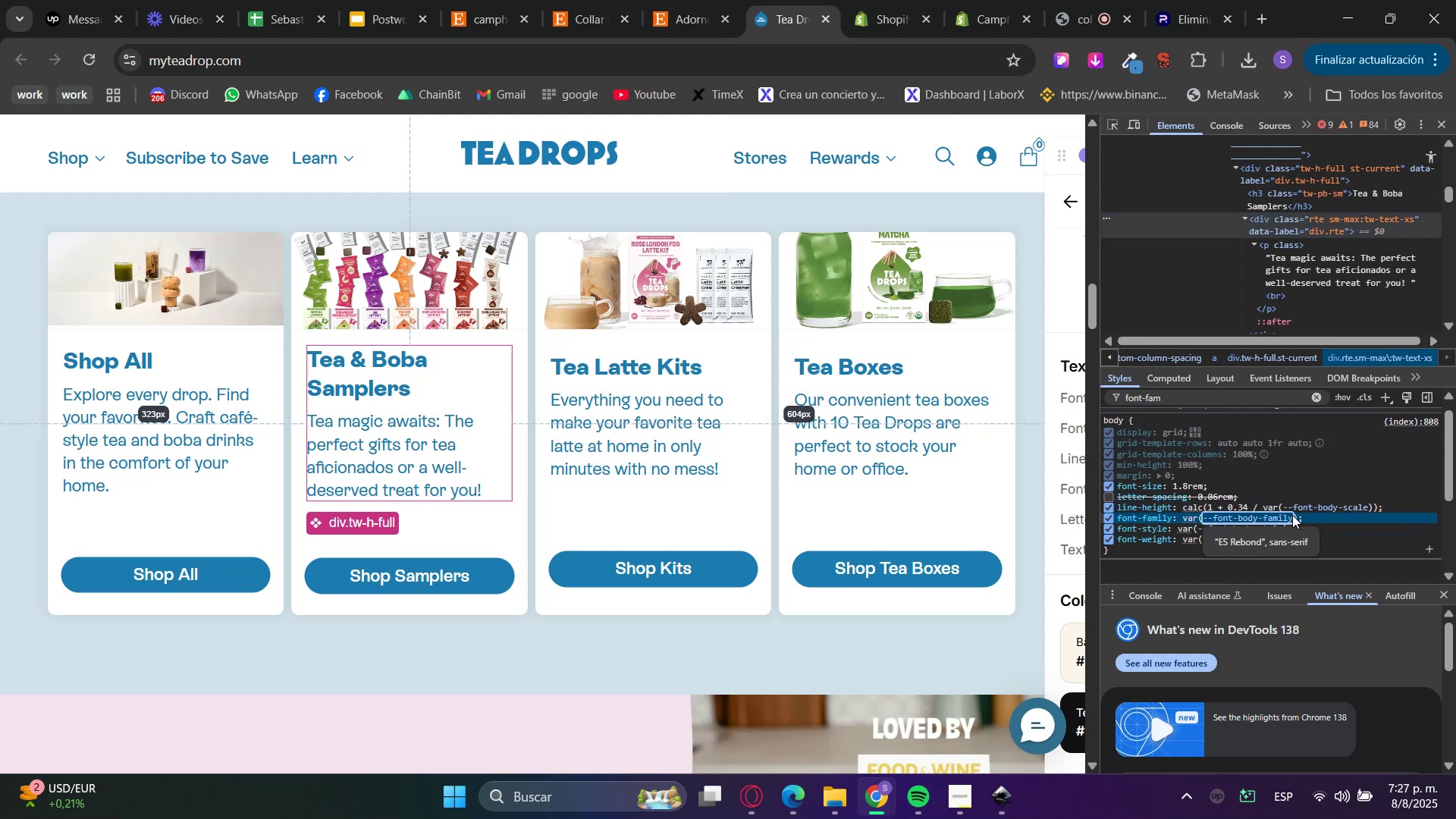 
left_click([1283, 516])
 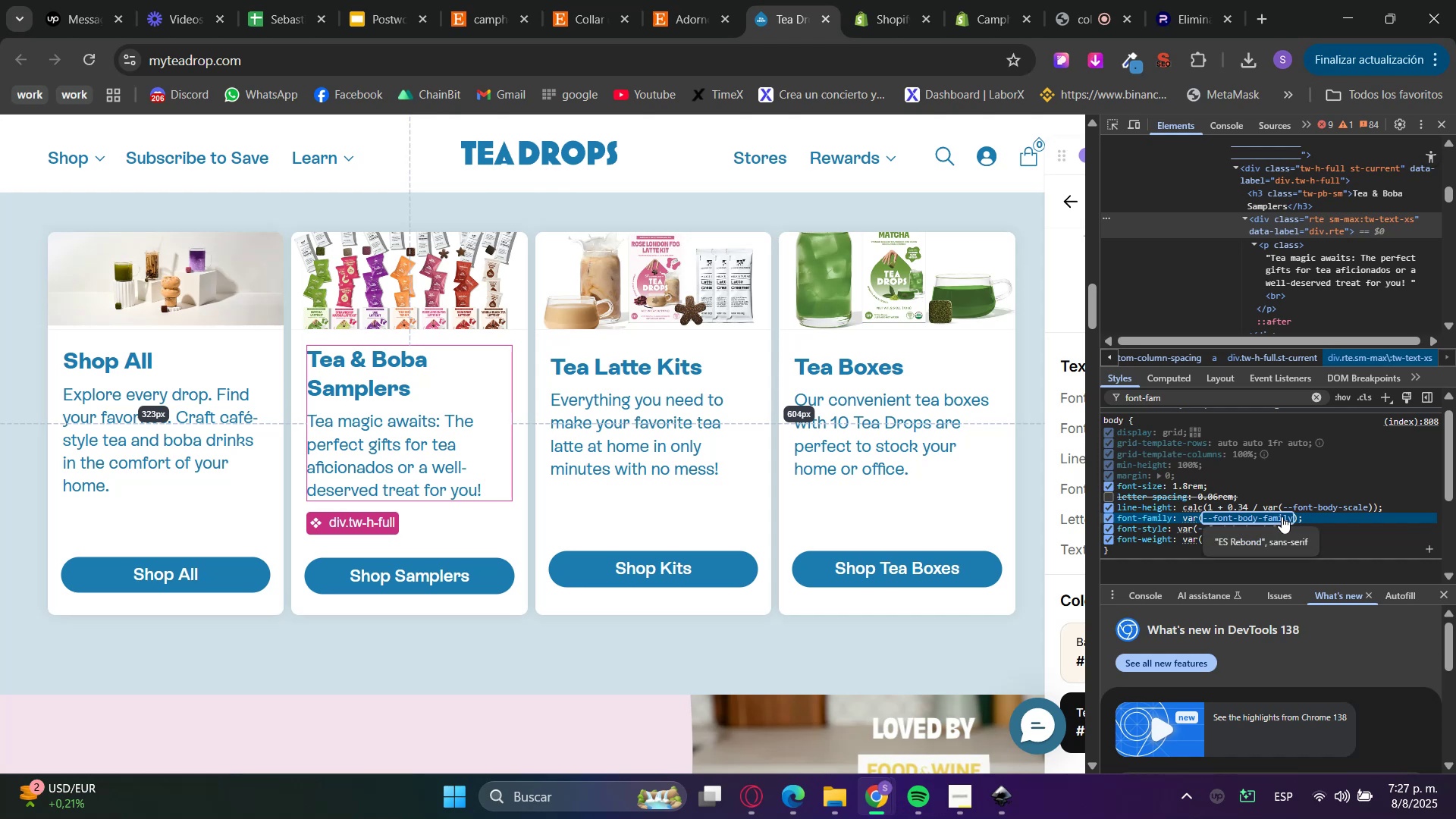 
double_click([1279, 516])
 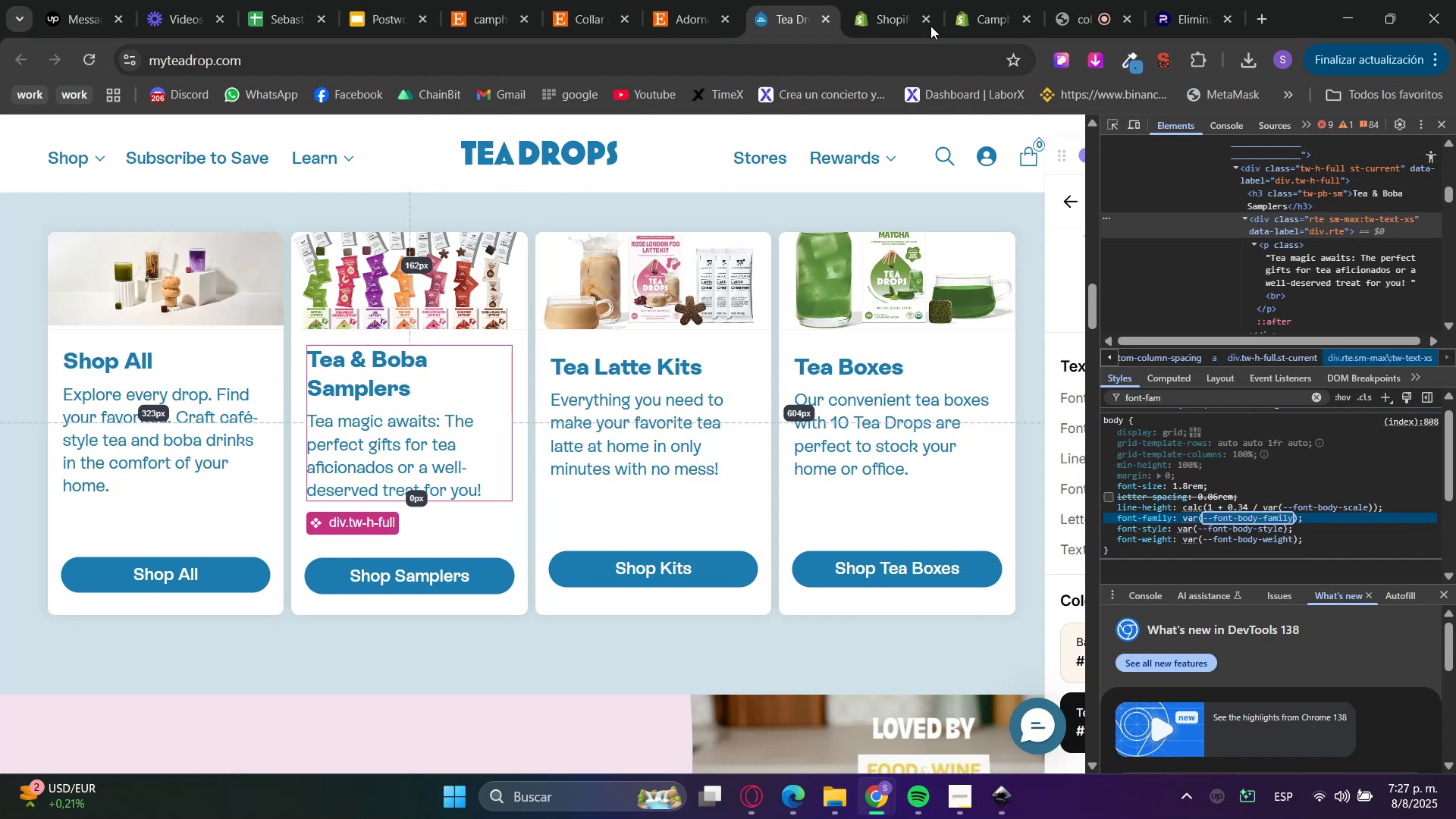 
left_click([1264, 6])
 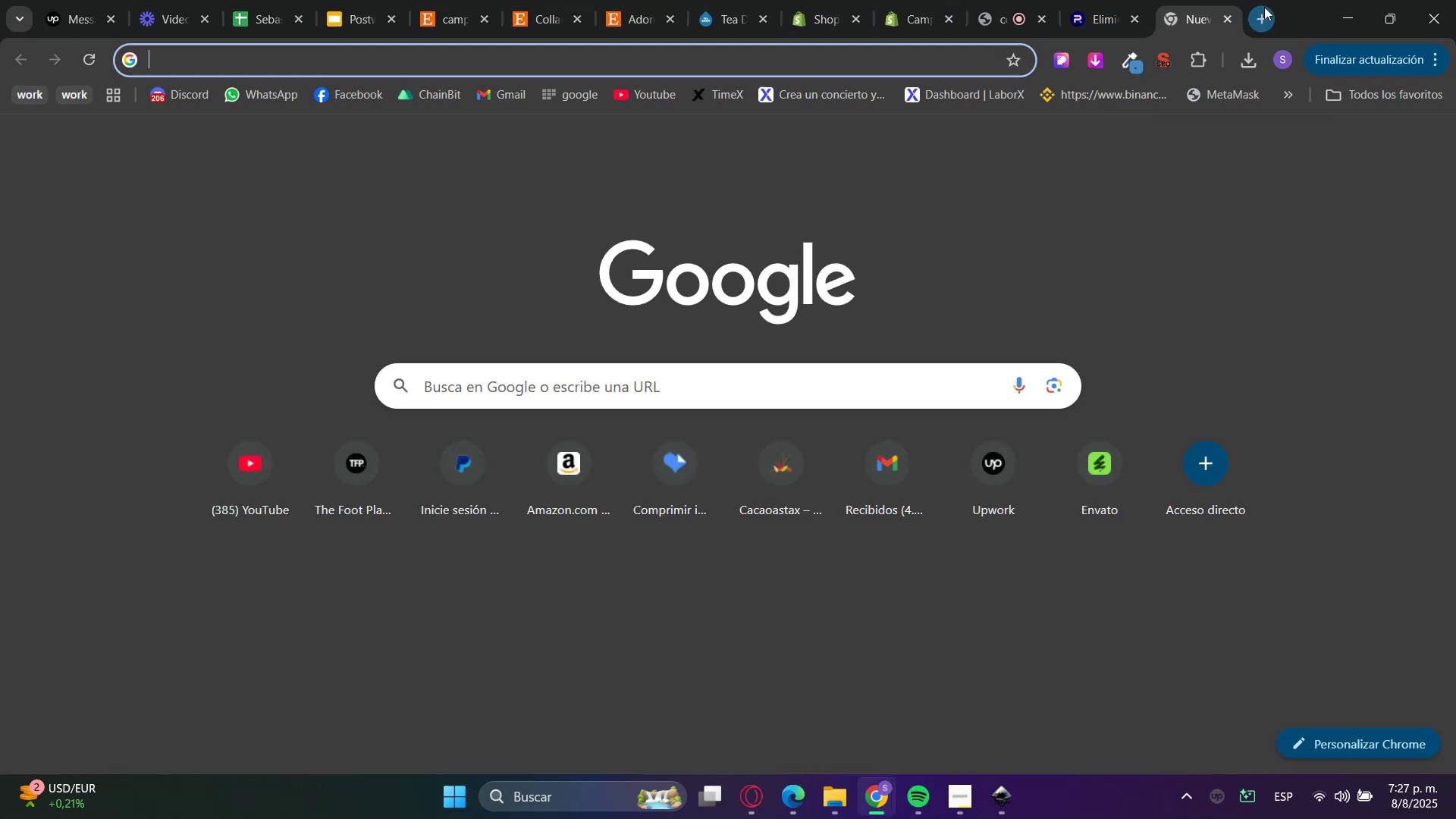 
type(es rebond font)
 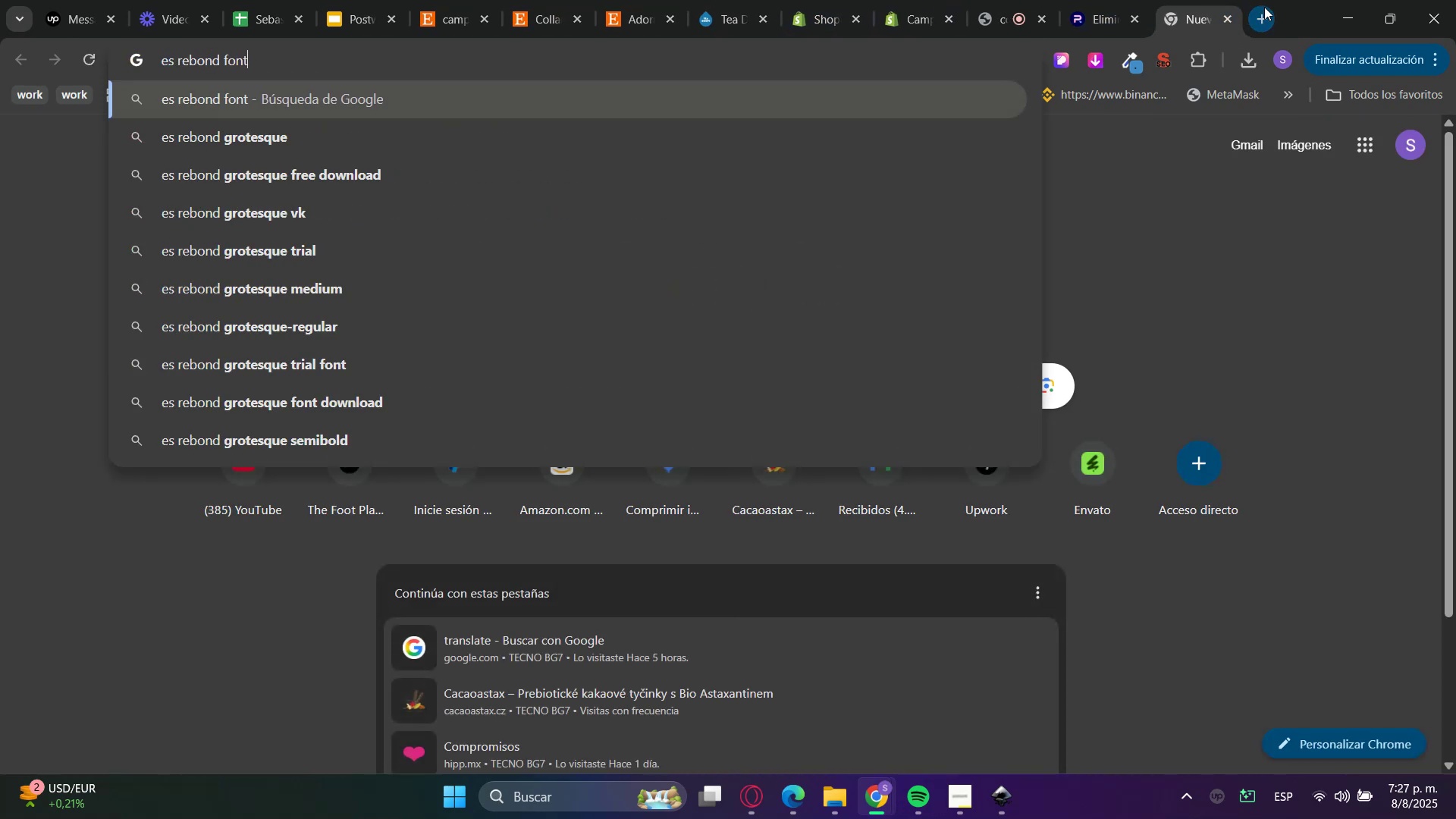 
key(Enter)
 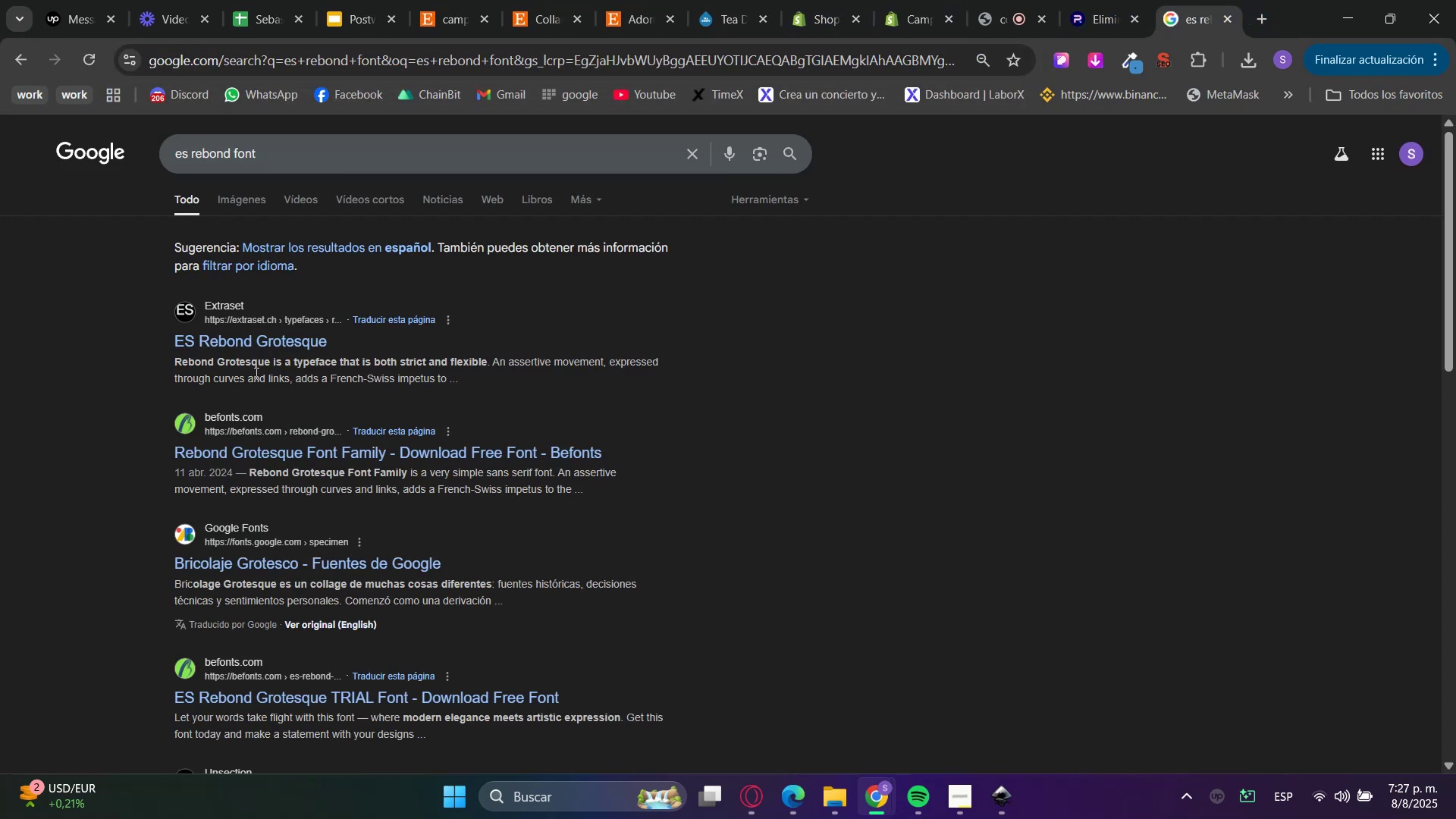 
left_click([271, 341])
 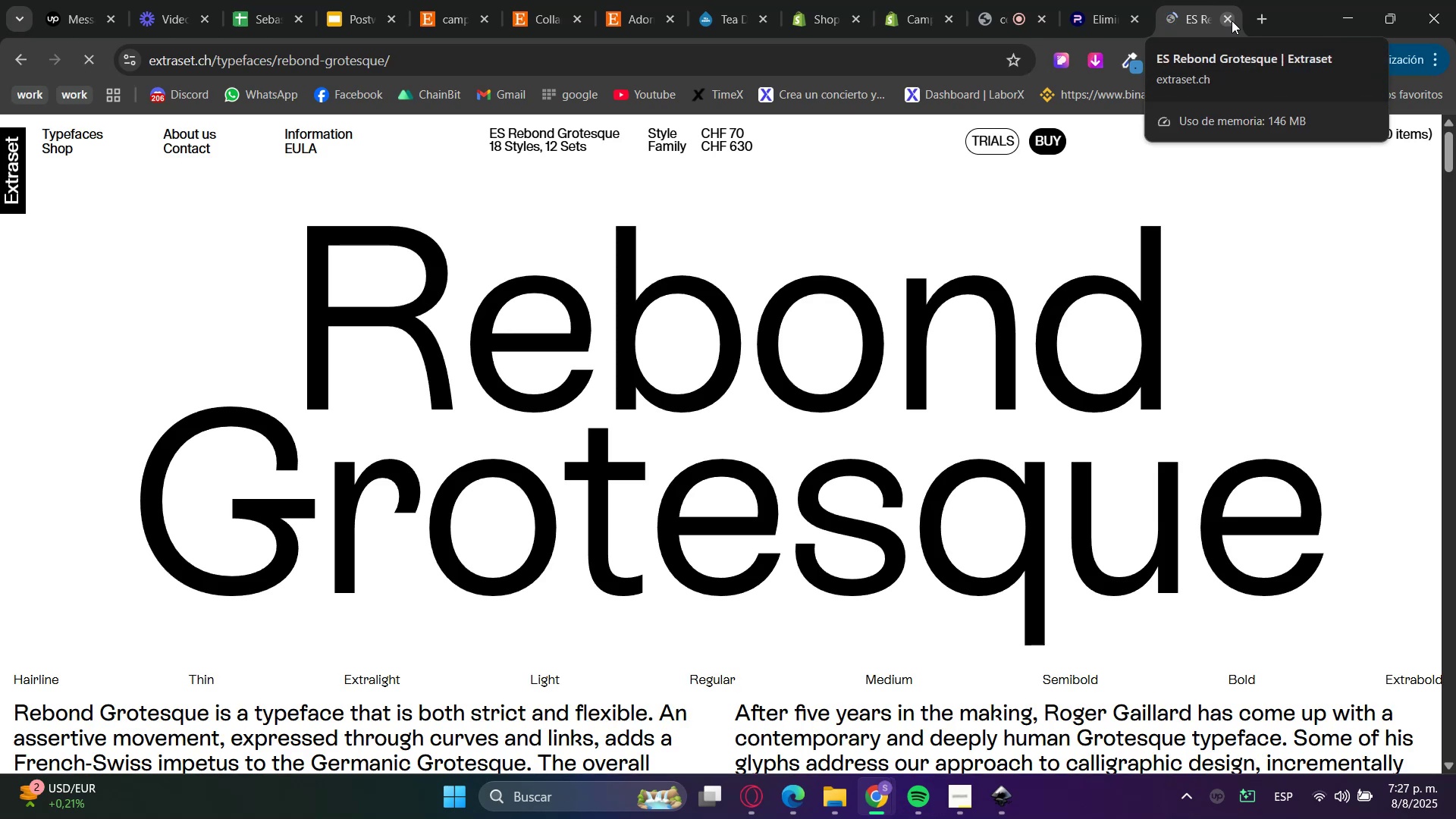 
wait(6.82)
 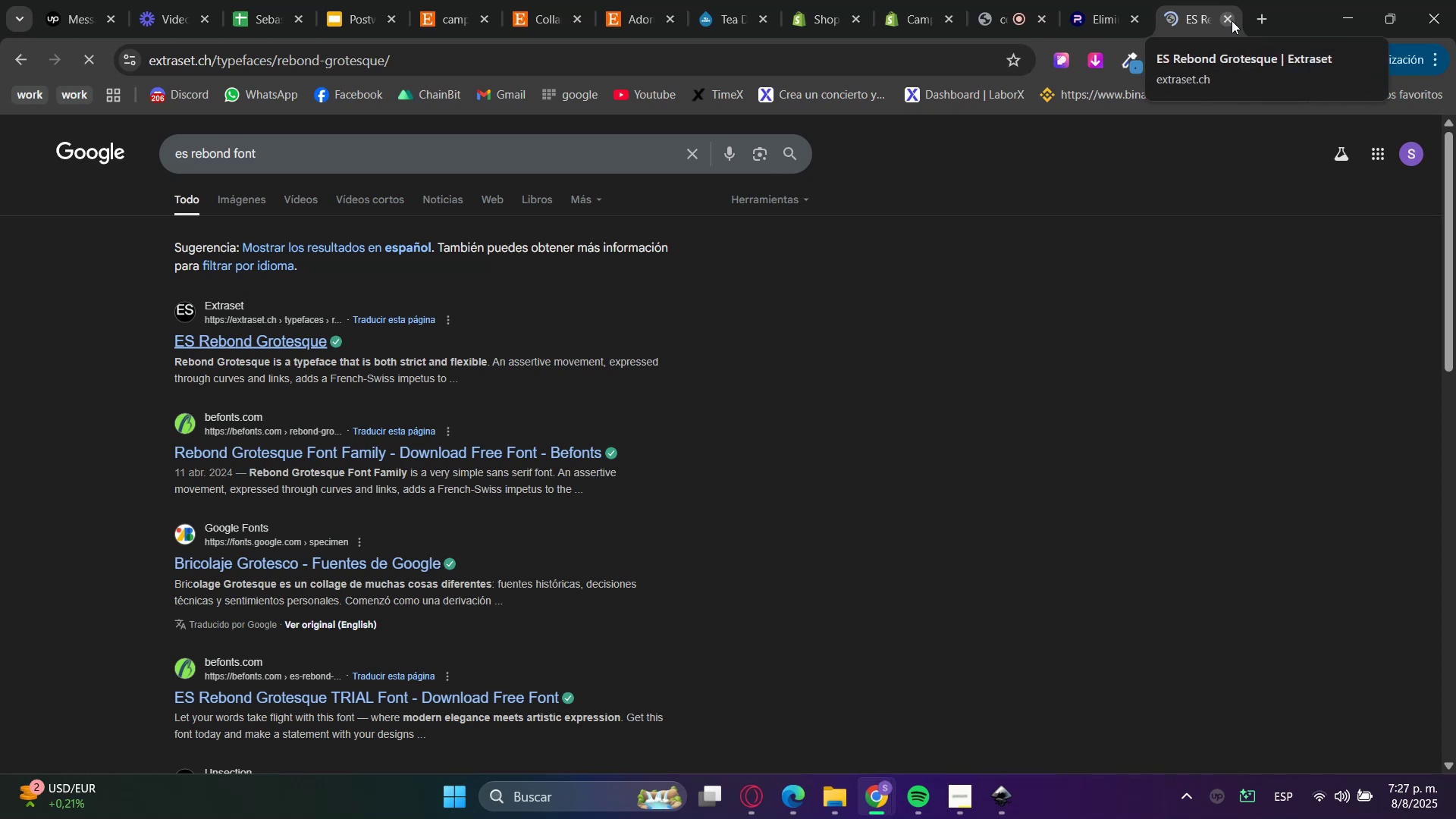 
left_click([1232, 20])
 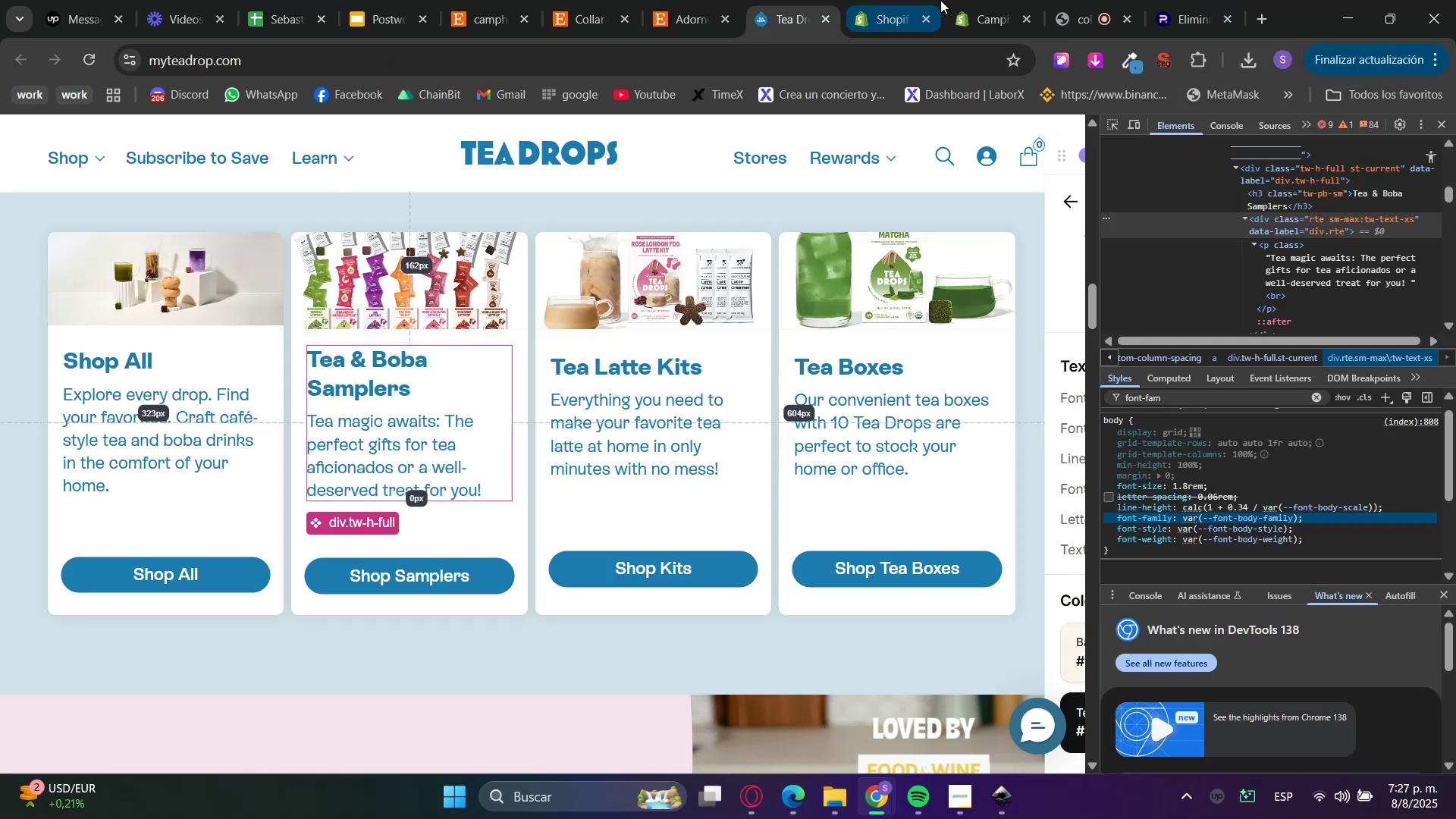 
left_click([976, 0])
 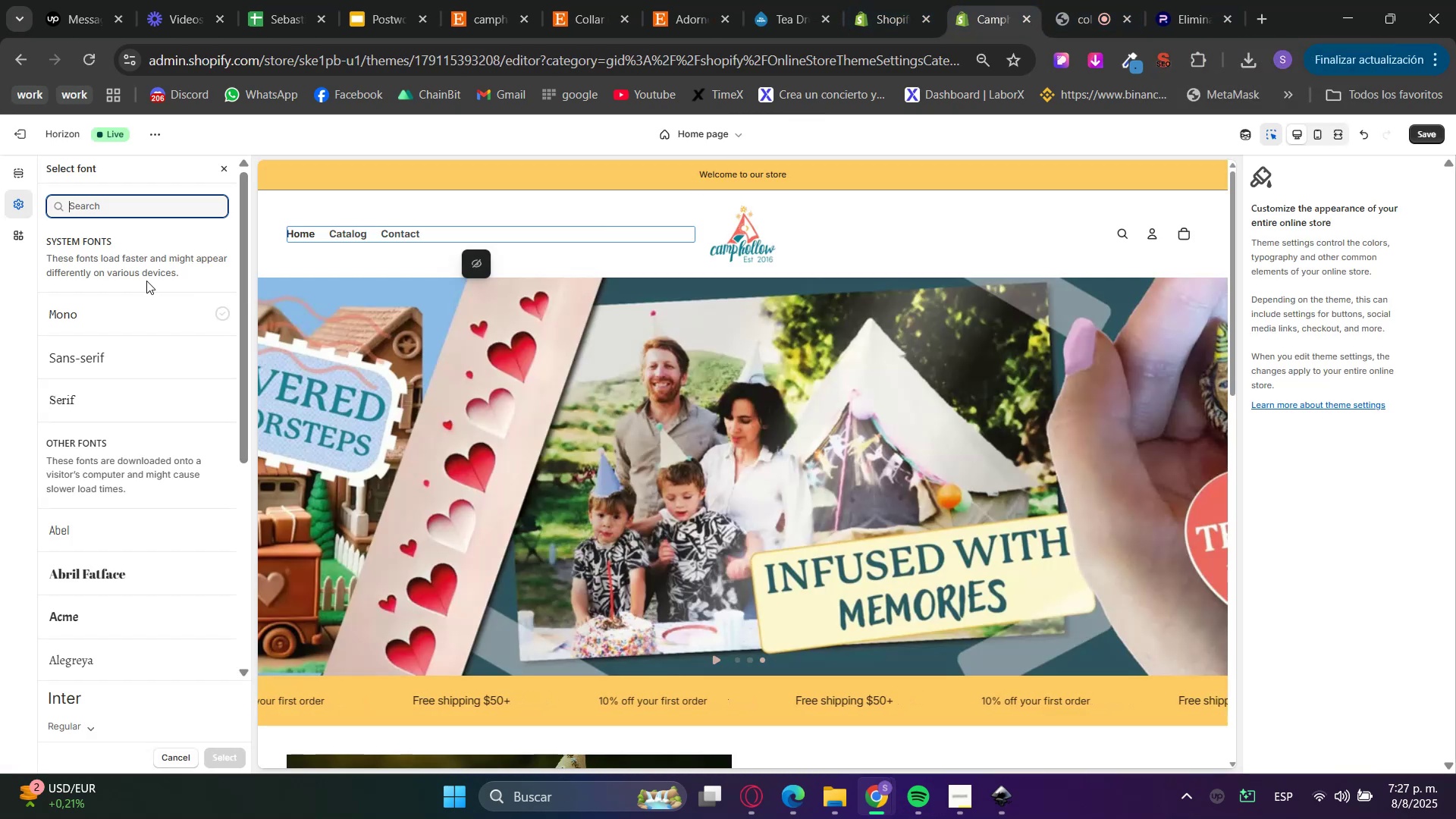 
scroll: coordinate [94, 439], scroll_direction: up, amount: 2.0
 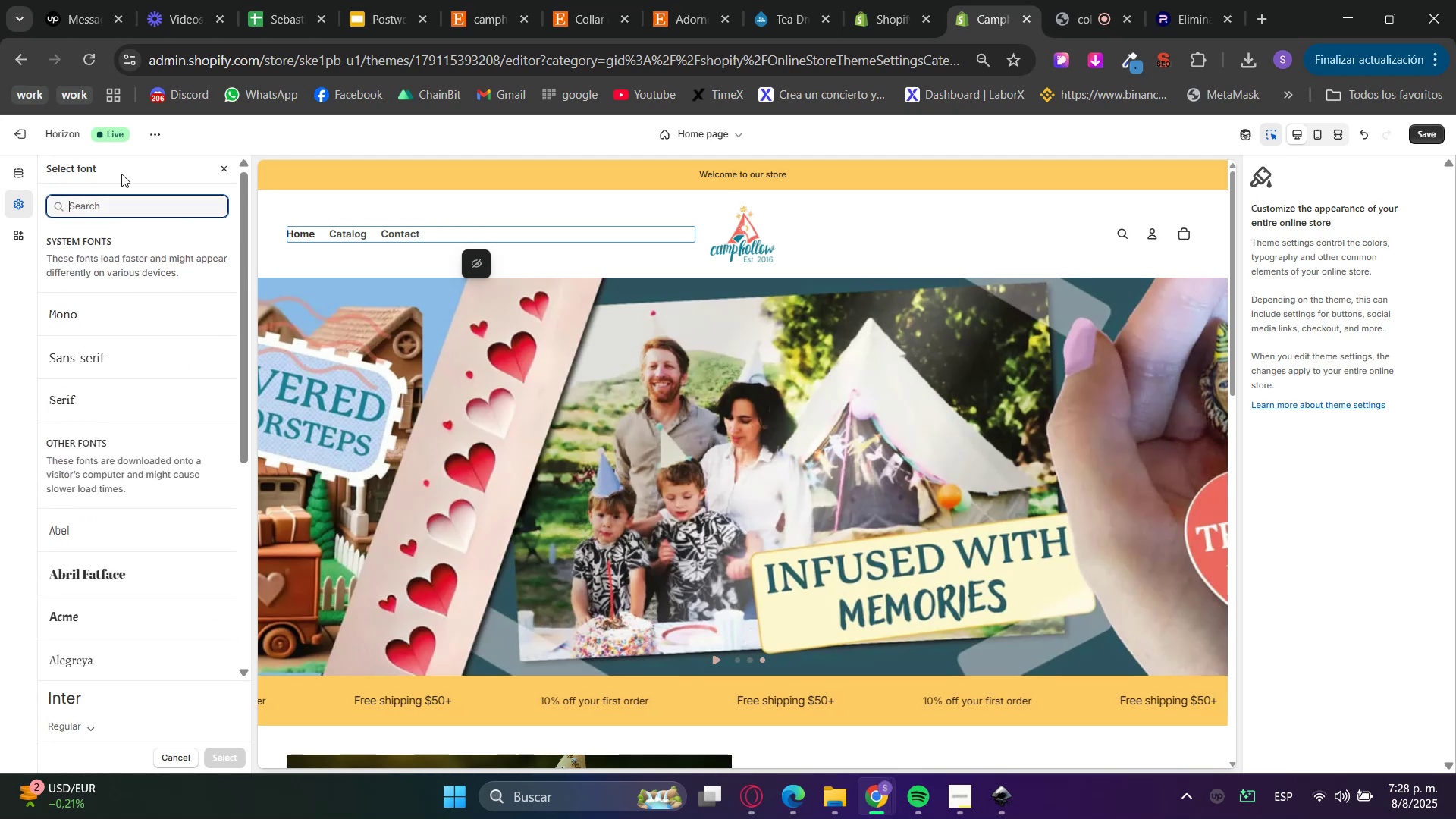 
left_click([119, 205])
 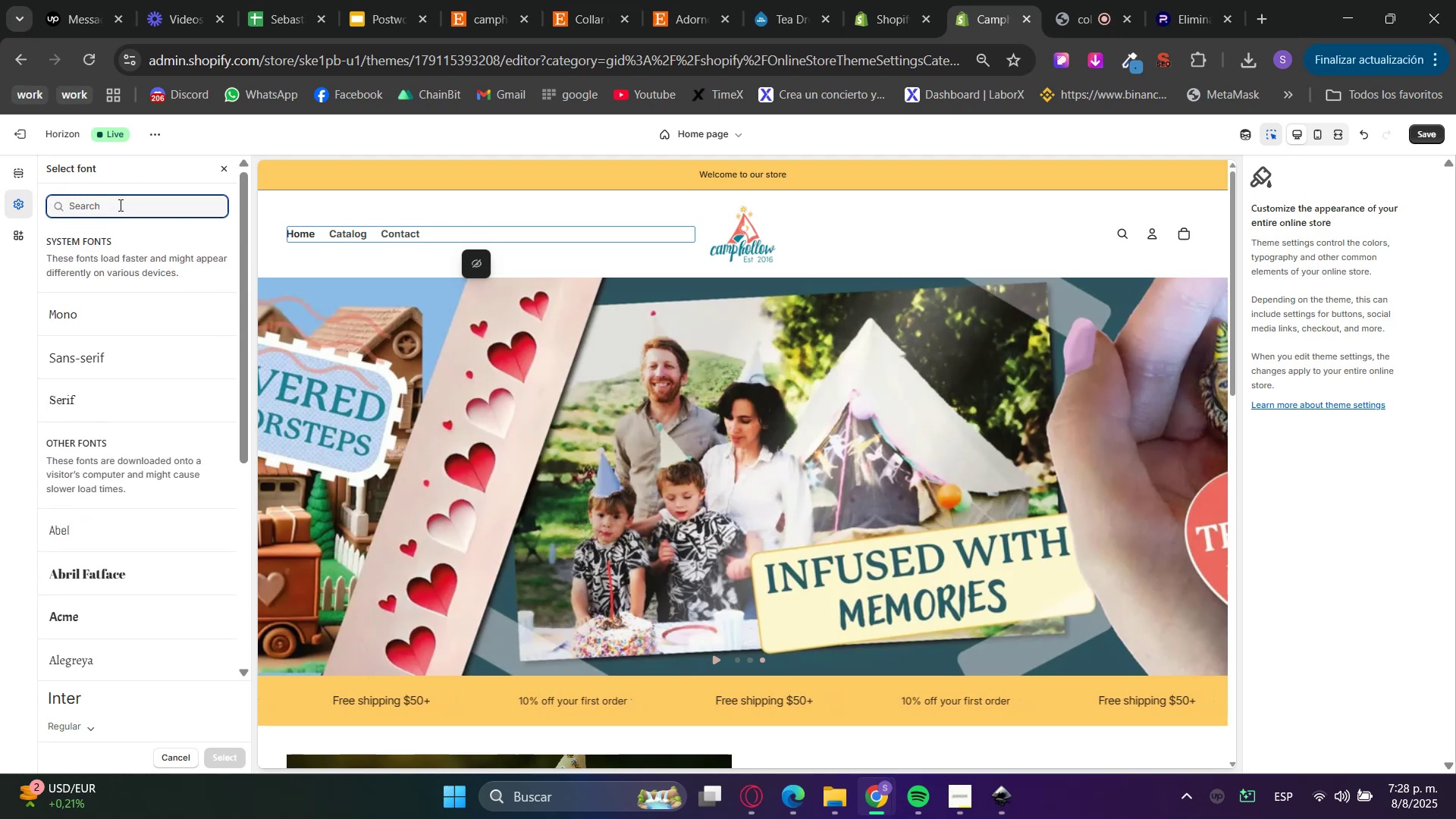 
type(poppins)
 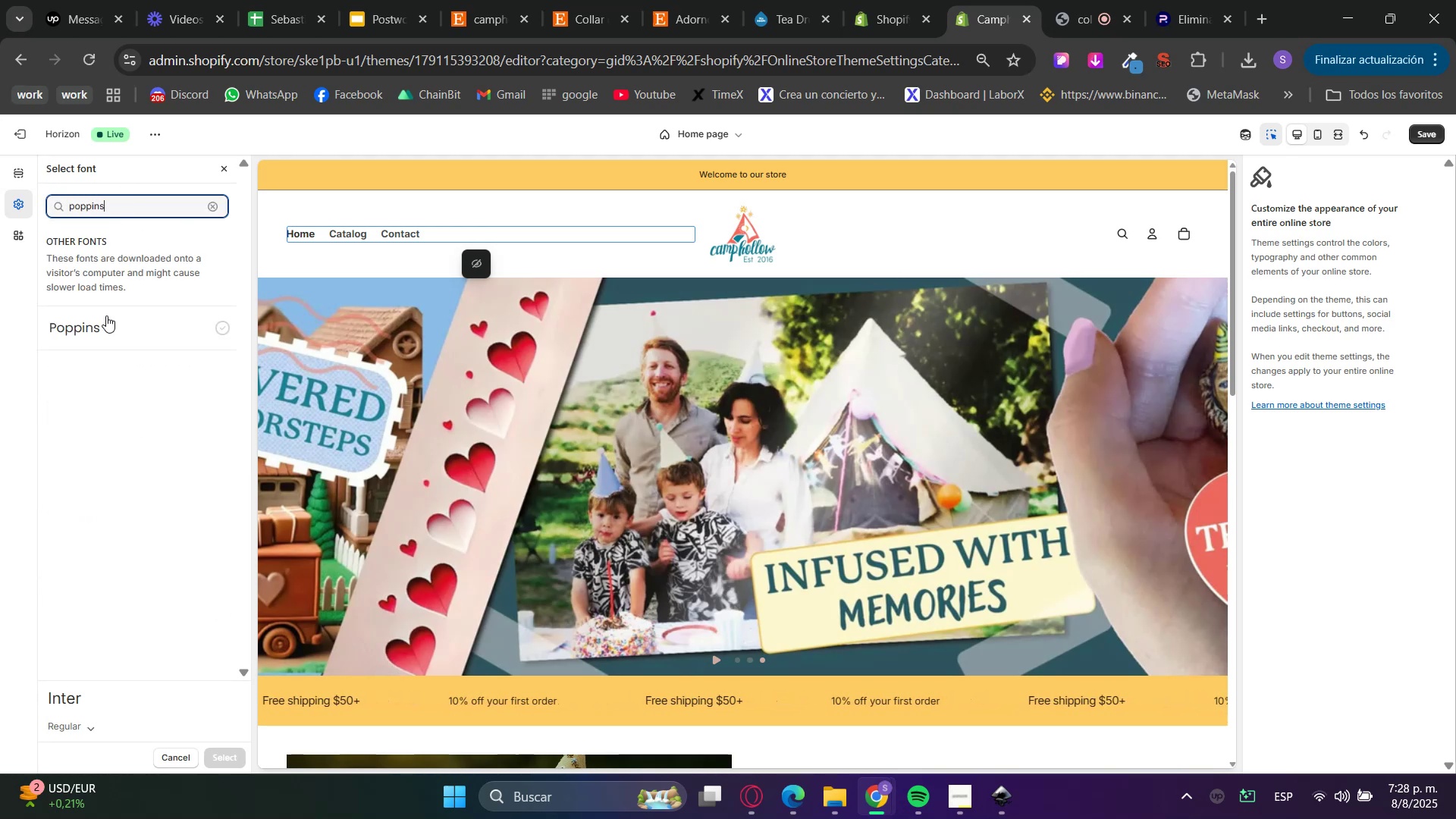 
left_click([106, 332])
 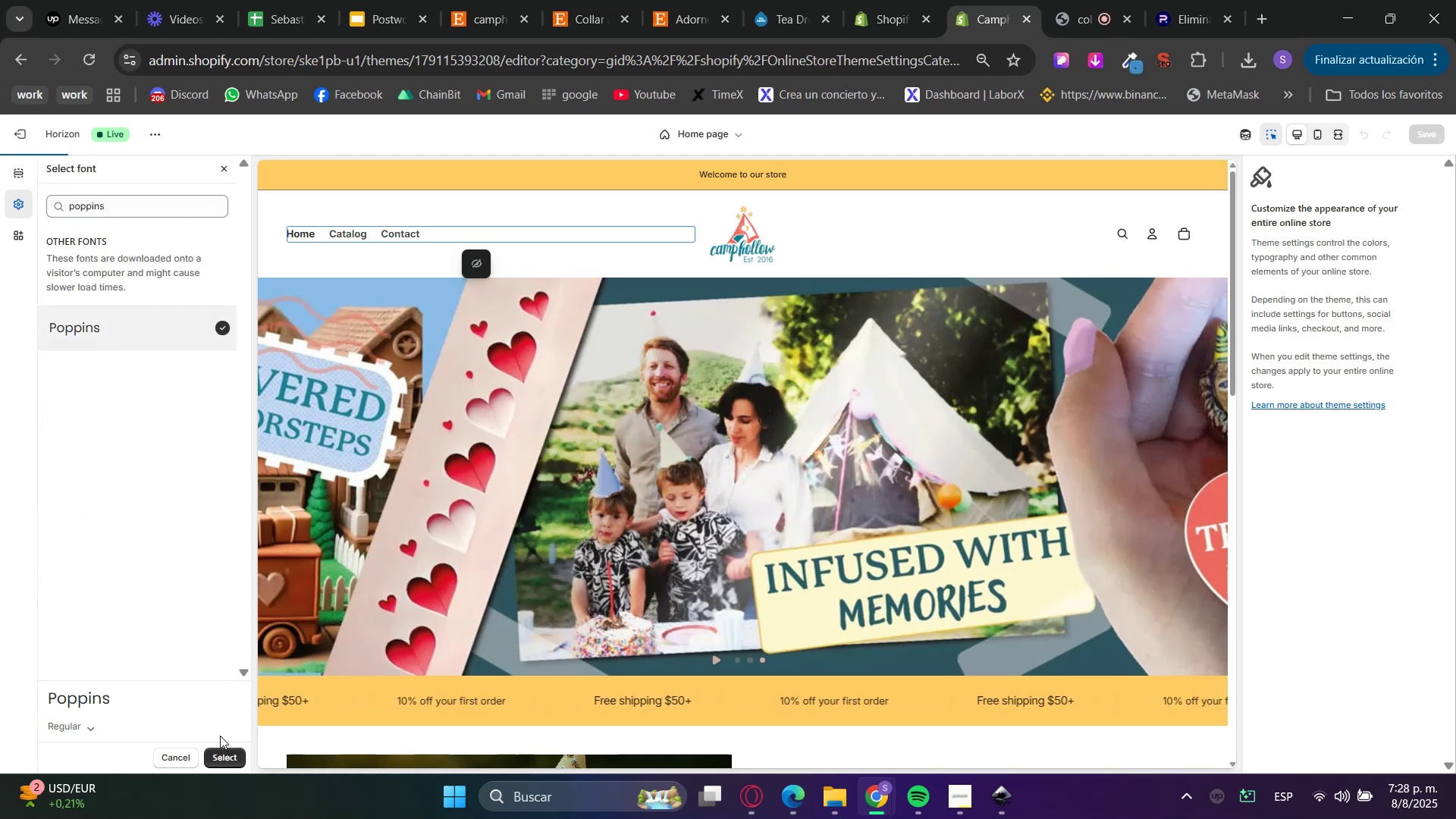 
left_click([224, 758])
 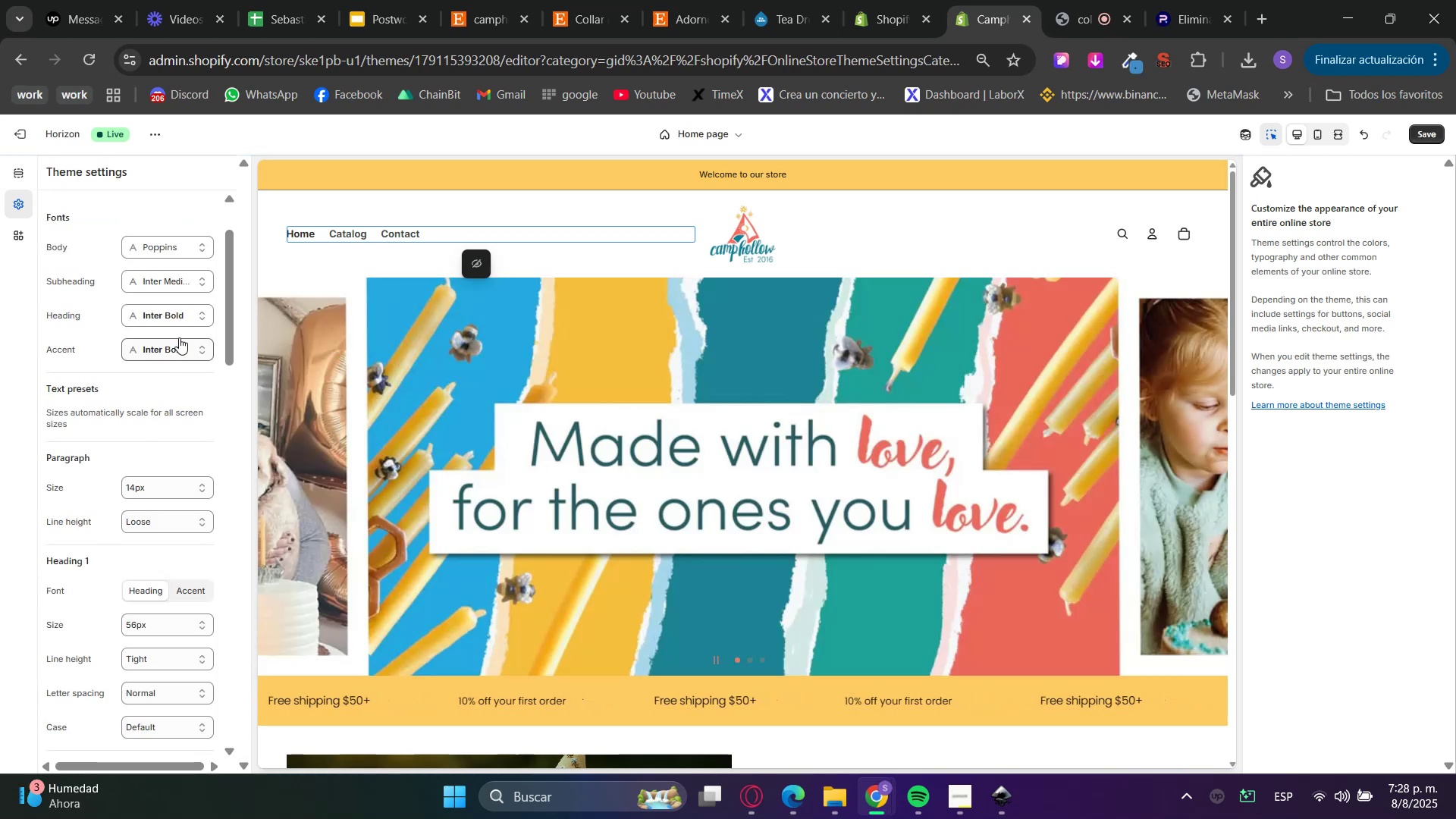 
left_click([174, 284])
 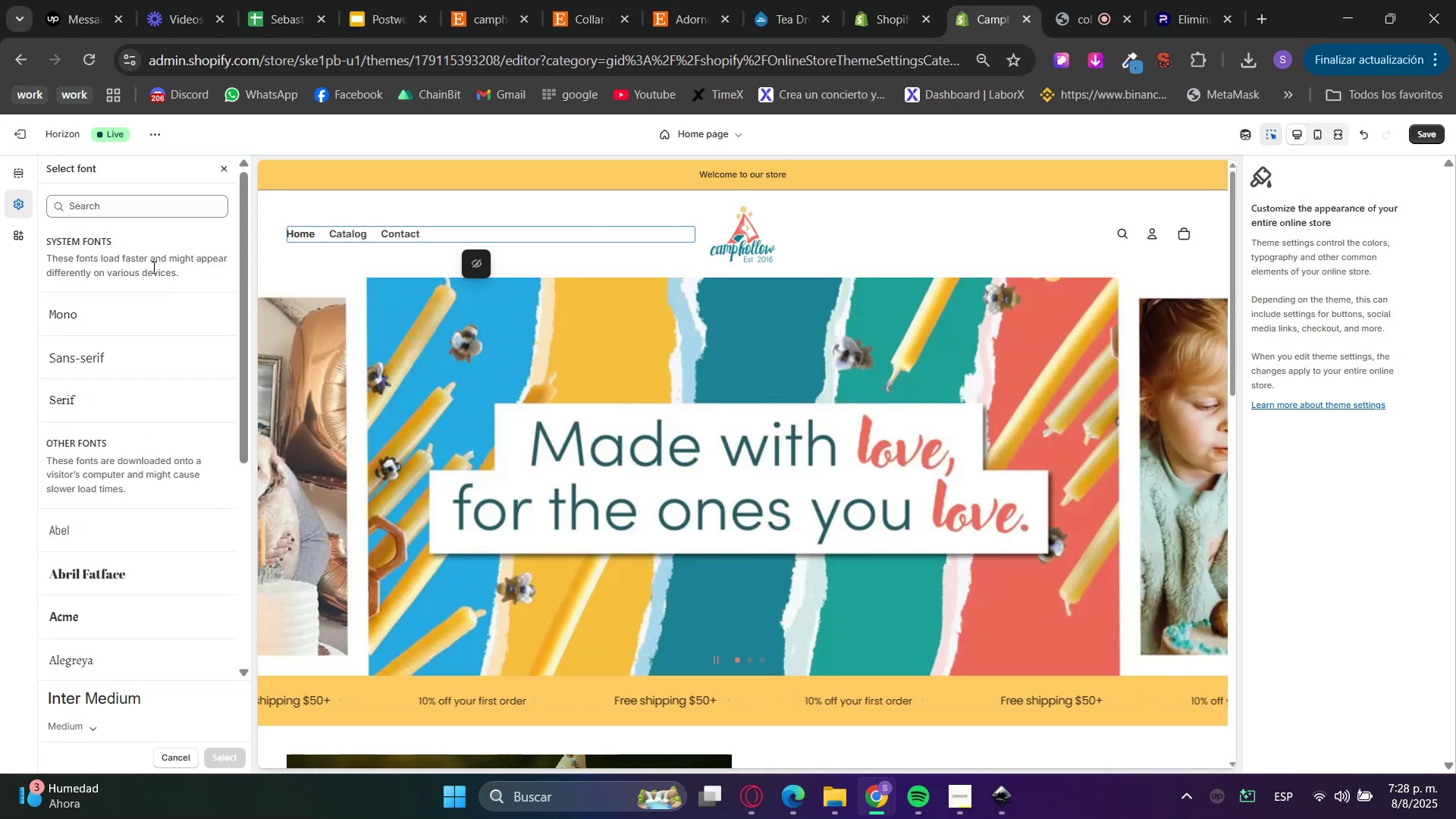 
left_click([114, 210])
 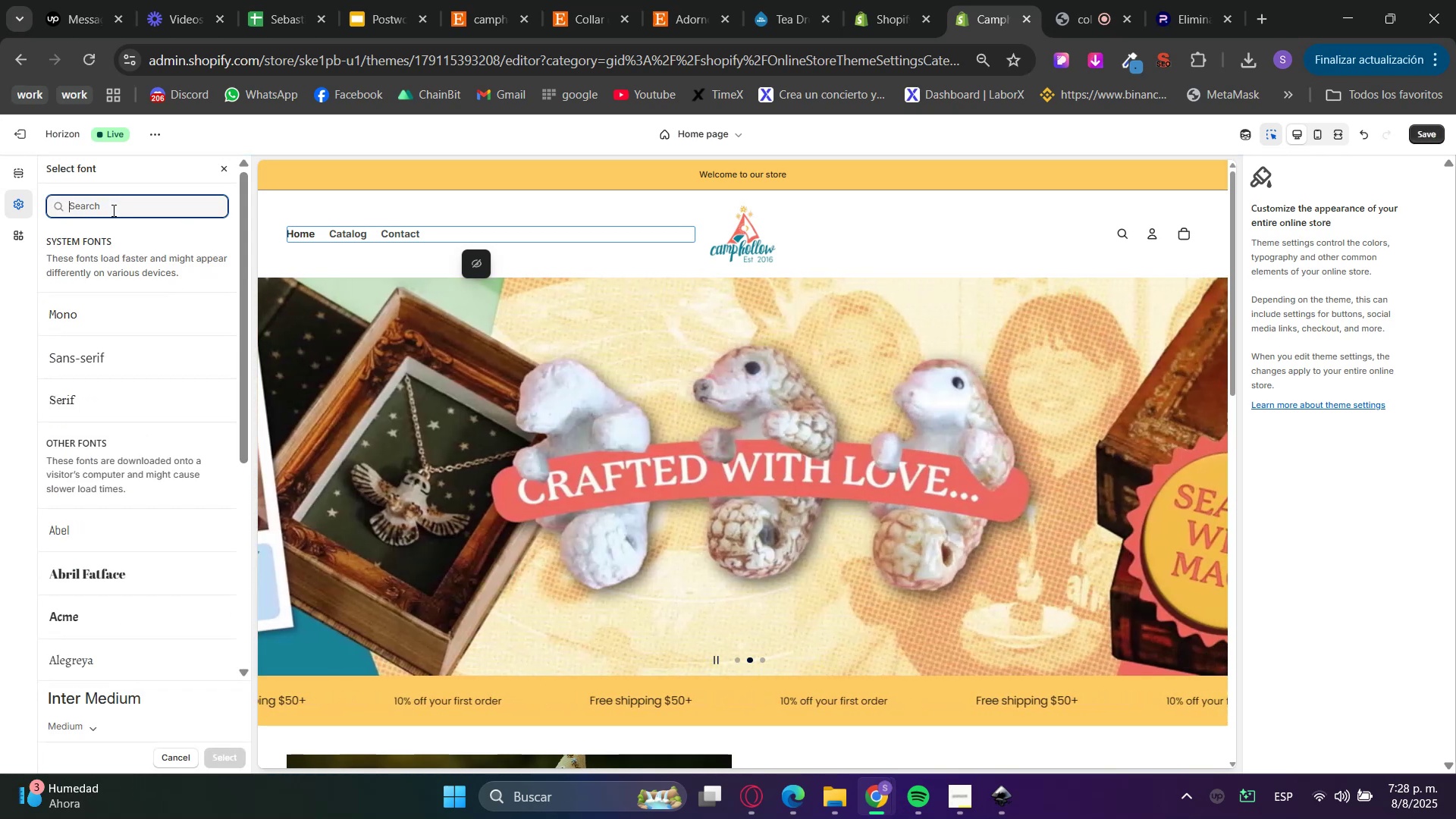 
type(poppins)
 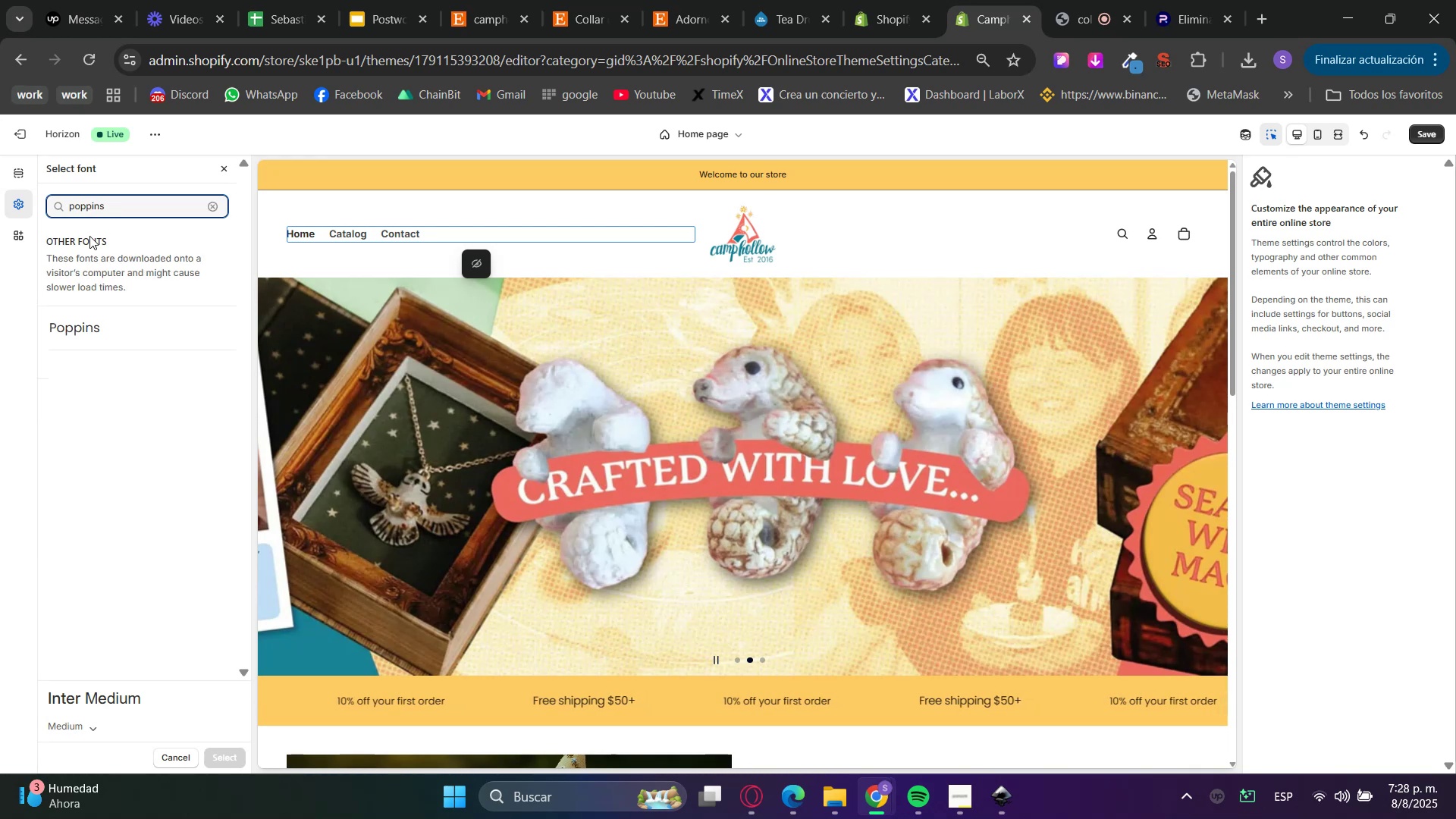 
left_click([93, 325])
 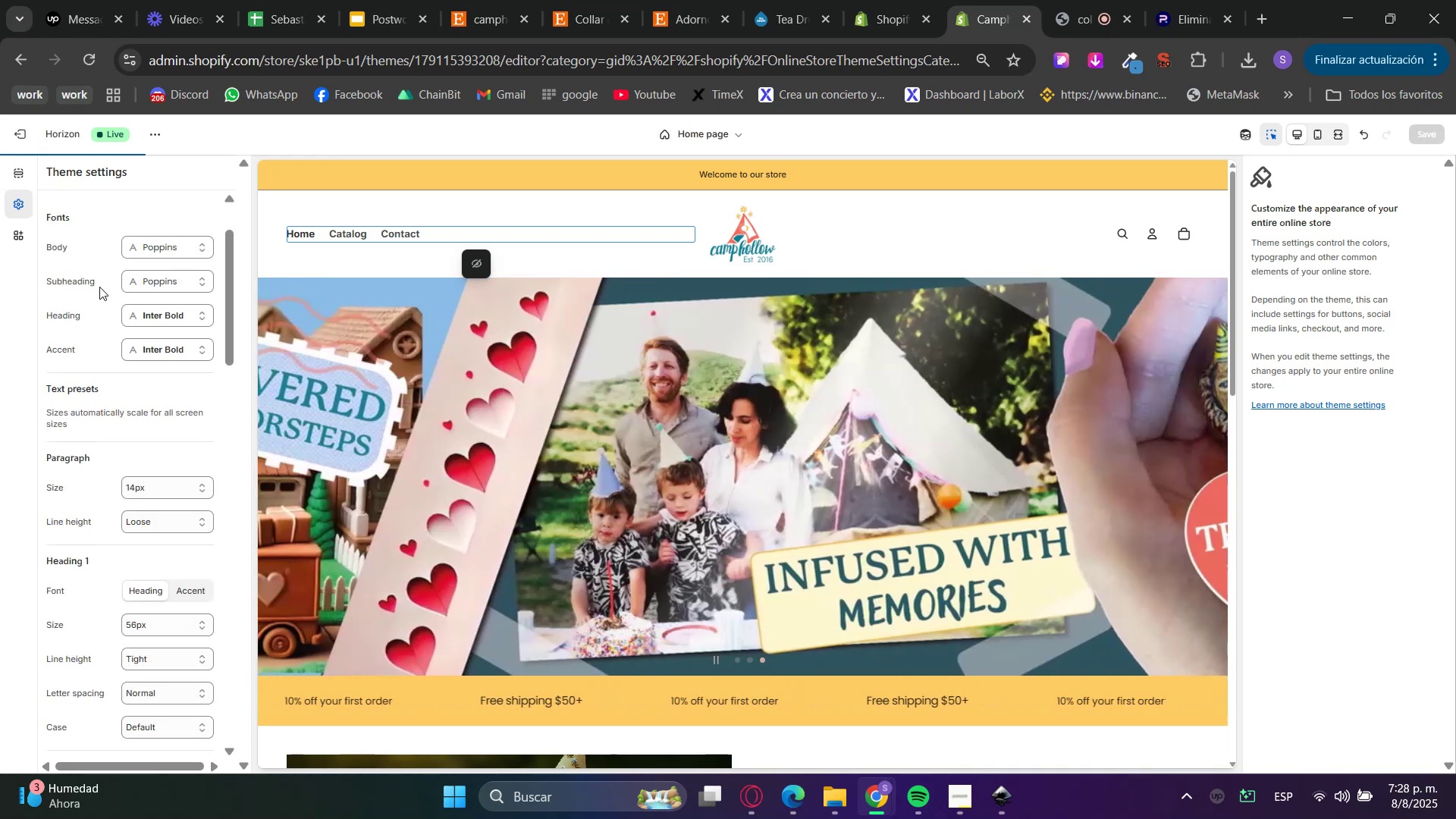 
left_click([158, 321])
 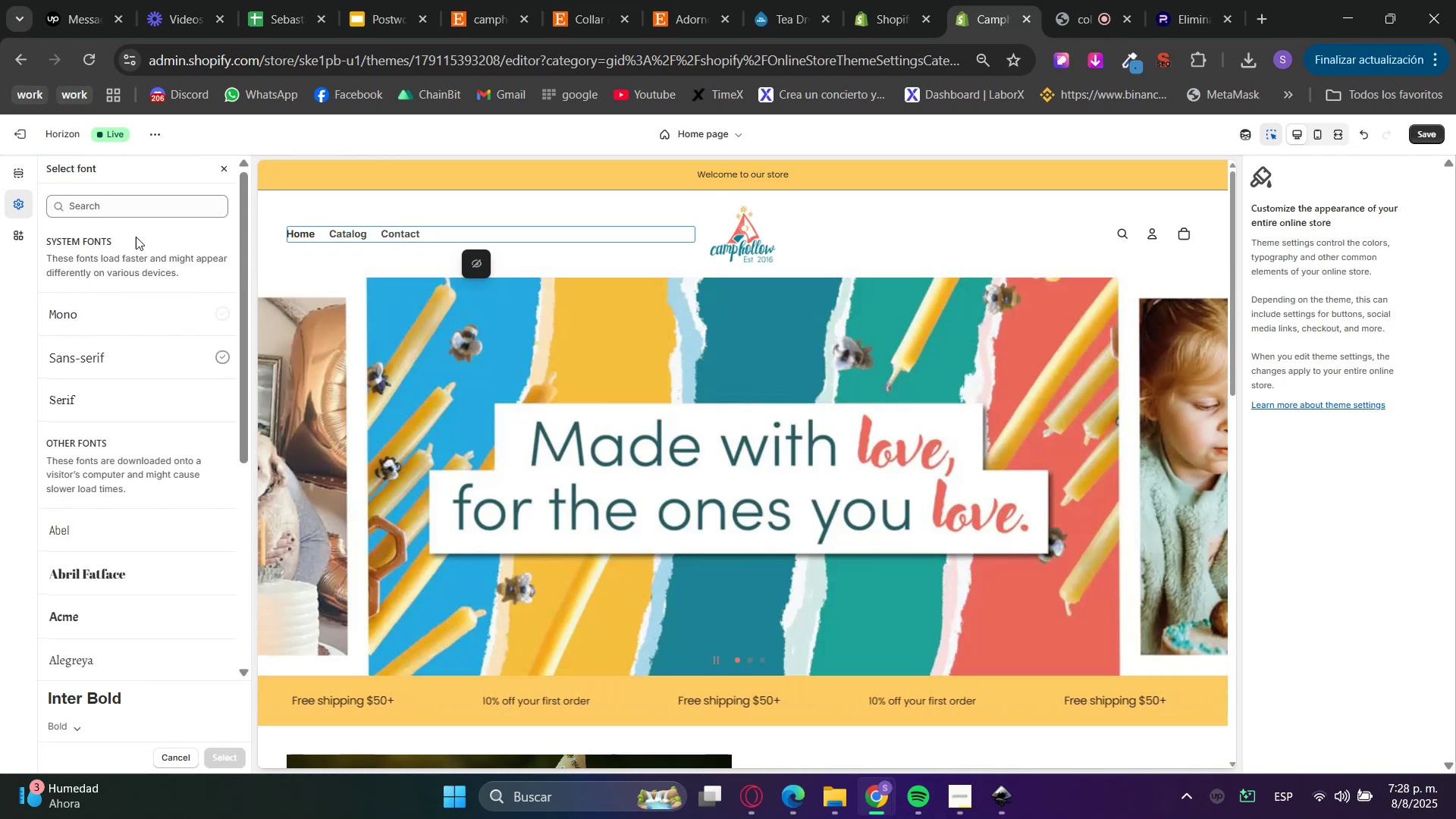 
left_click([128, 206])
 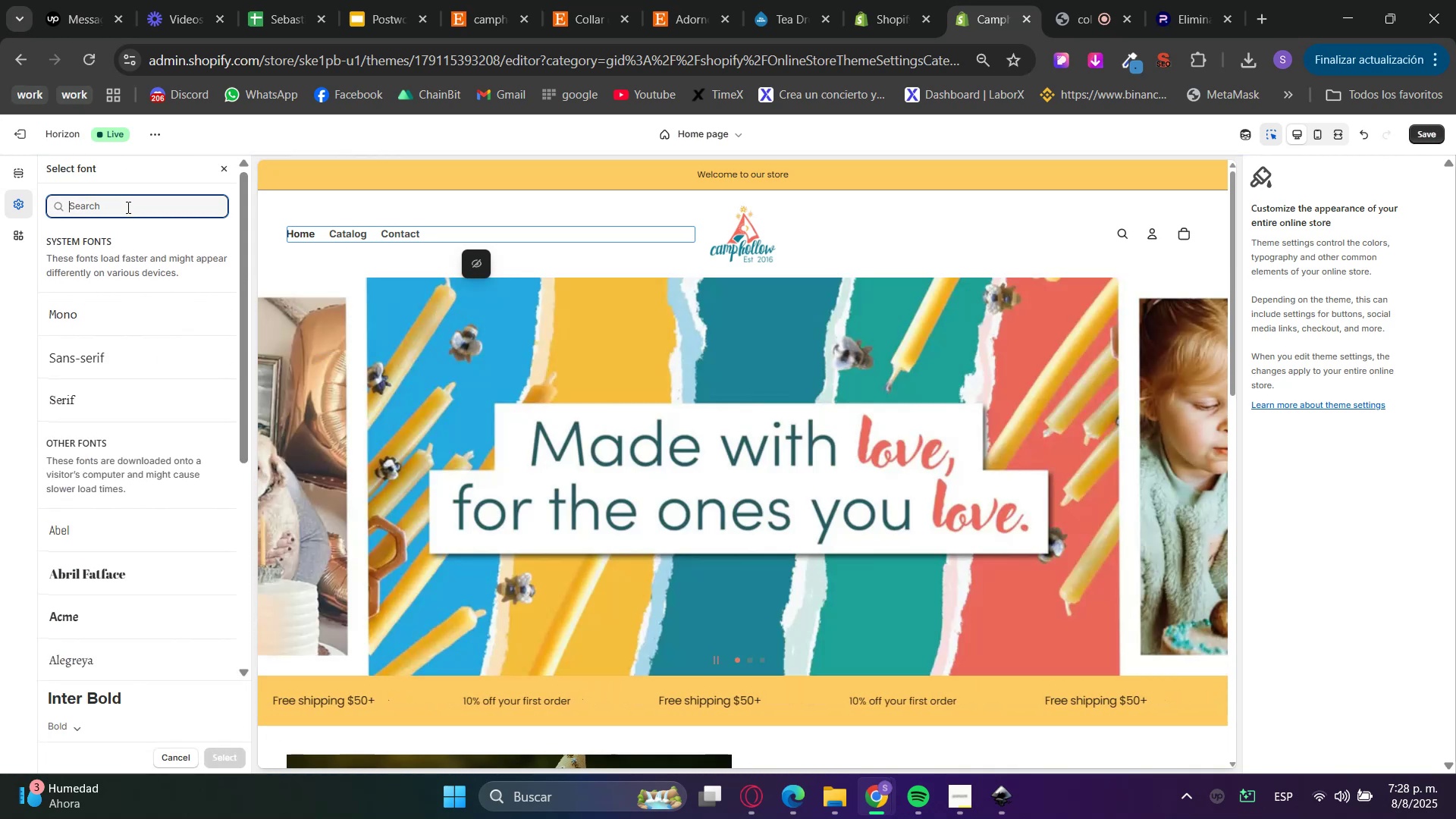 
type(poppins)
 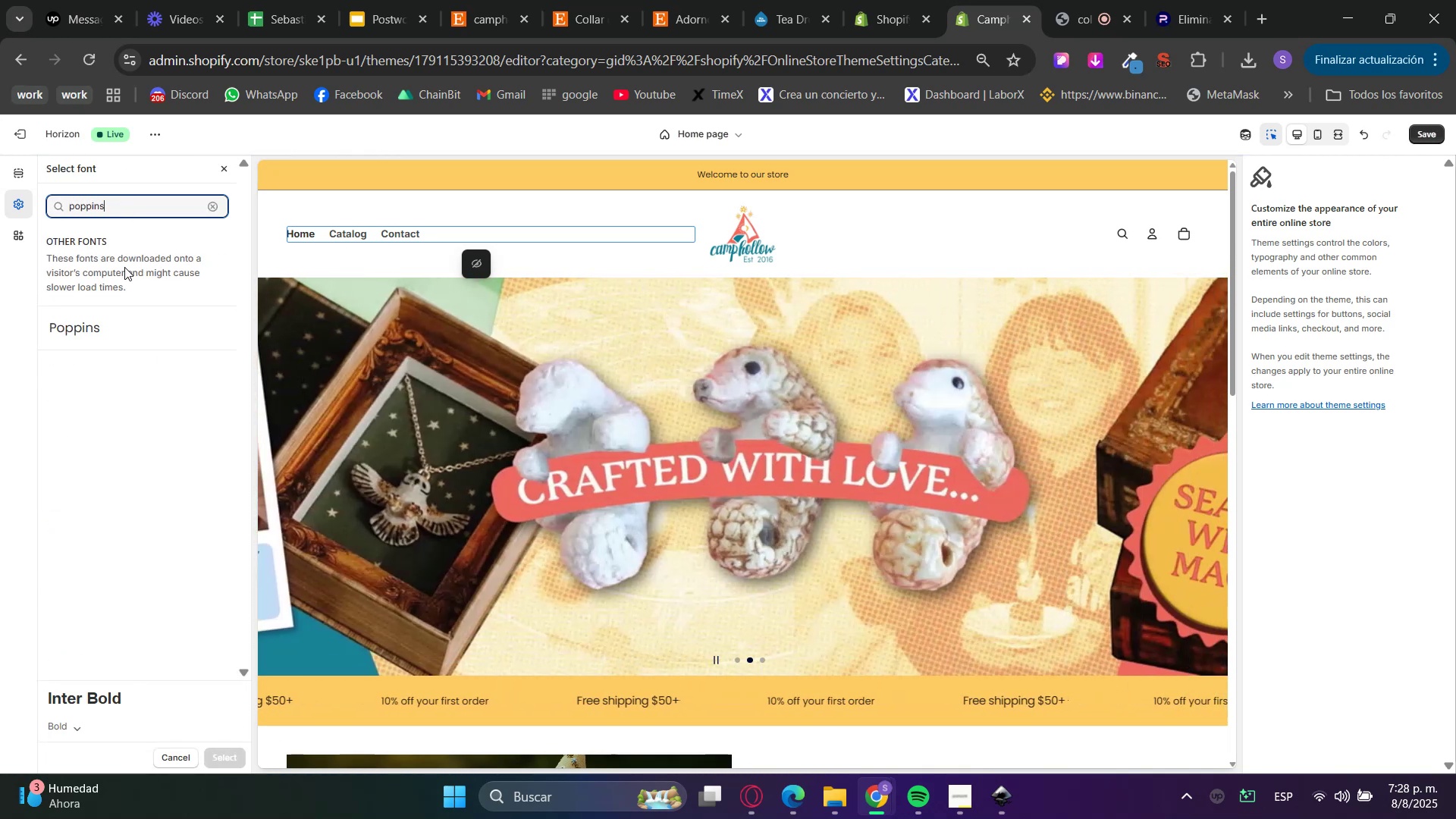 
left_click([96, 324])
 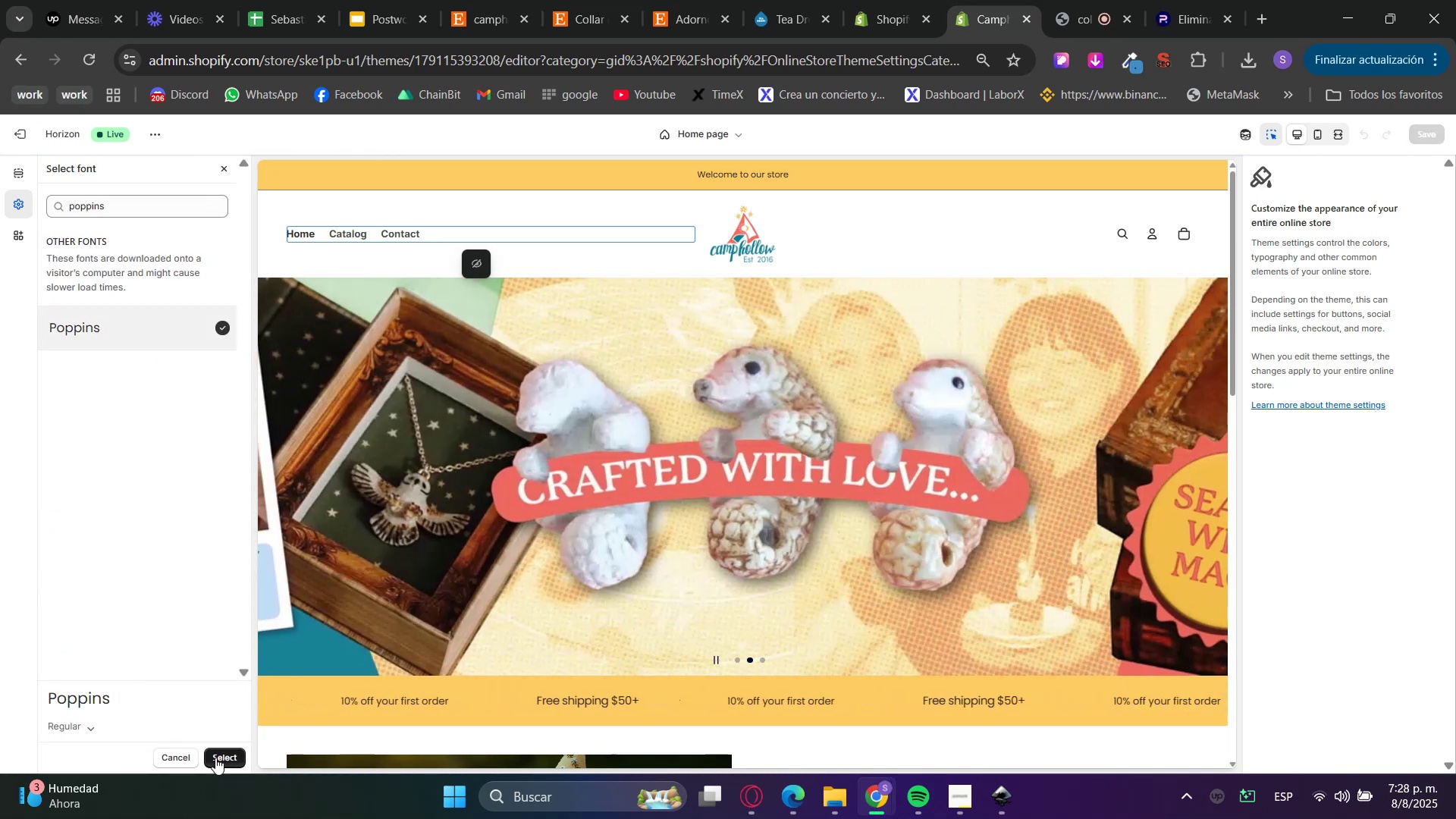 
left_click([223, 758])
 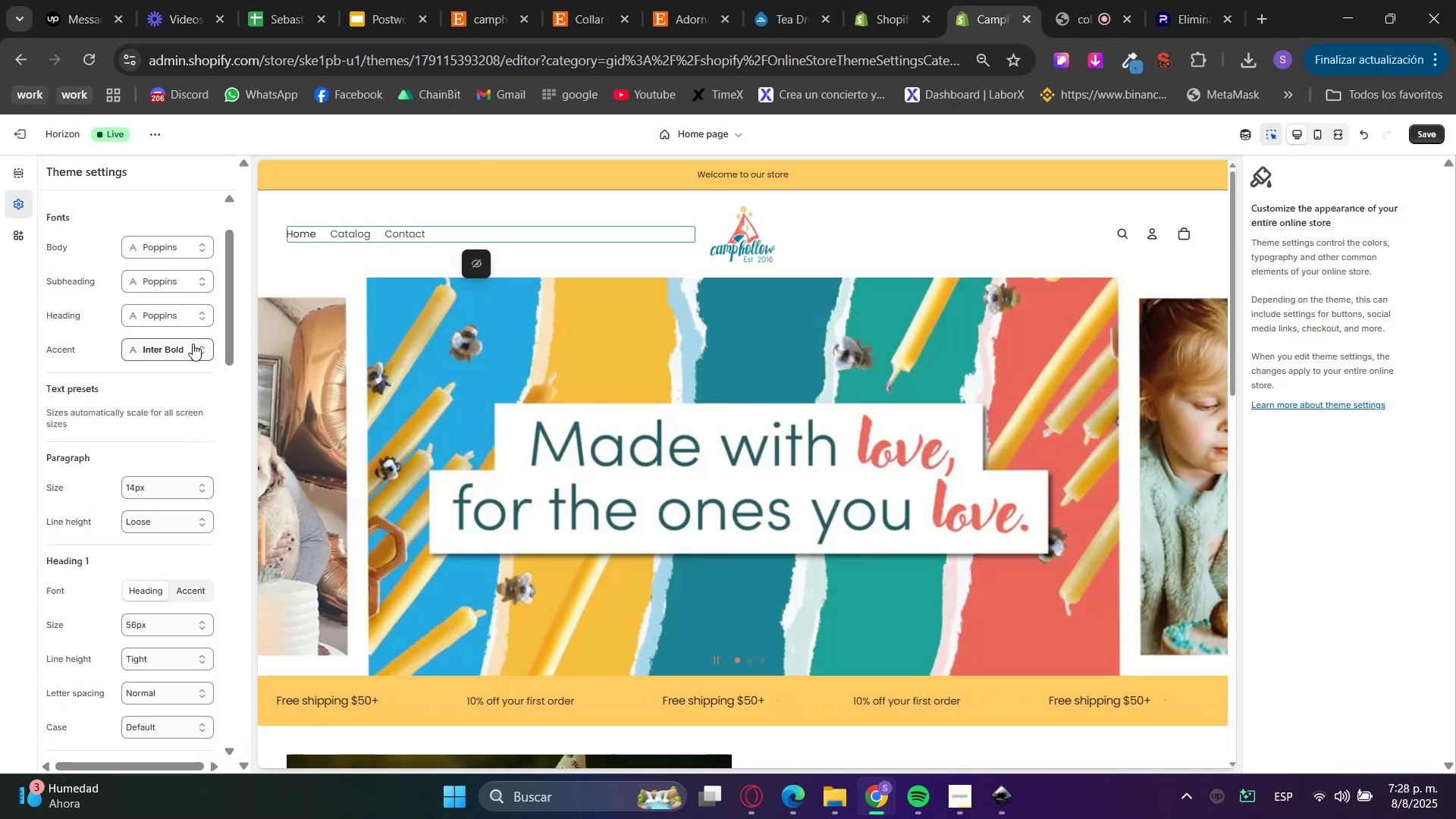 
left_click([167, 281])
 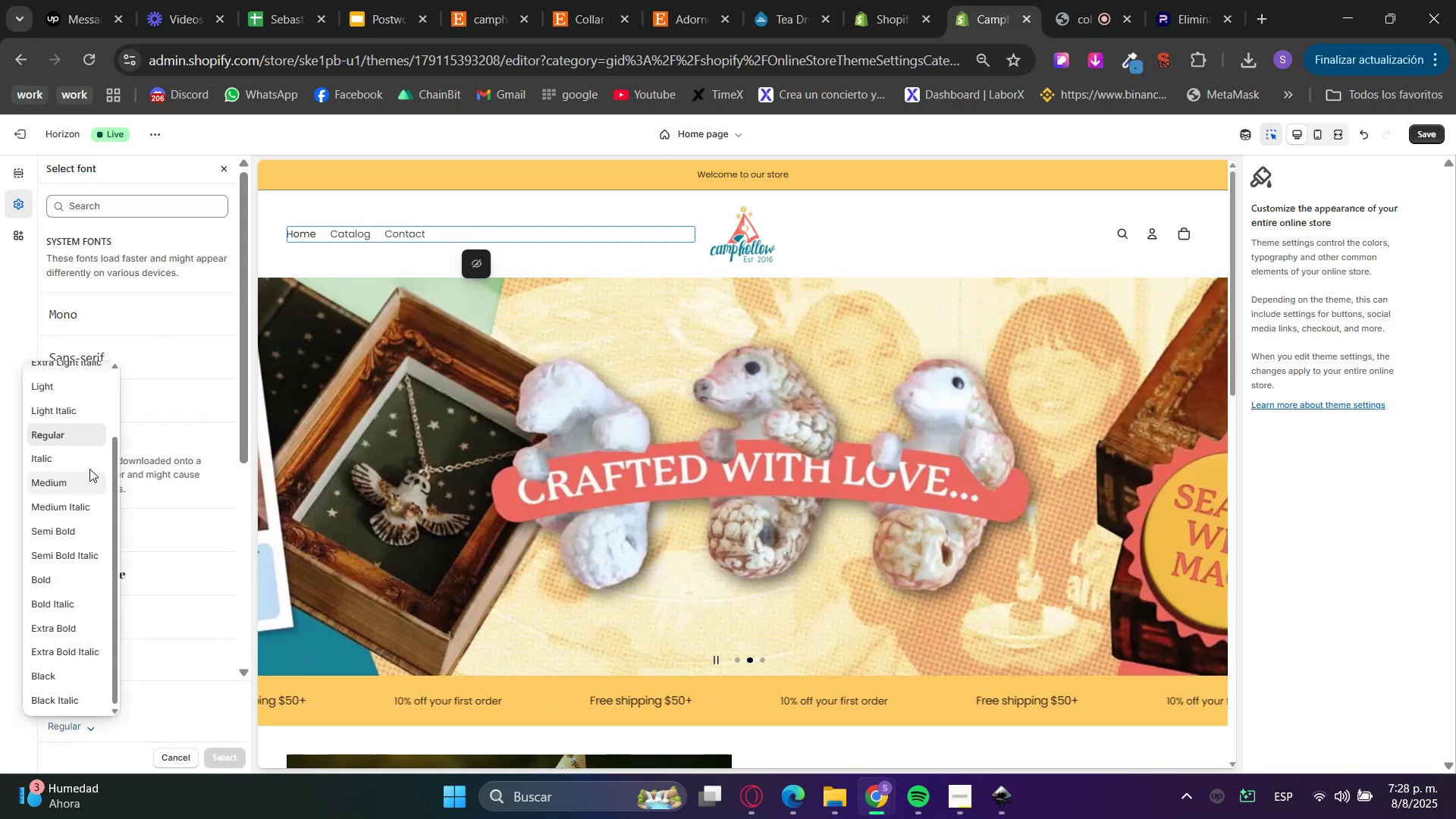 
left_click([65, 482])
 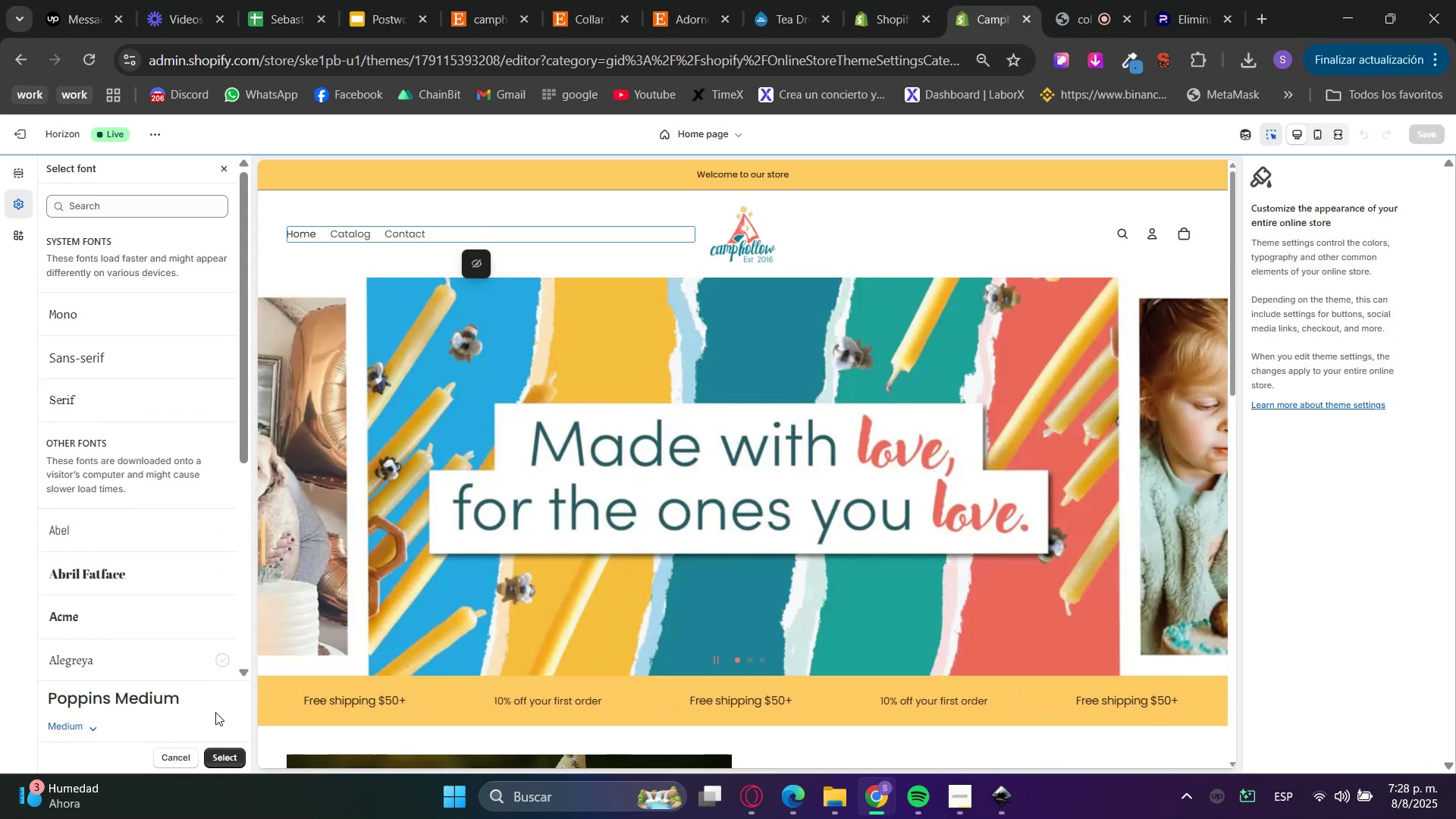 
left_click([221, 757])
 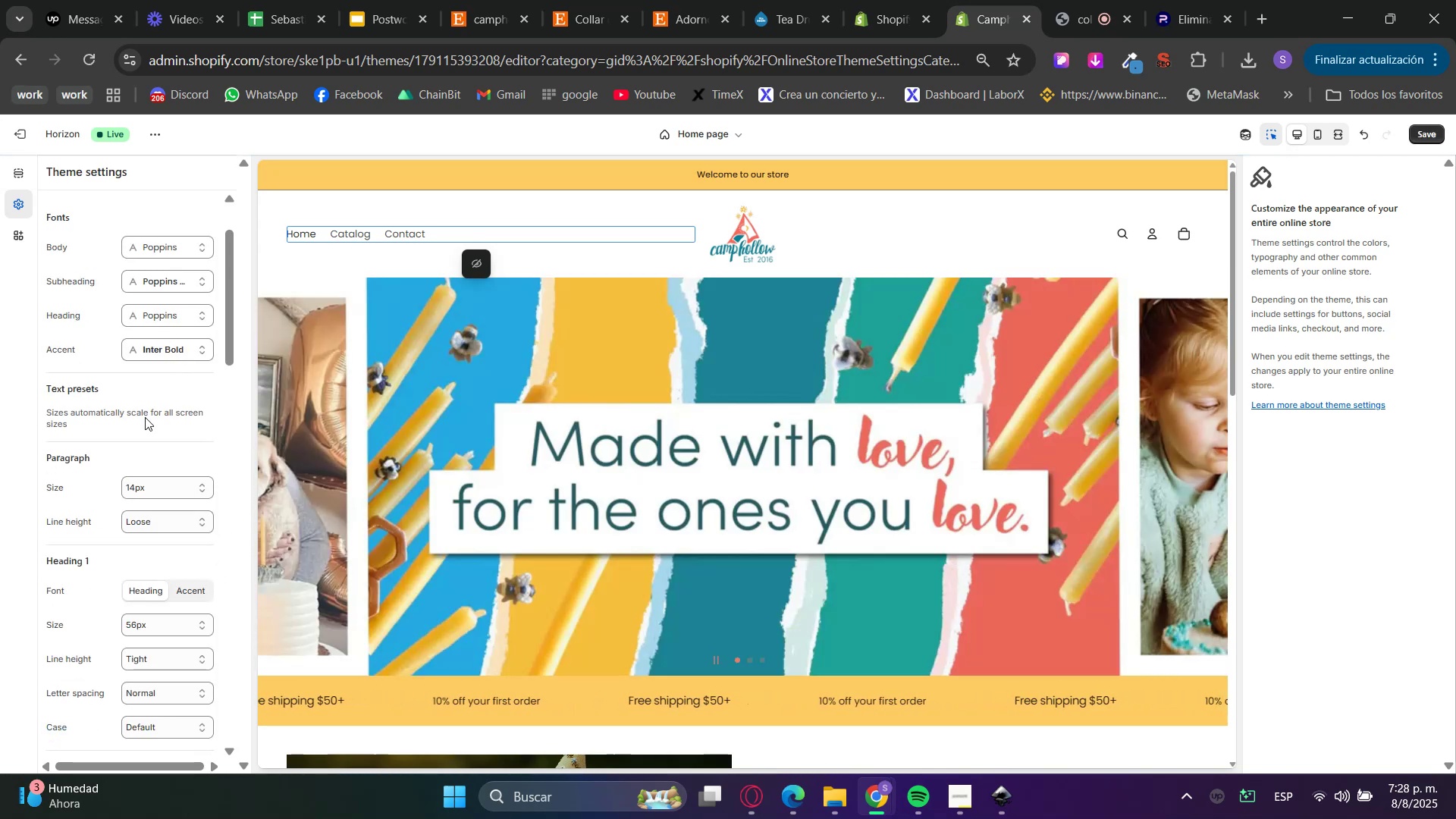 
left_click([155, 318])
 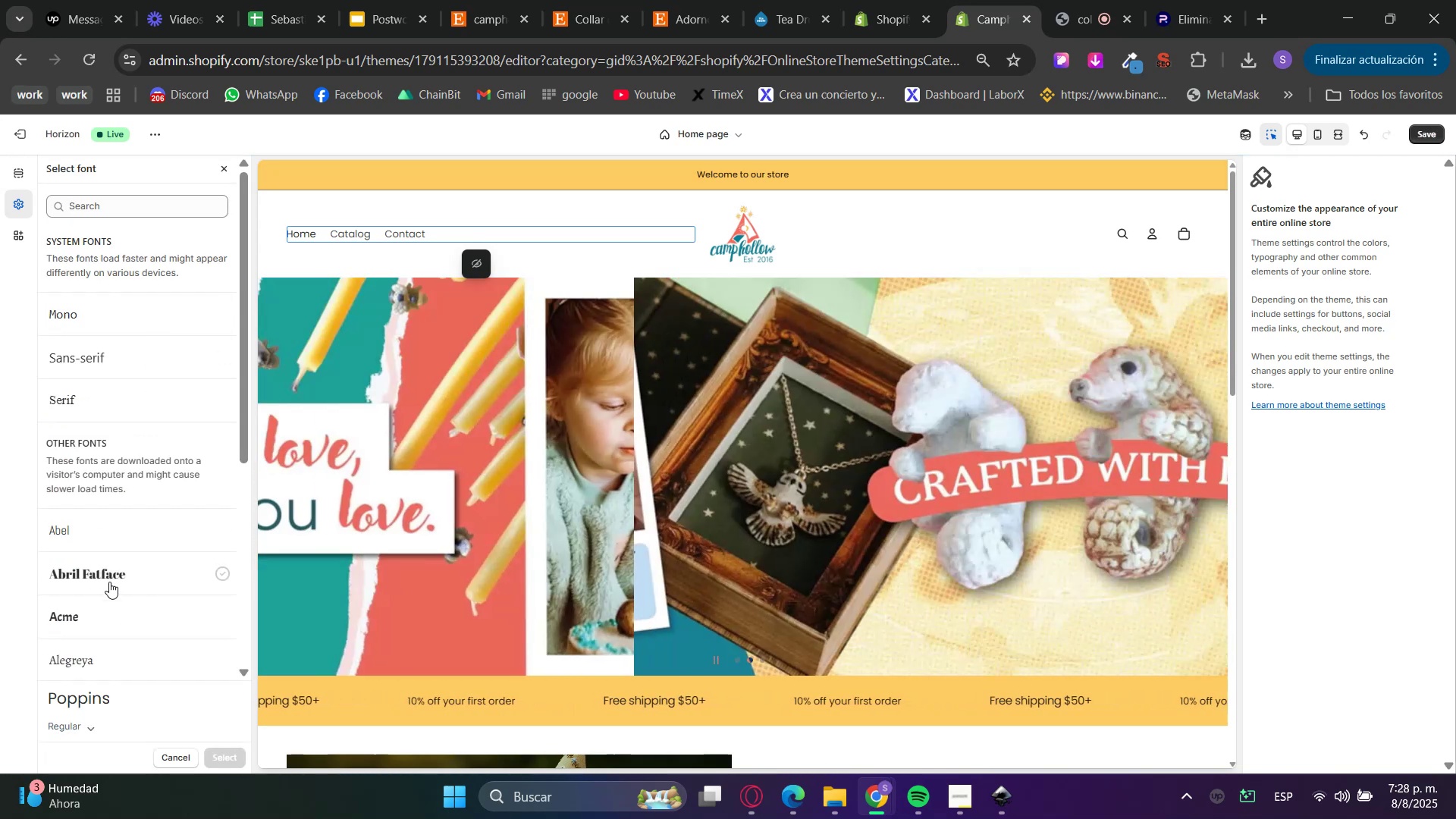 
scroll: coordinate [104, 620], scroll_direction: down, amount: 1.0
 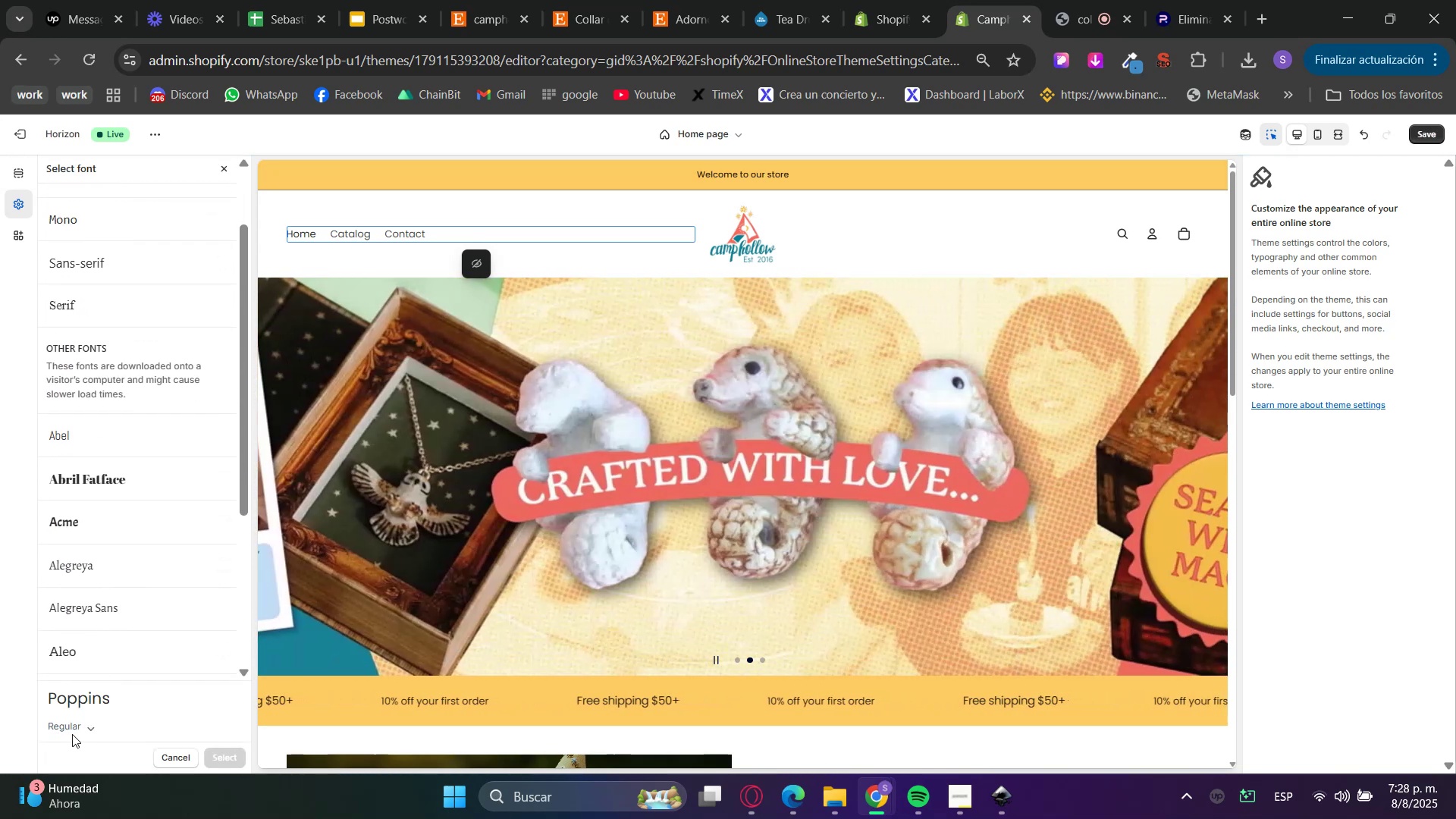 
double_click([75, 733])
 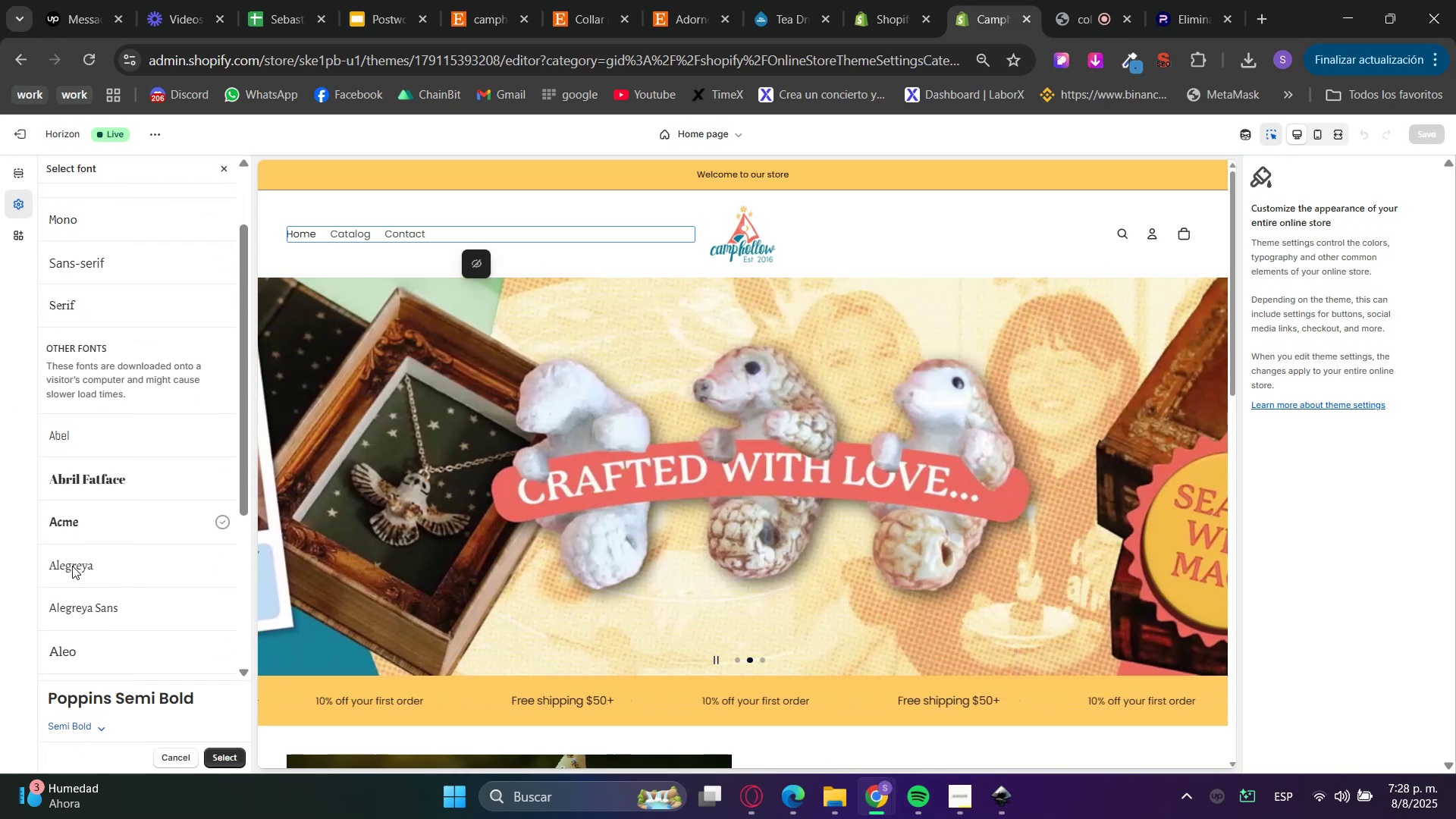 
left_click([216, 758])
 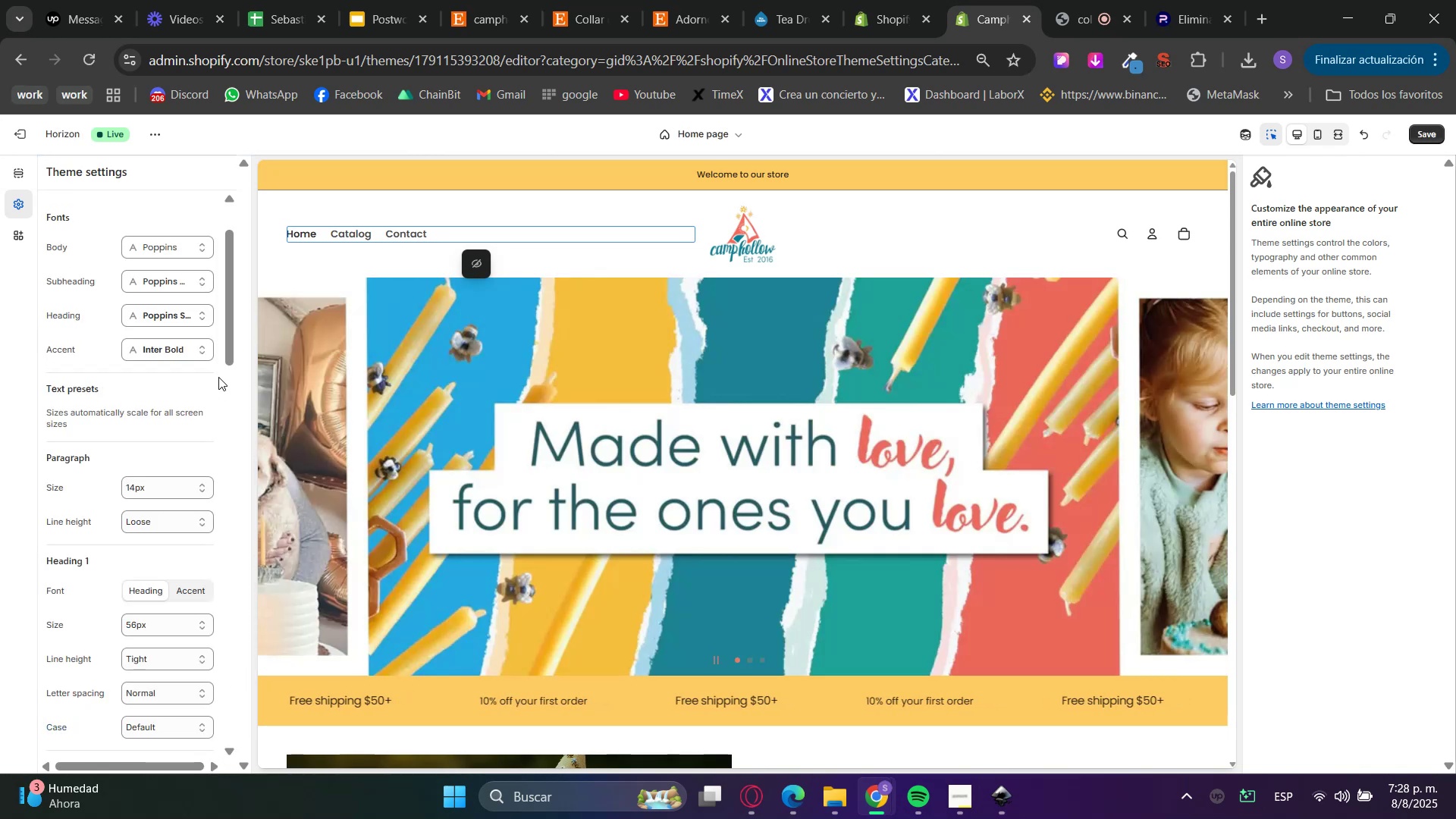 
left_click([196, 348])
 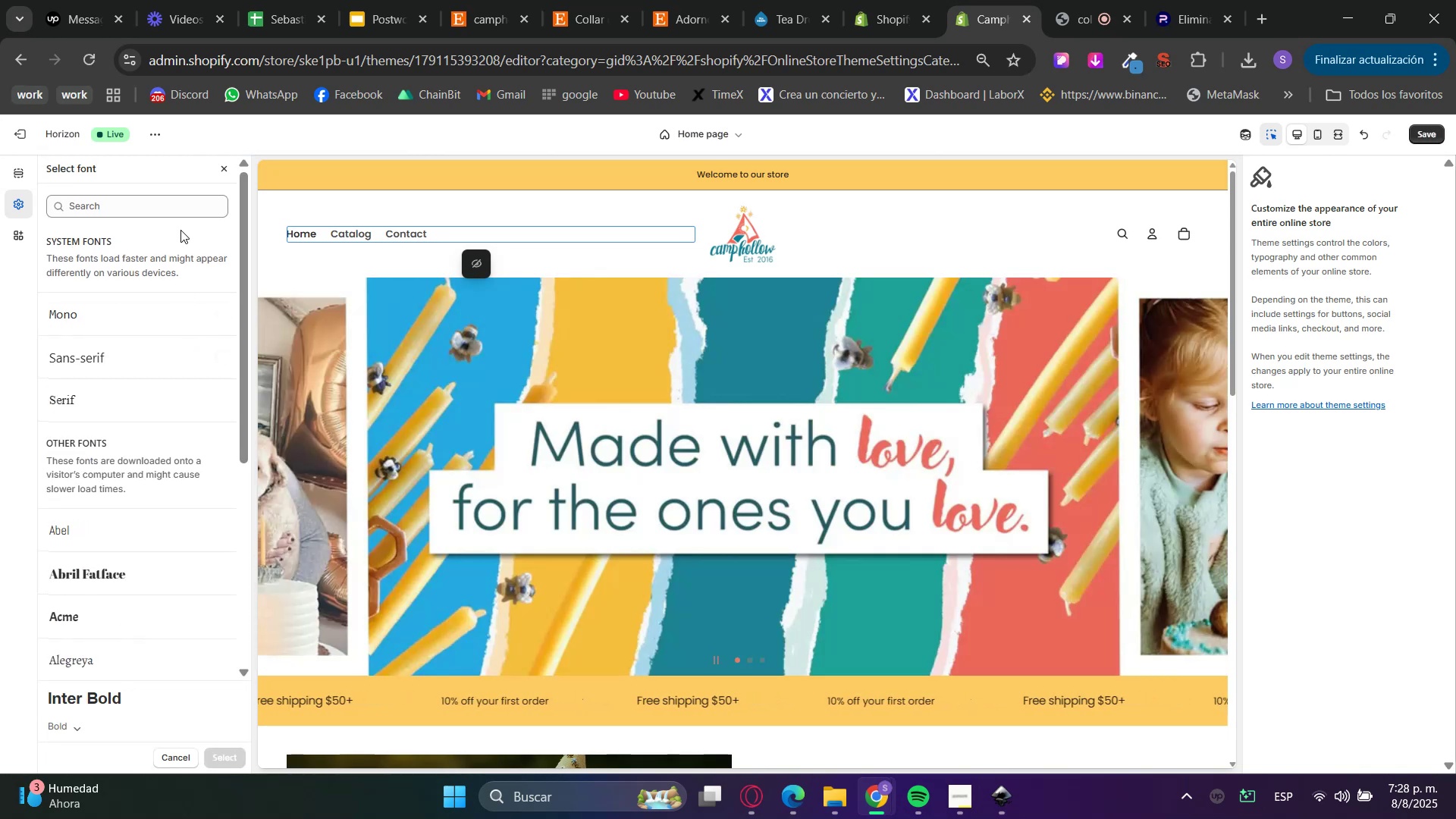 
left_click([177, 215])
 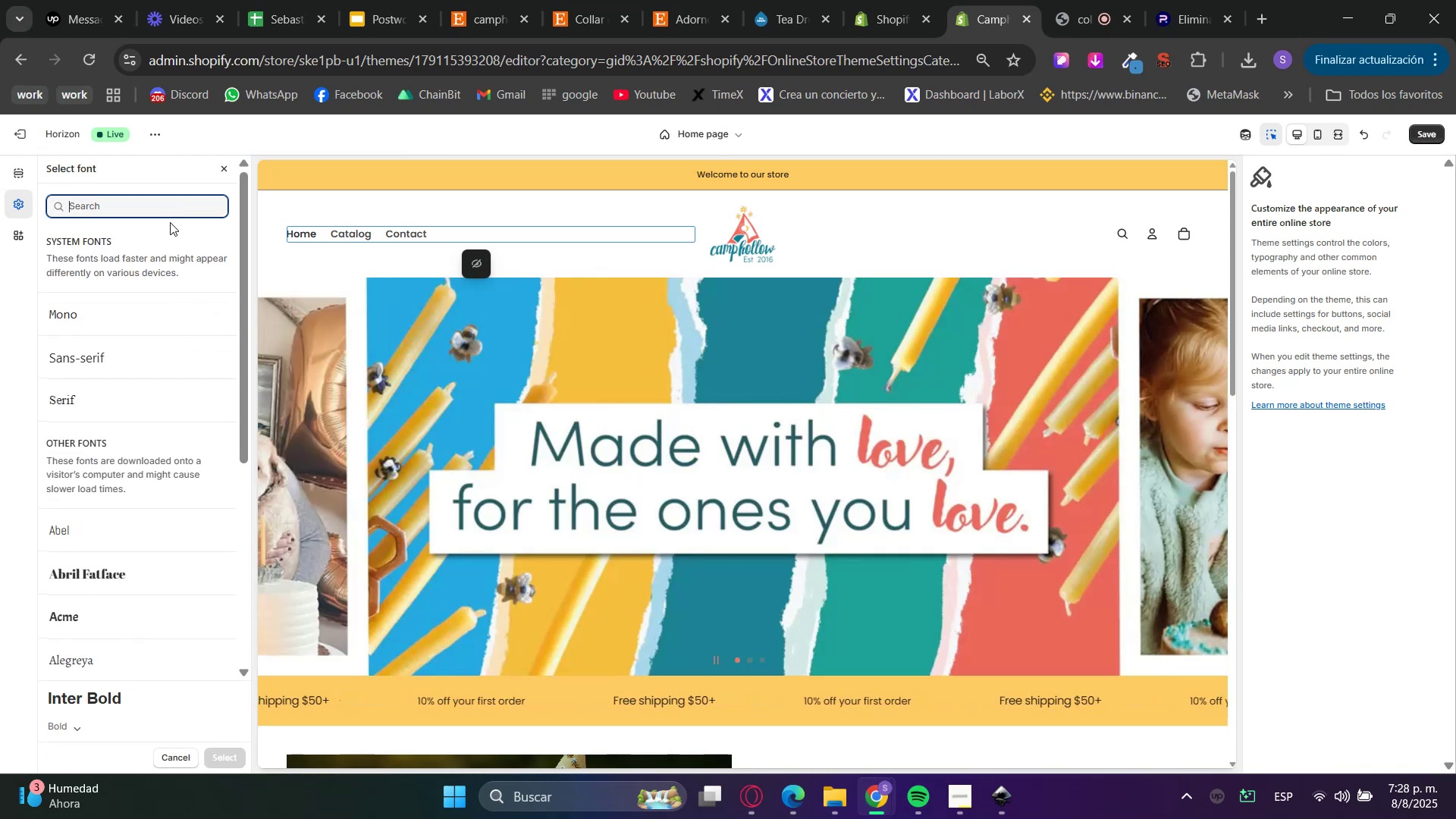 
type(poppins)
 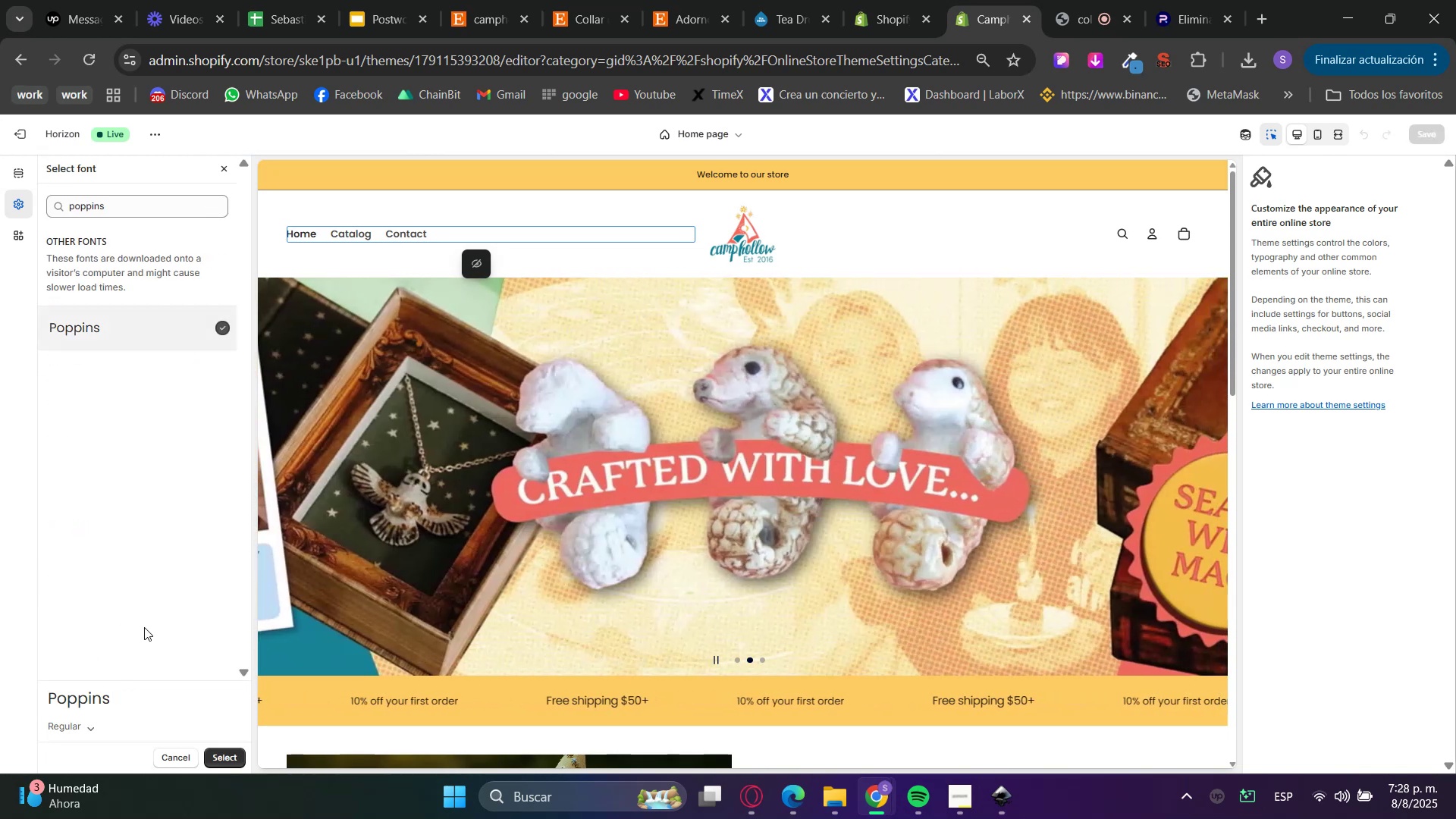 
left_click([77, 726])
 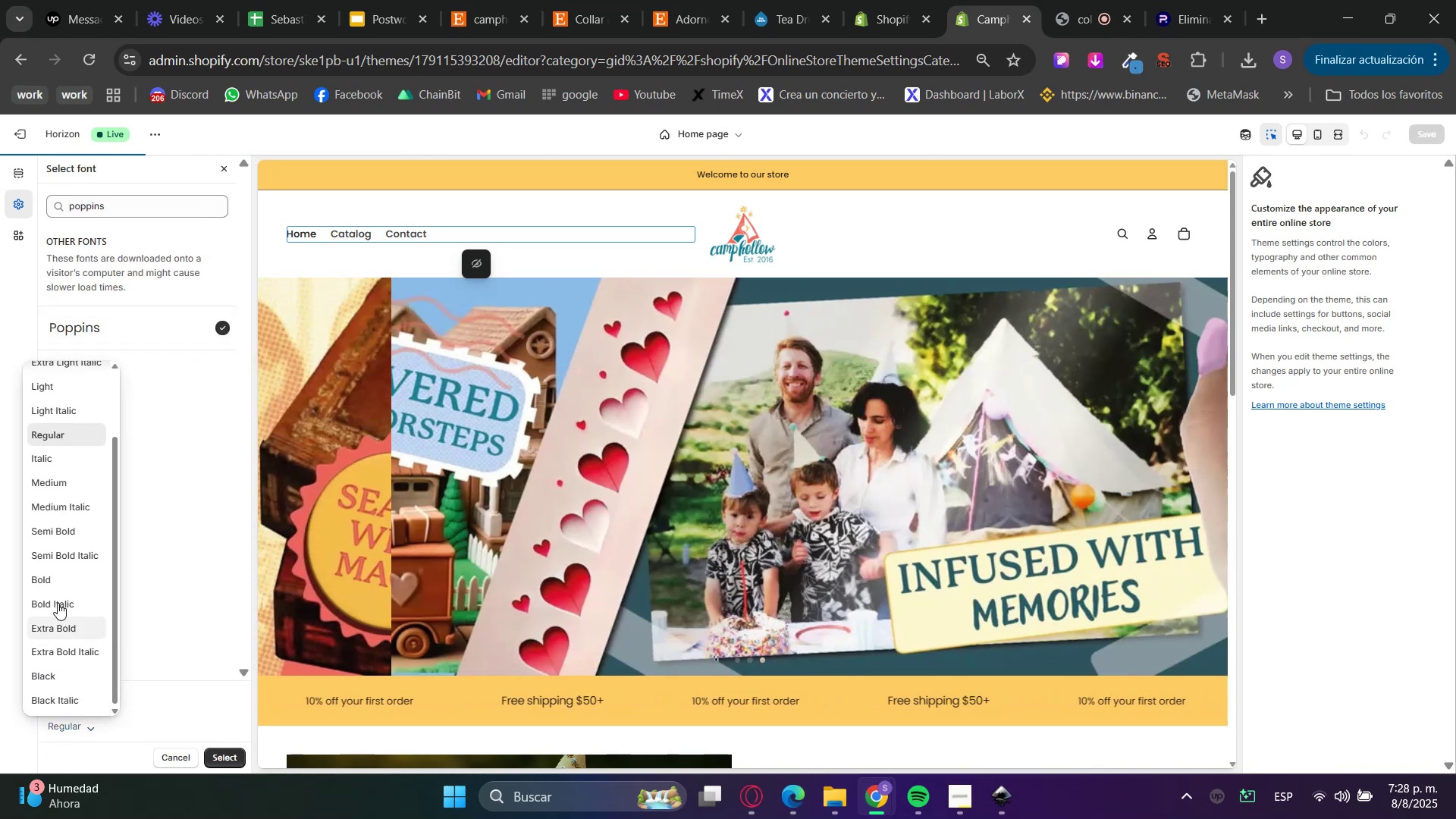 
left_click([54, 582])
 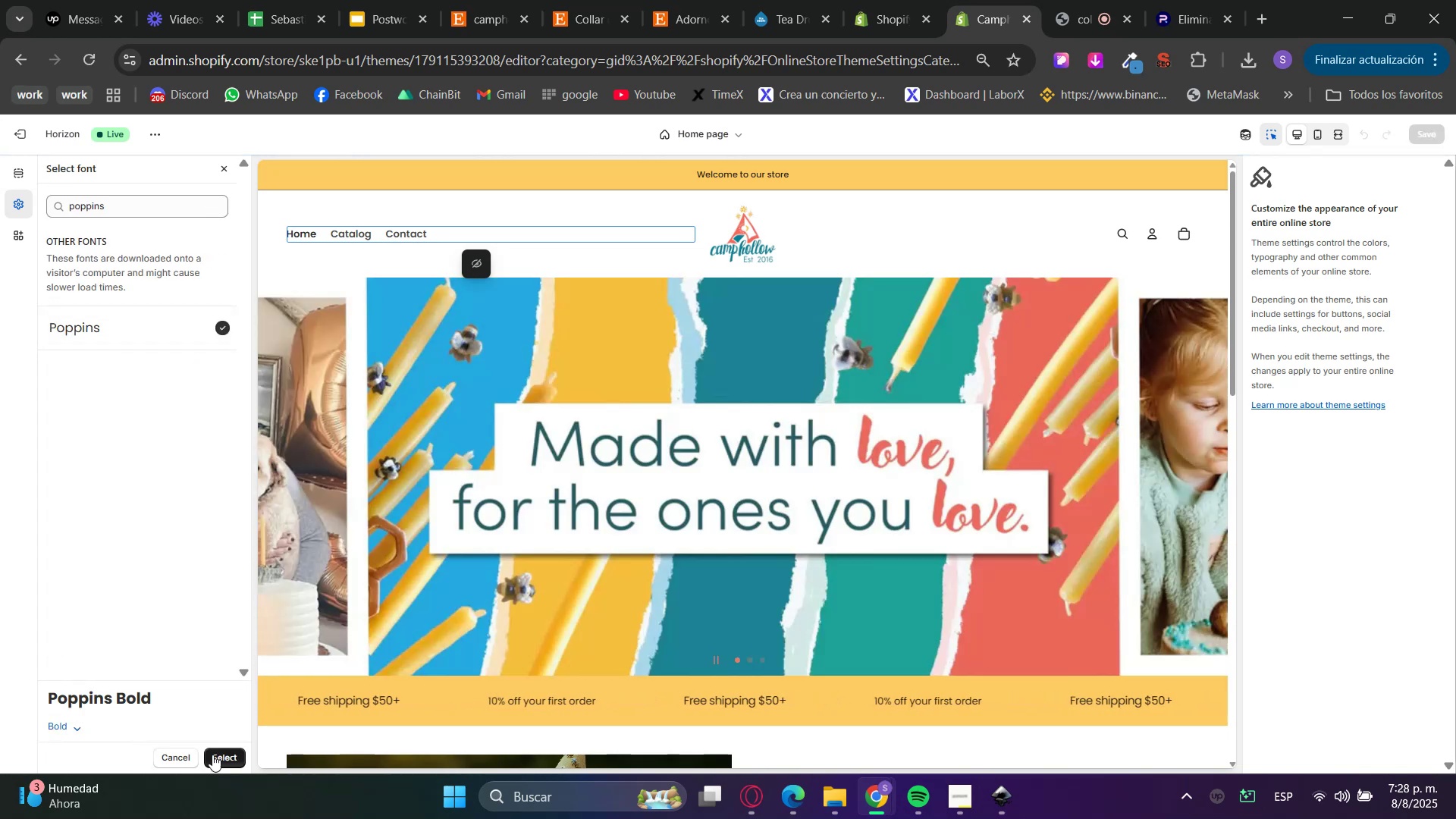 
left_click([212, 754])
 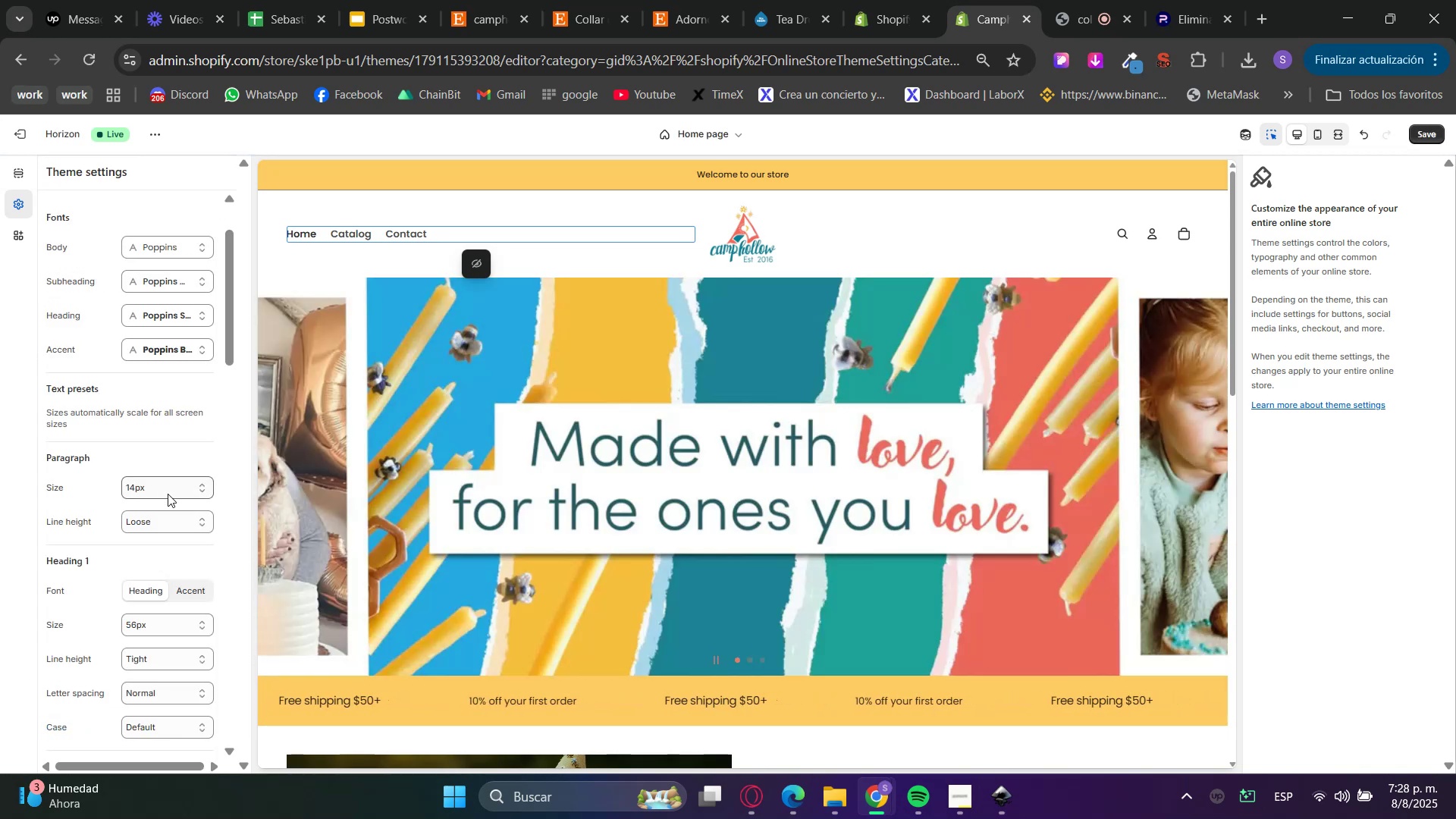 
left_click([163, 522])
 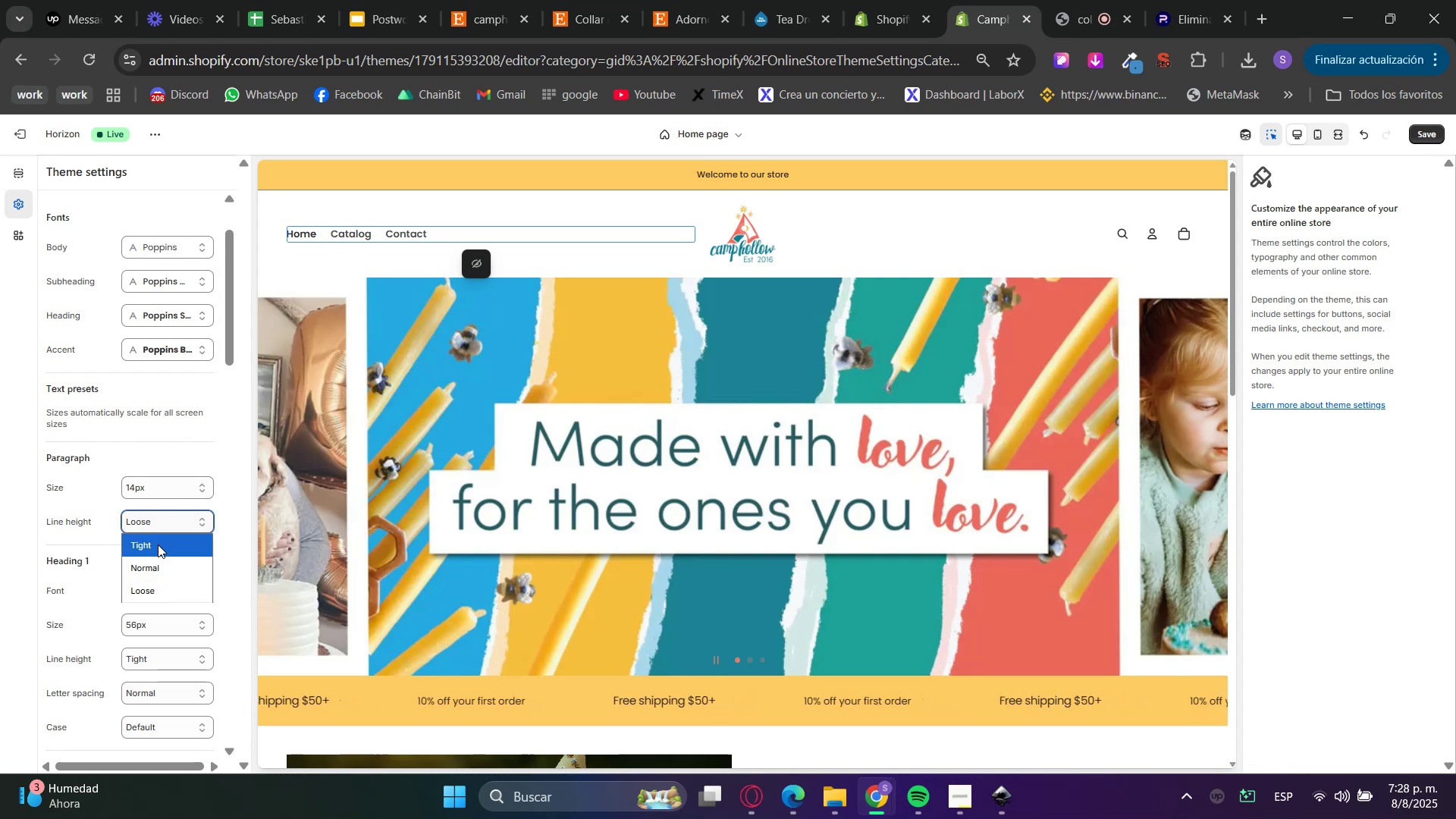 
left_click([95, 510])
 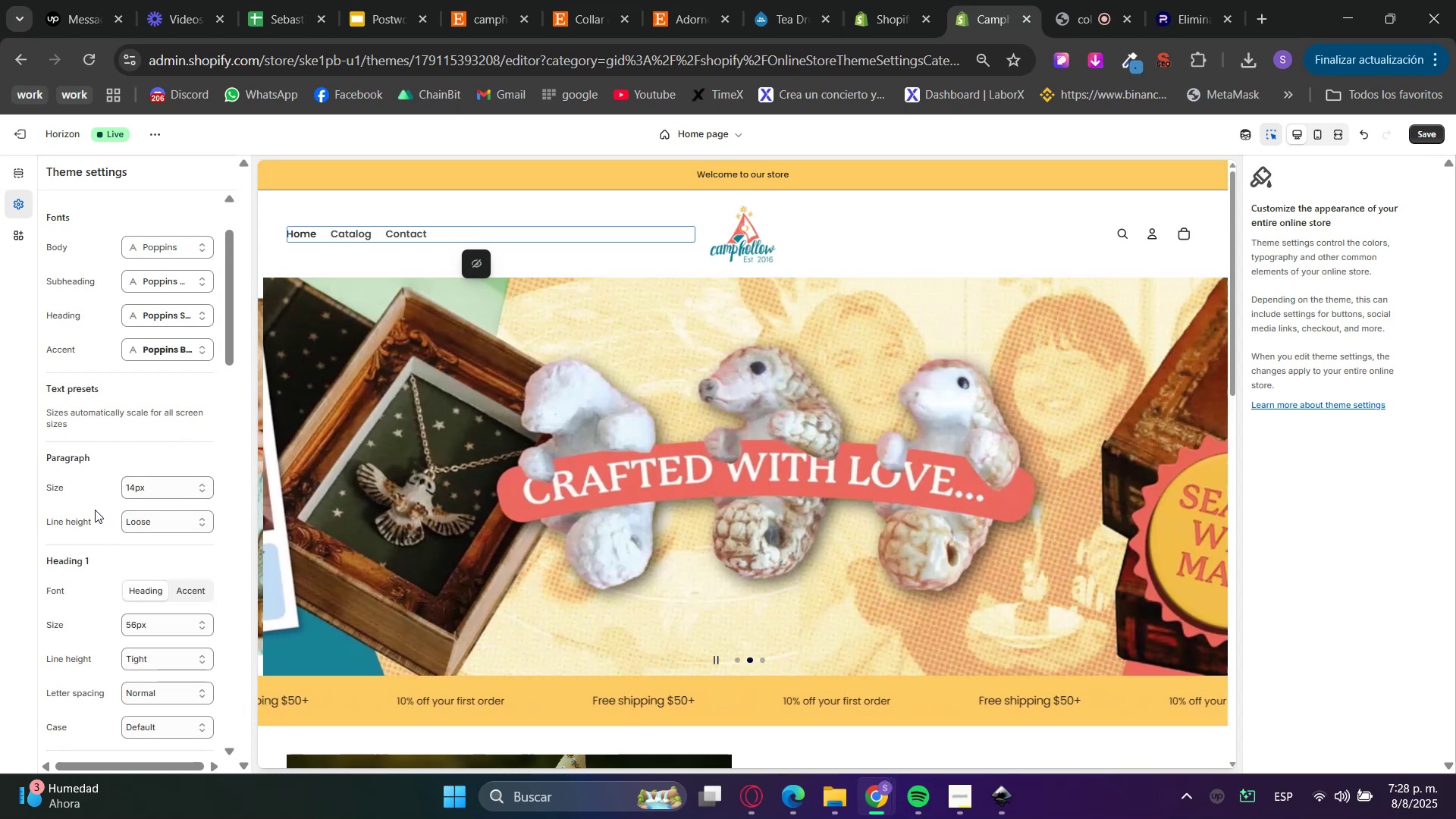 
scroll: coordinate [114, 520], scroll_direction: down, amount: 2.0
 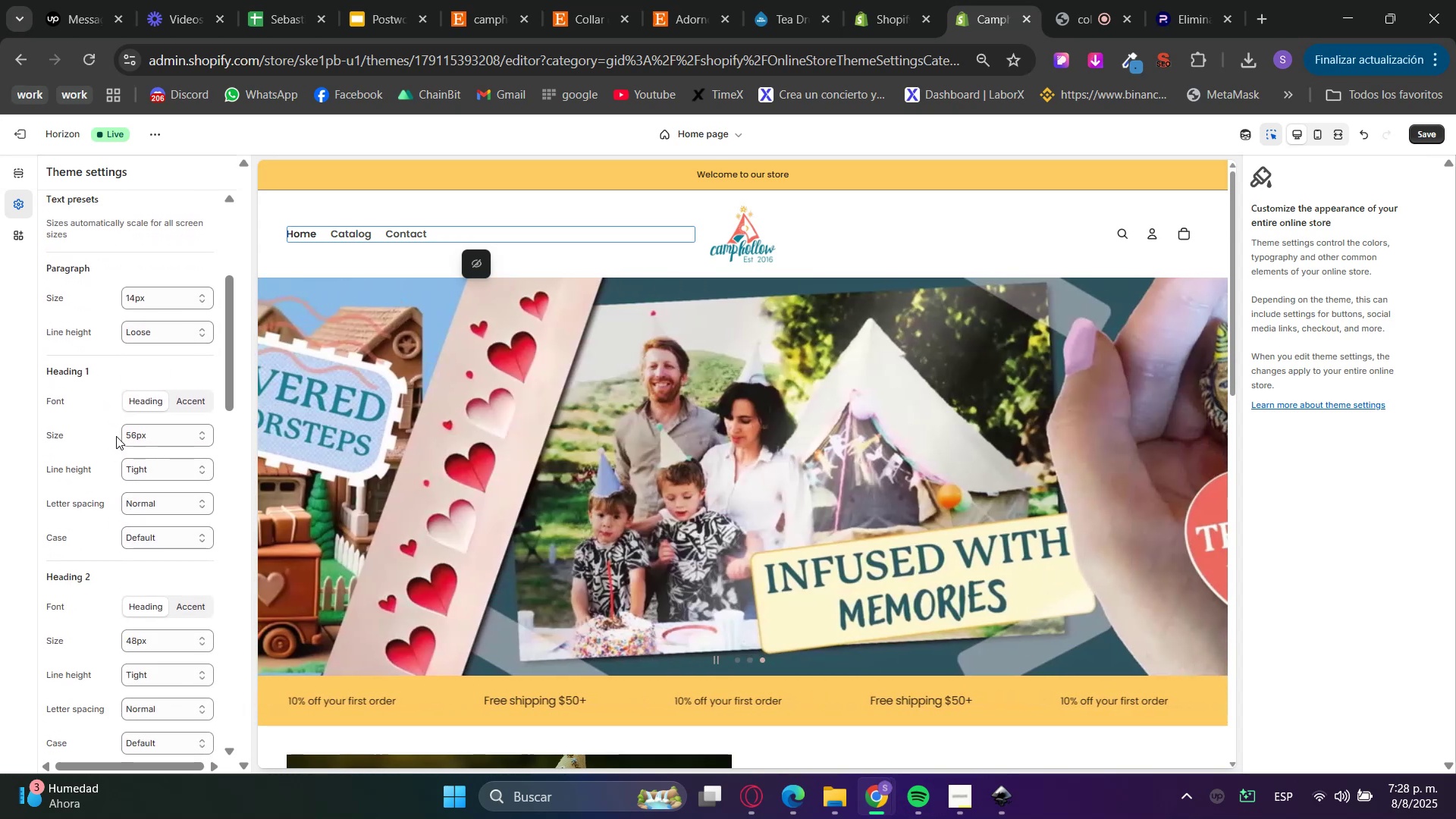 
scroll: coordinate [92, 480], scroll_direction: up, amount: 2.0
 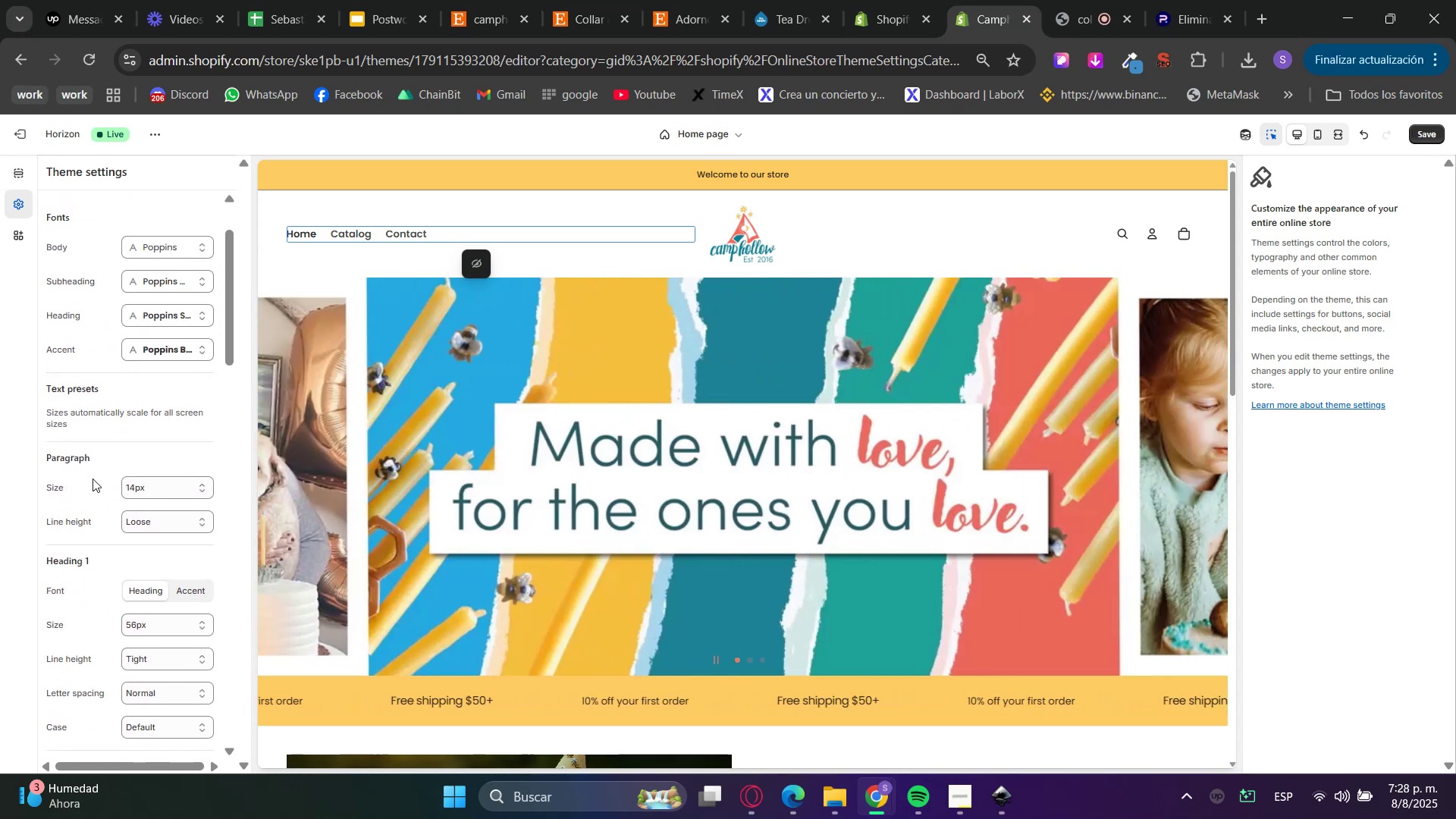 
left_click([154, 320])
 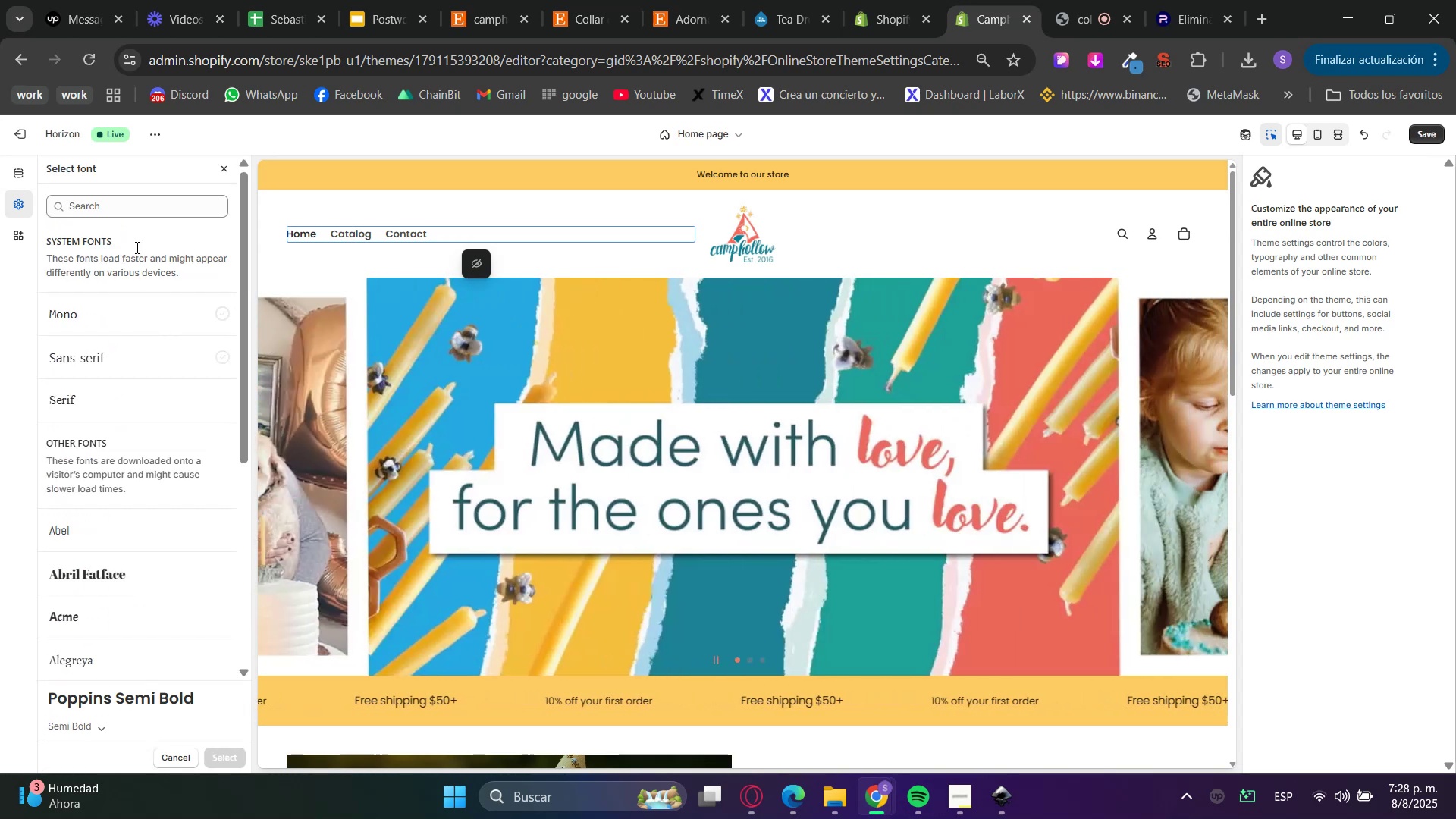 
left_click([130, 215])
 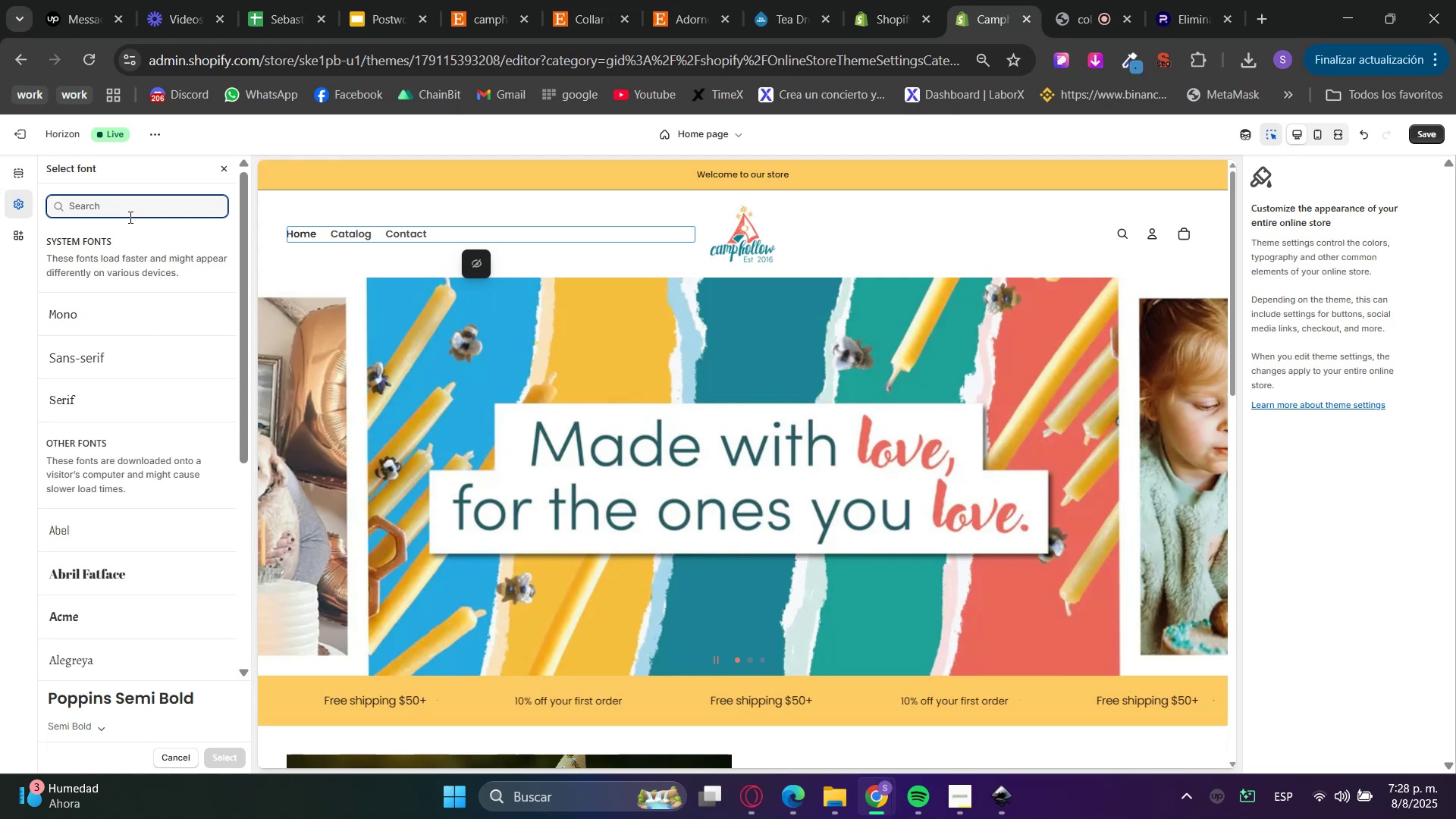 
type(montser)
 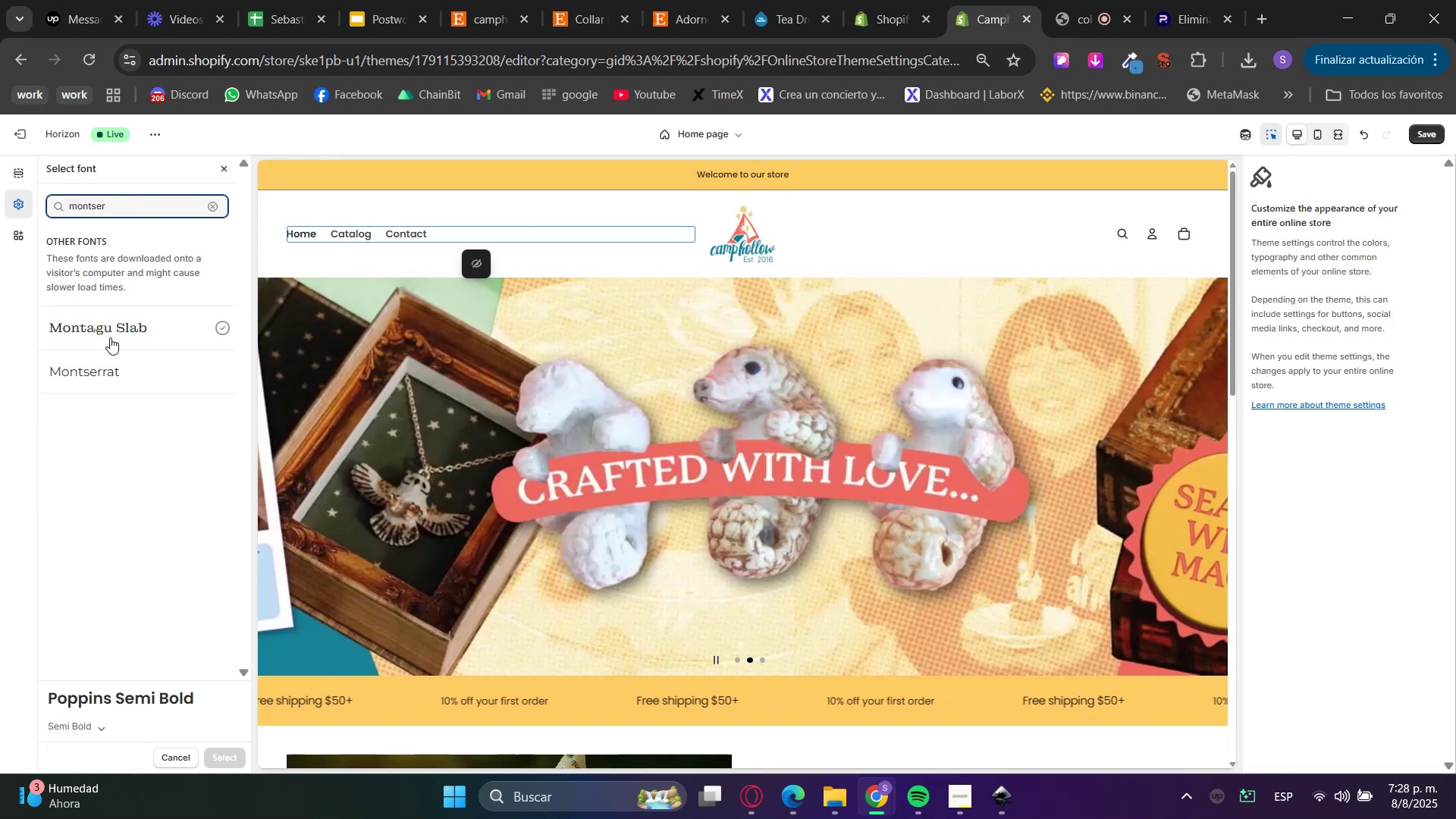 
left_click([102, 367])
 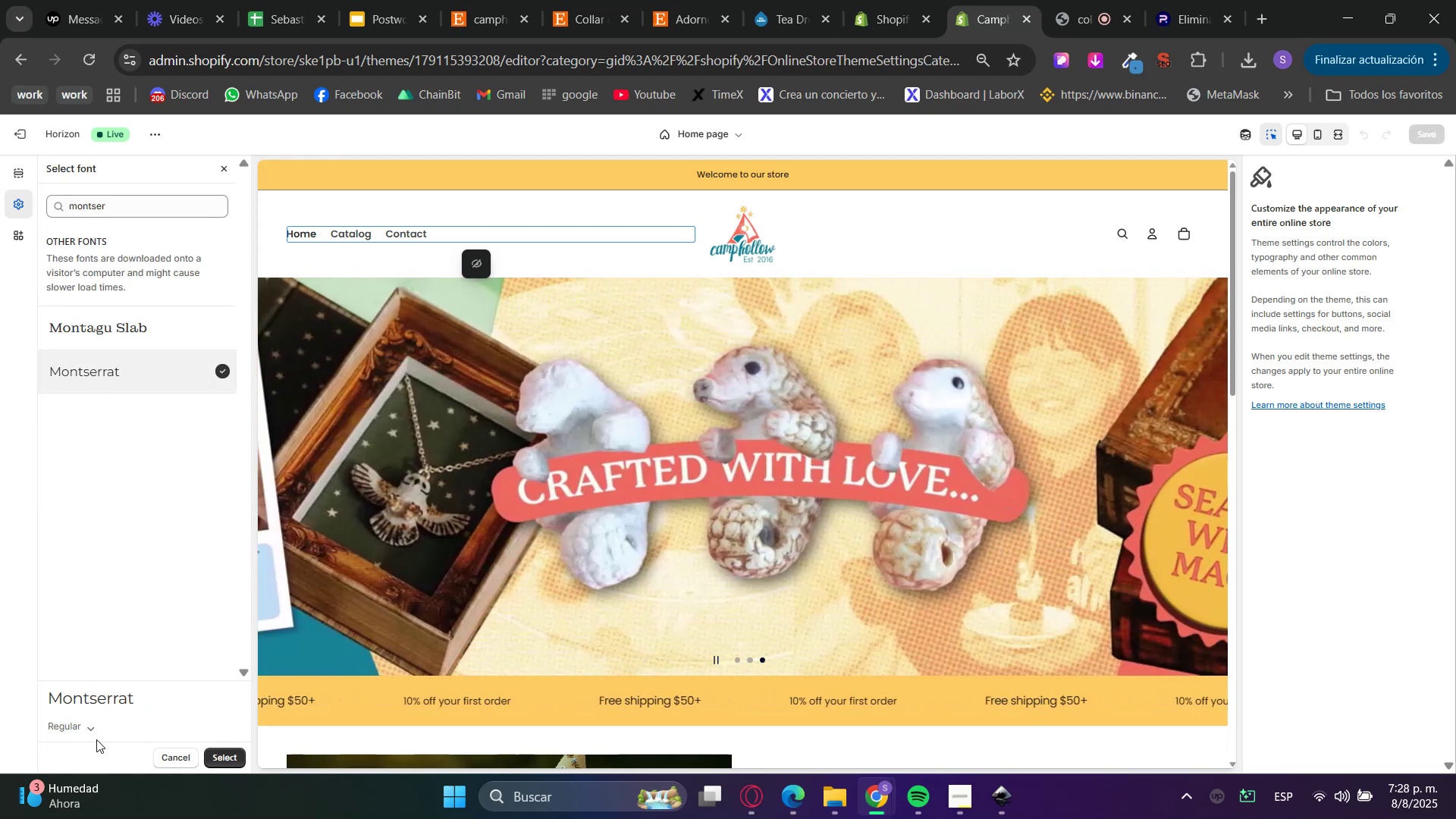 
double_click([86, 729])
 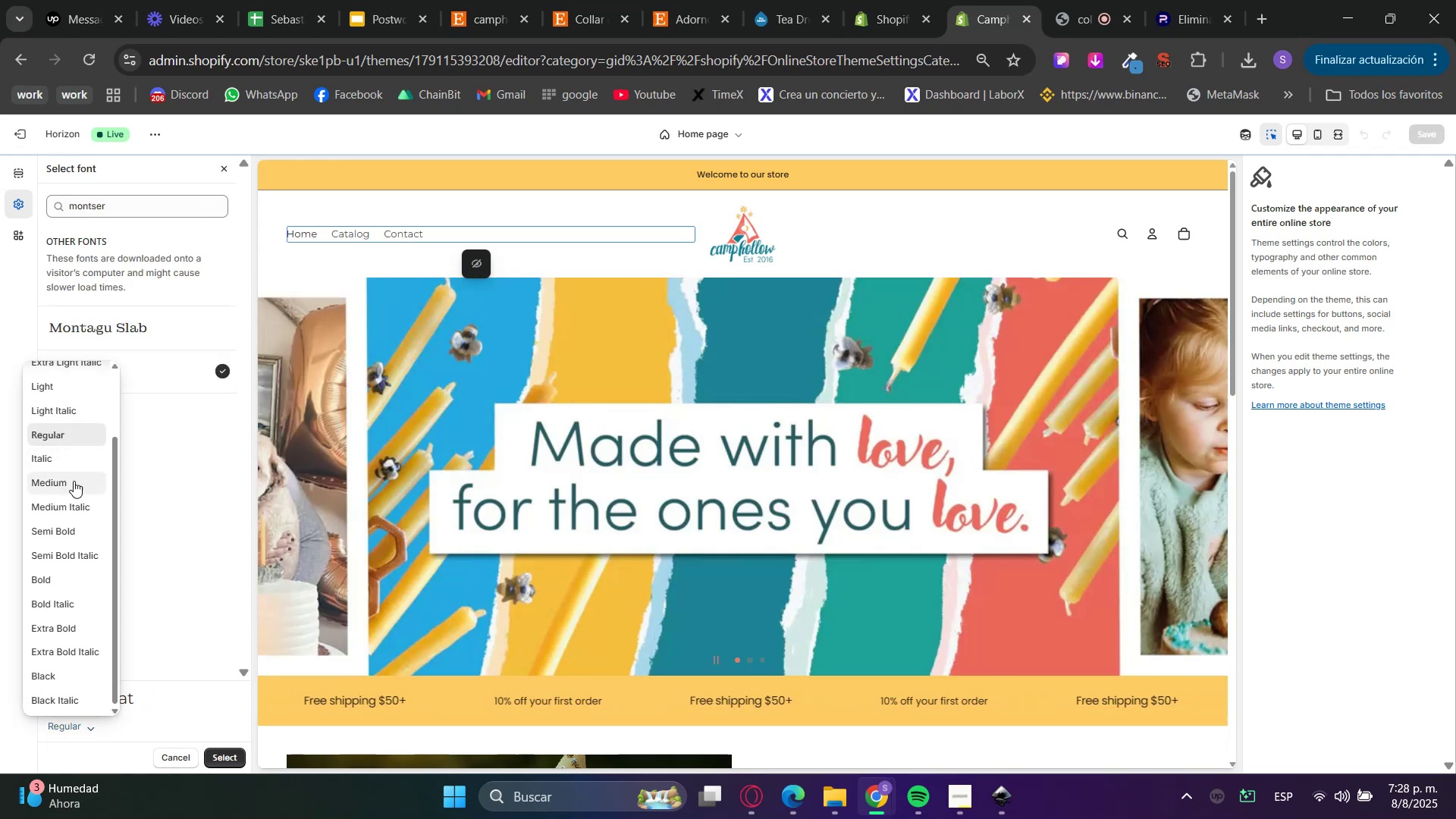 
left_click([65, 482])
 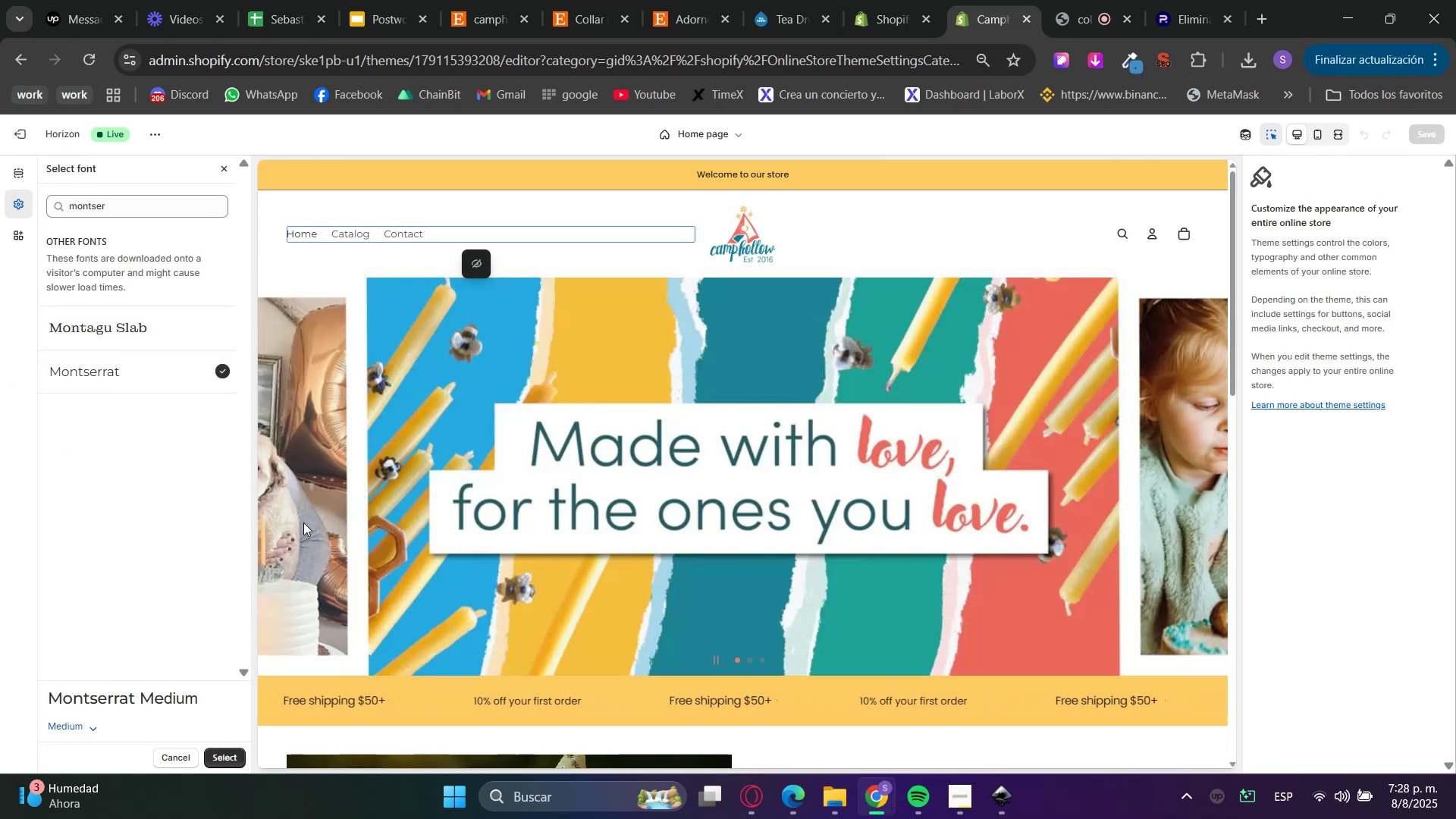 
scroll: coordinate [647, 584], scroll_direction: down, amount: 5.0
 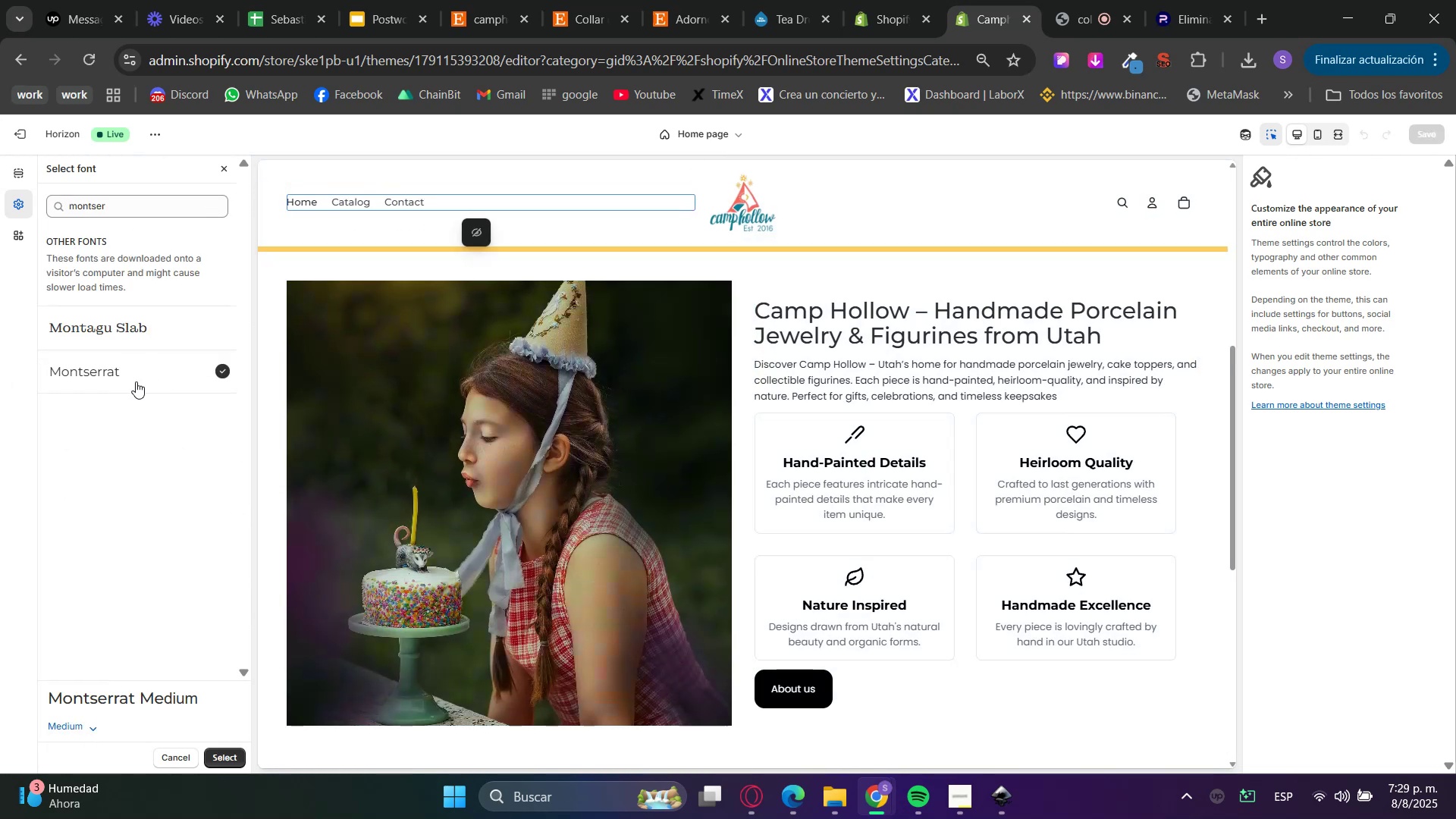 
left_click([80, 725])
 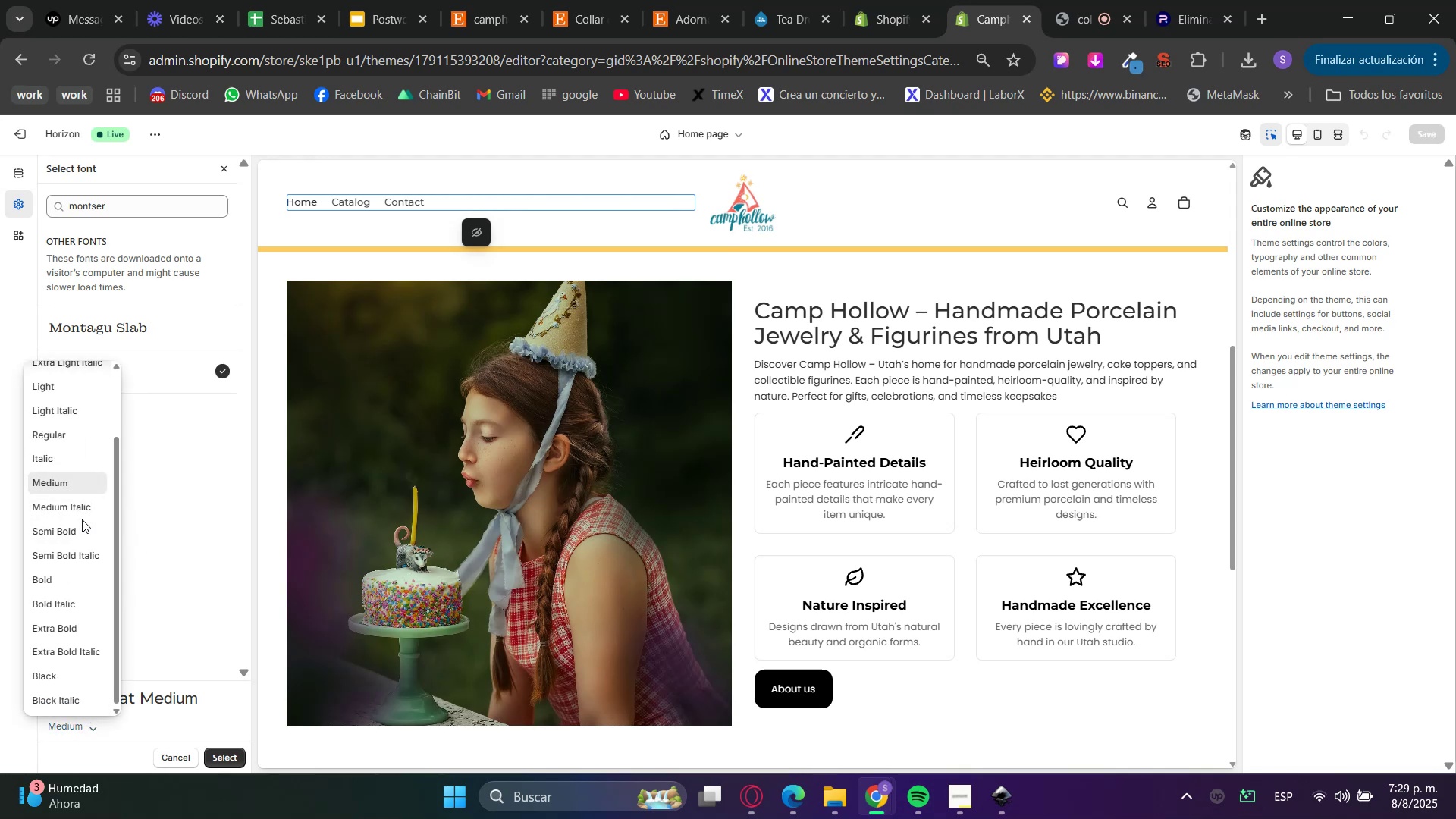 
double_click([81, 528])
 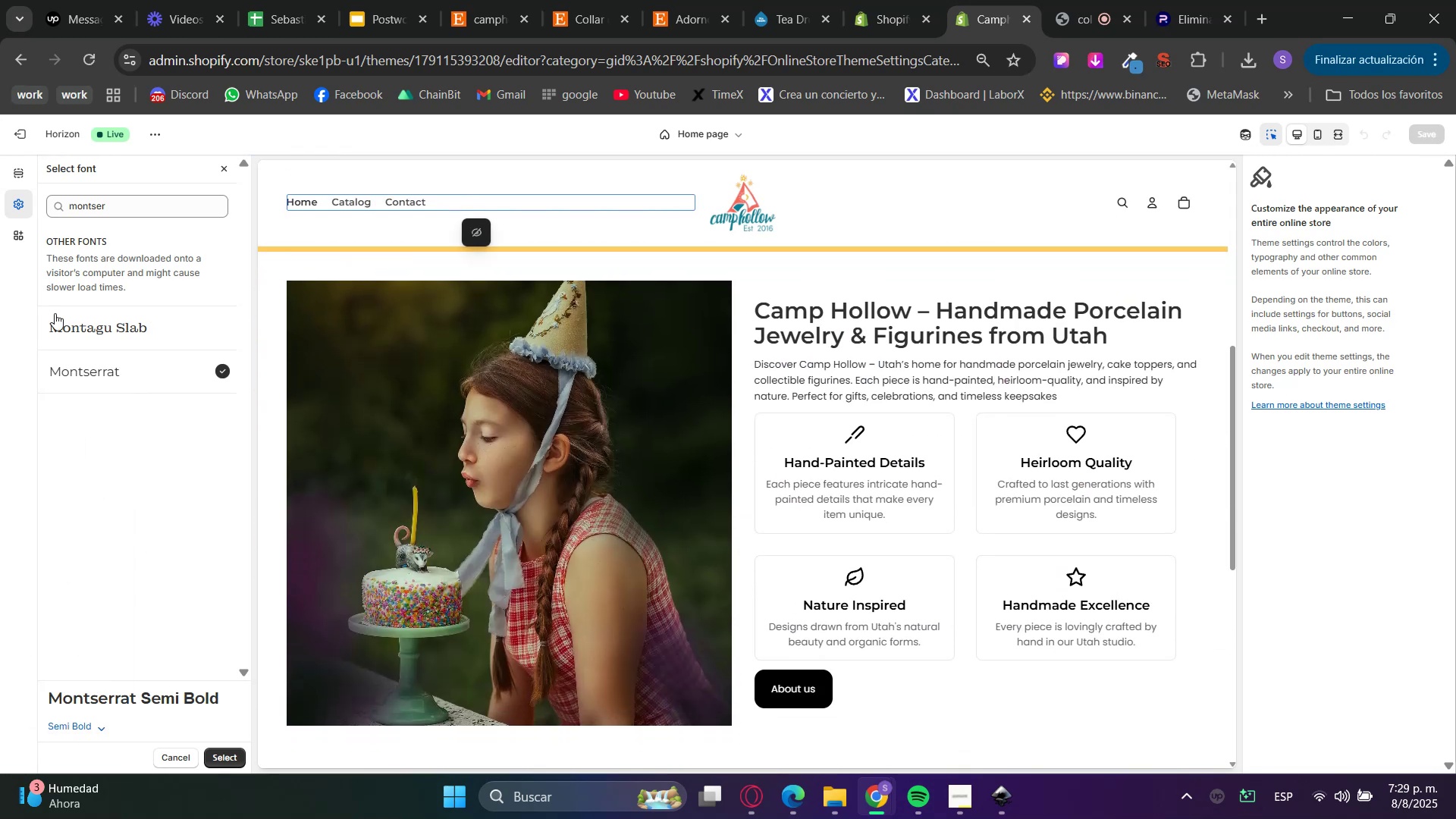 
left_click([223, 754])
 